 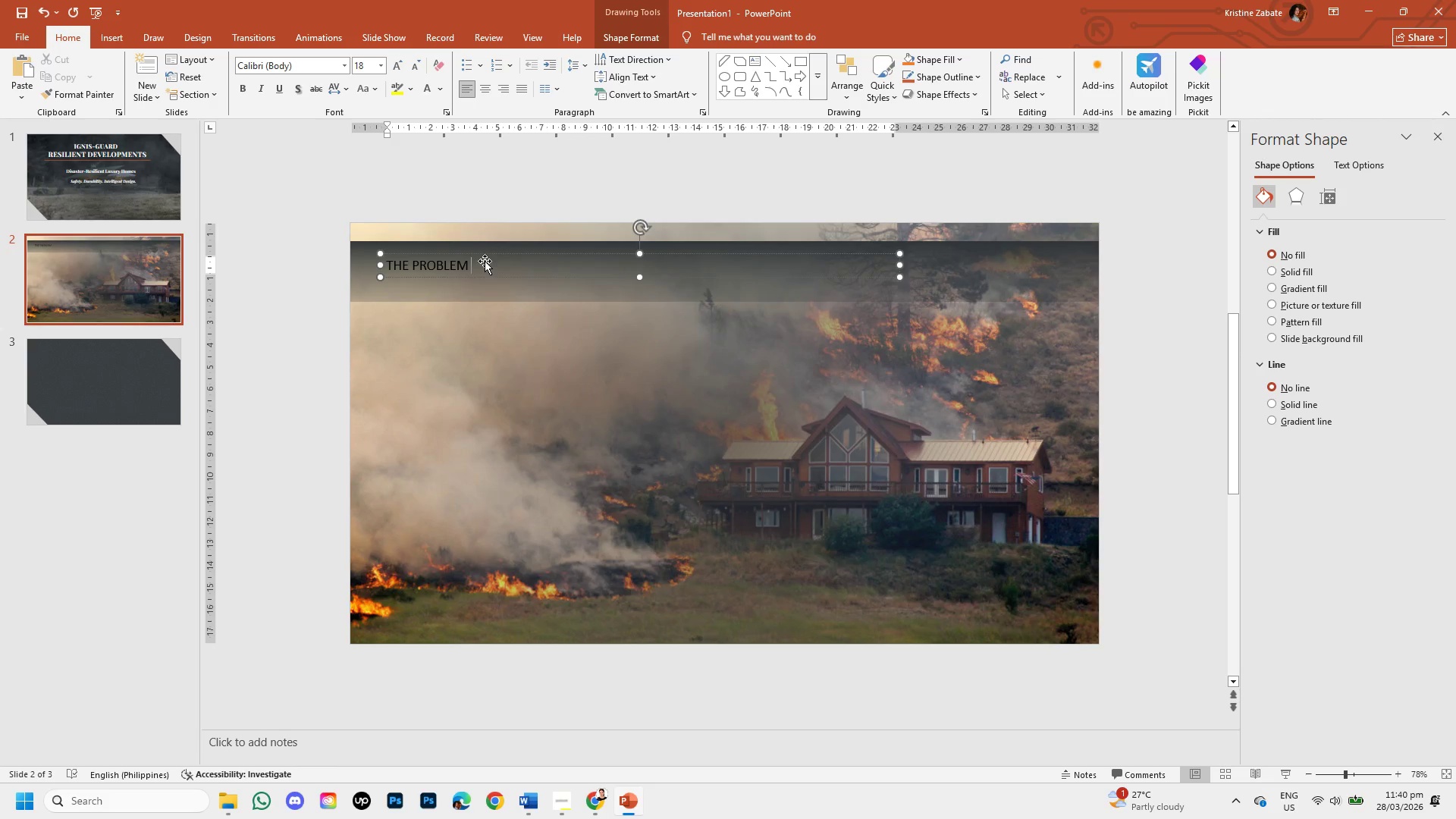 
key(Backspace)
key(Backspace)
key(Backspace)
key(Backspace)
key(Backspace)
key(Backspace)
type(wI)
key(Backspace)
key(Backspace)
type(Wildfires )
 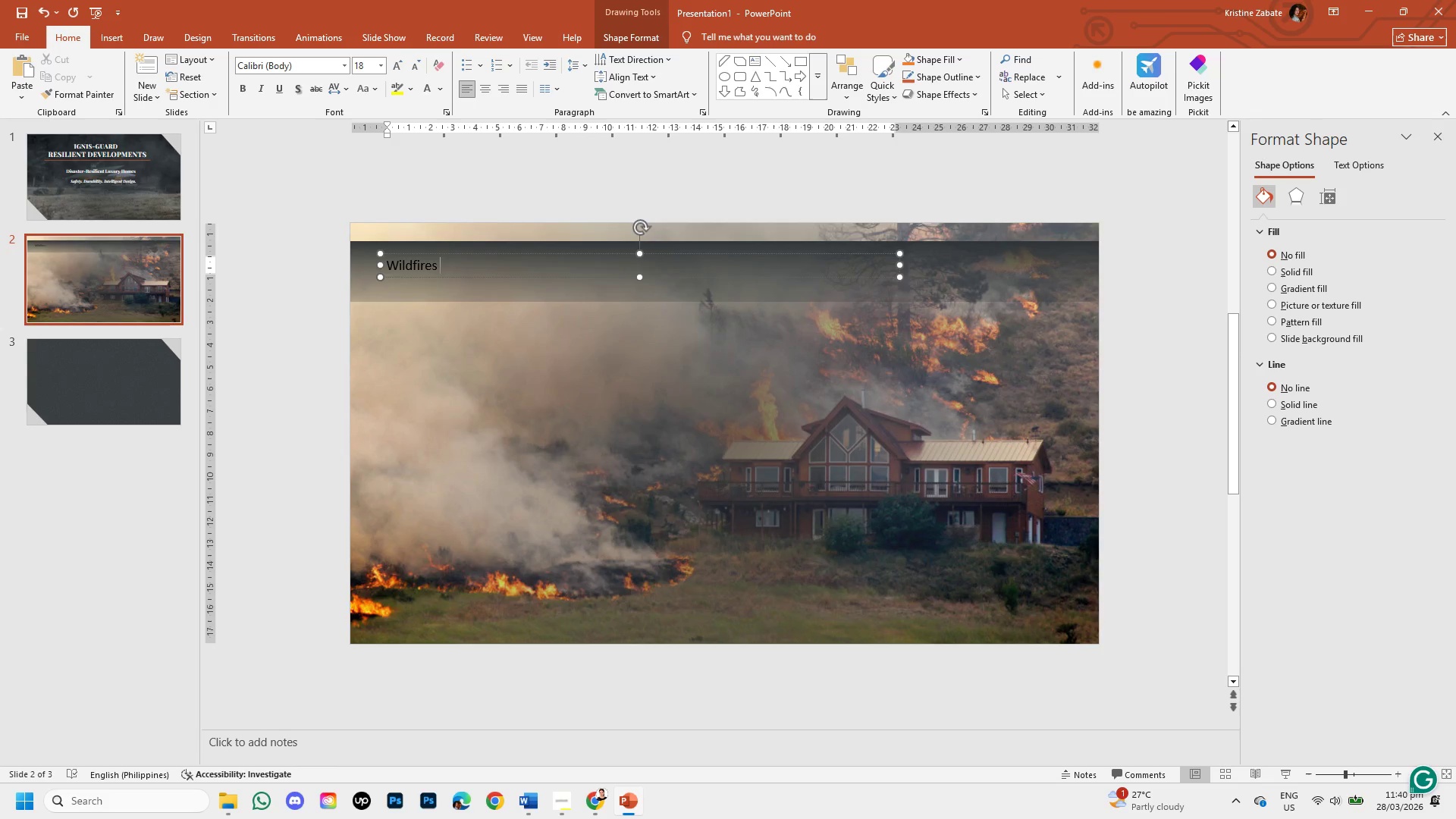 
hold_key(key=ShiftRight, duration=1.5)
 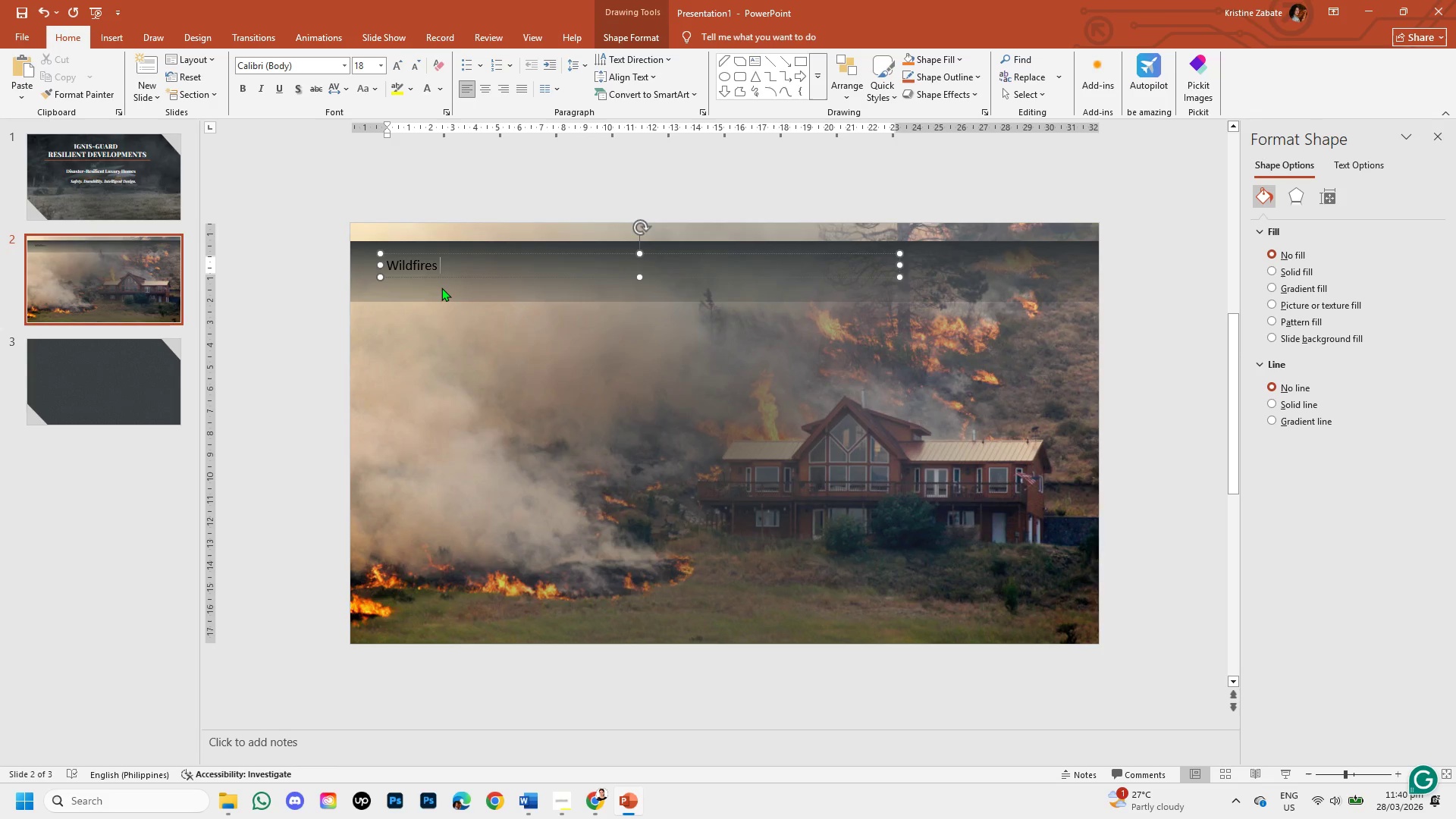 
type(& c)
key(Backspace)
type(Climate Risk)
 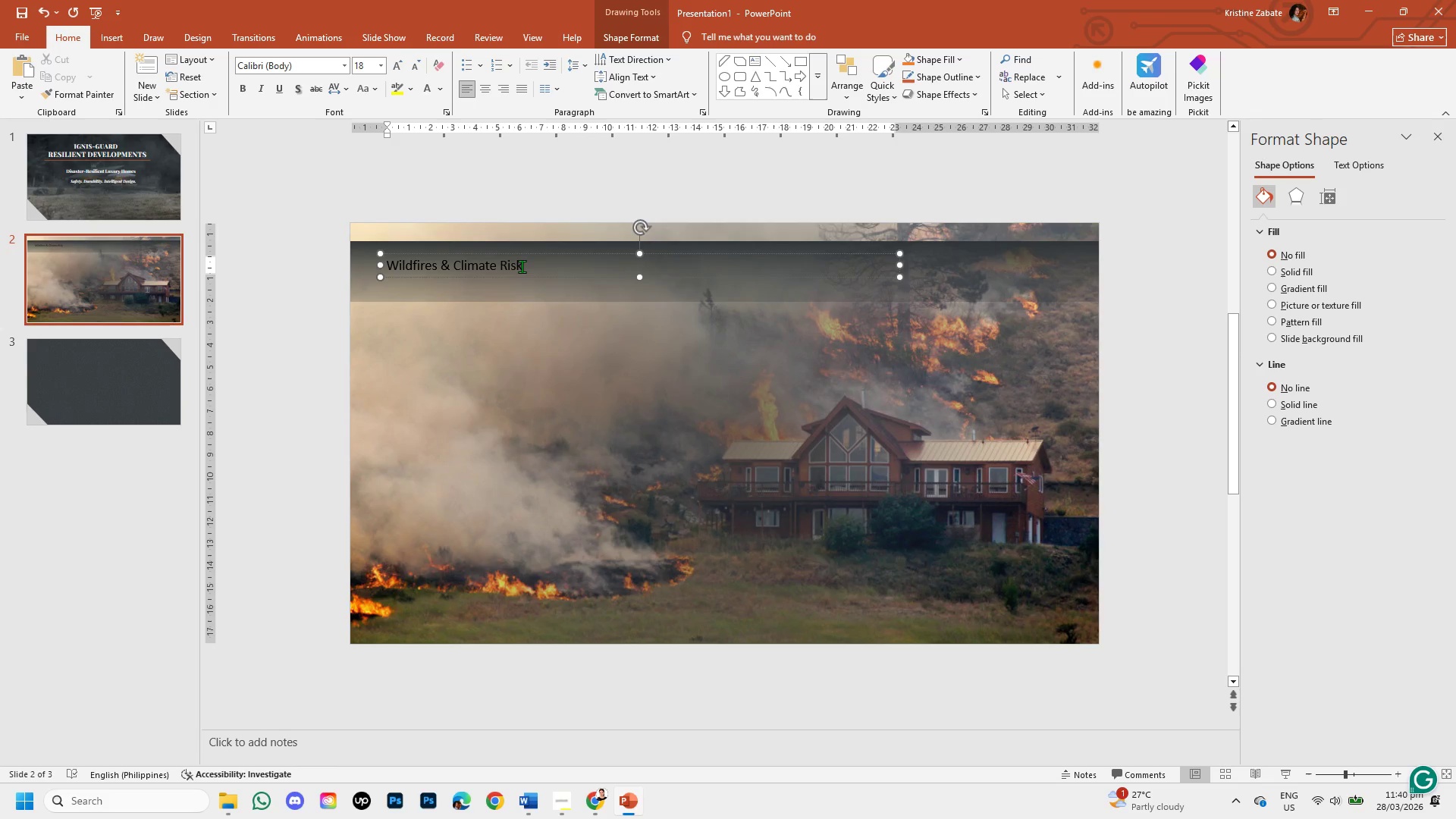 
wait(6.55)
 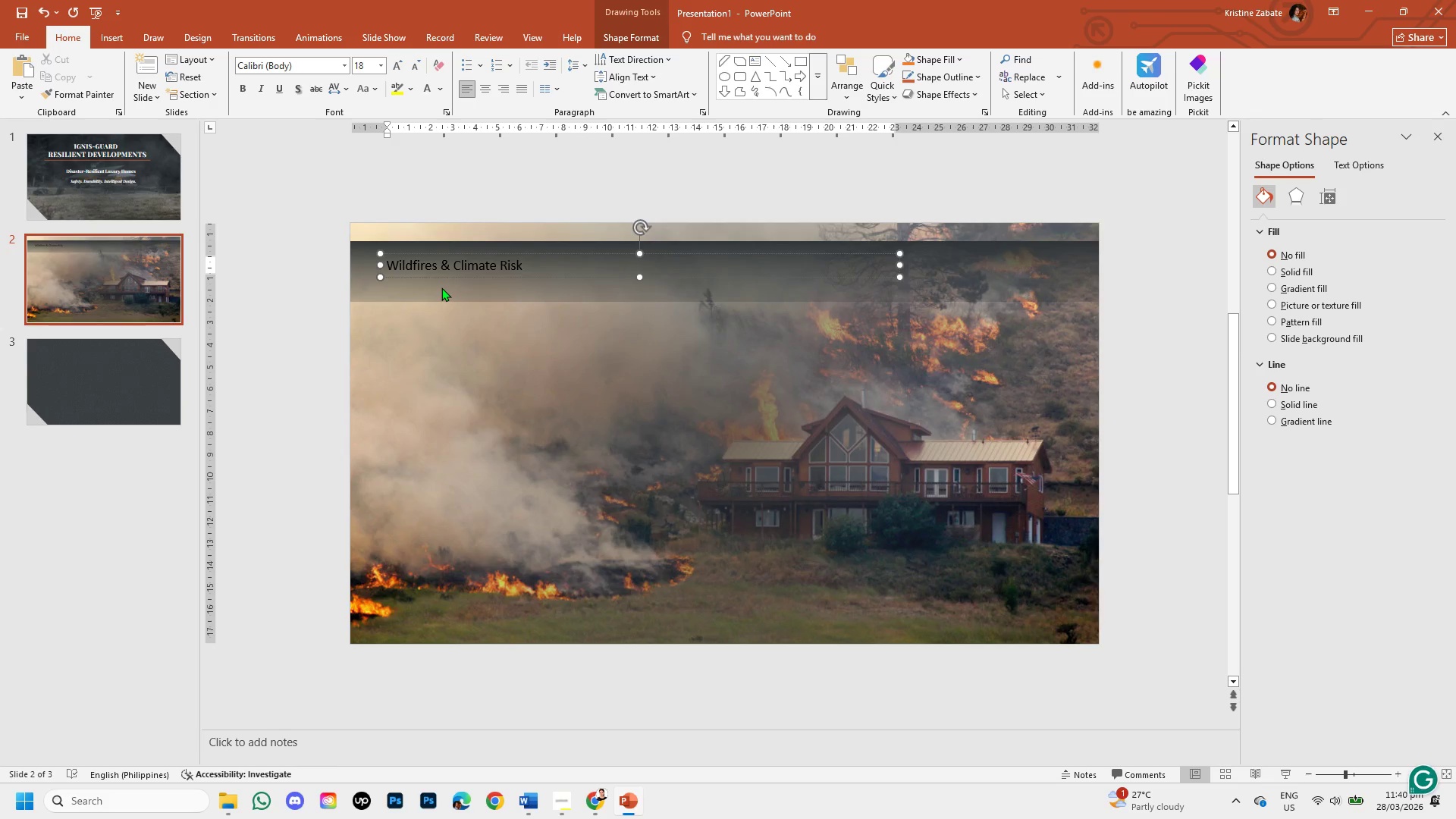 
left_click_drag(start_coordinate=[521, 266], to_coordinate=[406, 262])
 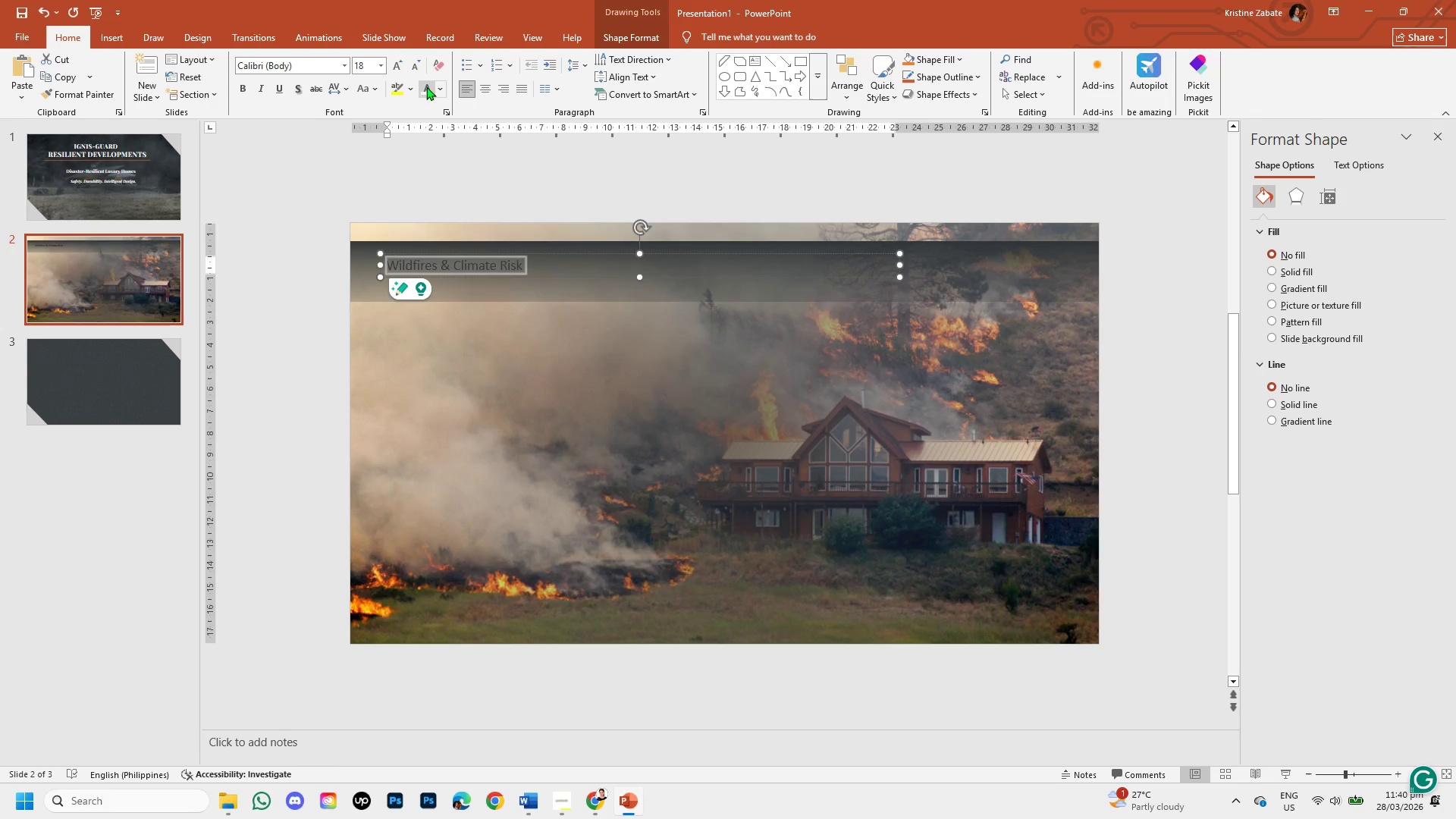 
left_click([426, 87])
 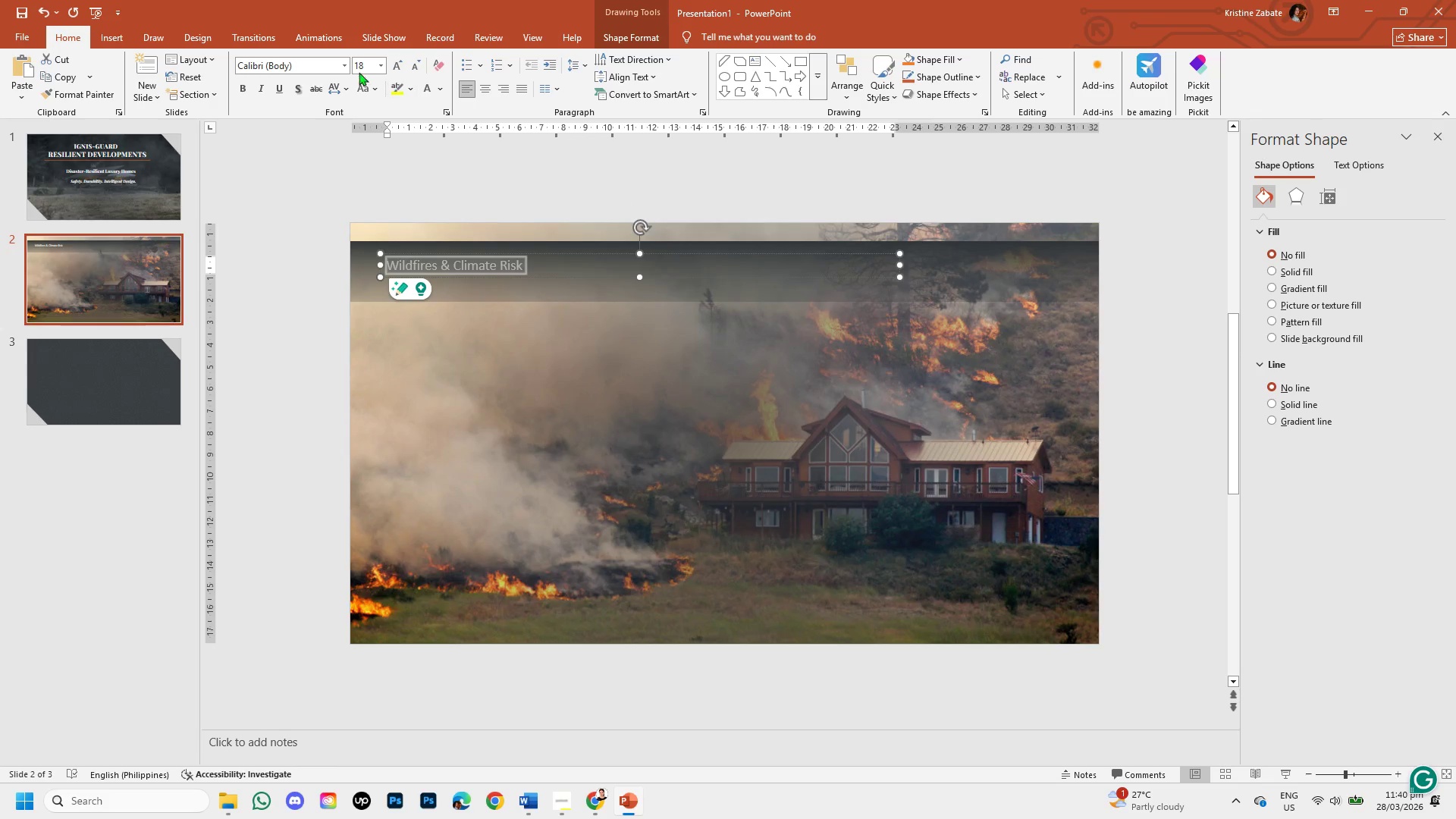 
left_click([346, 69])
 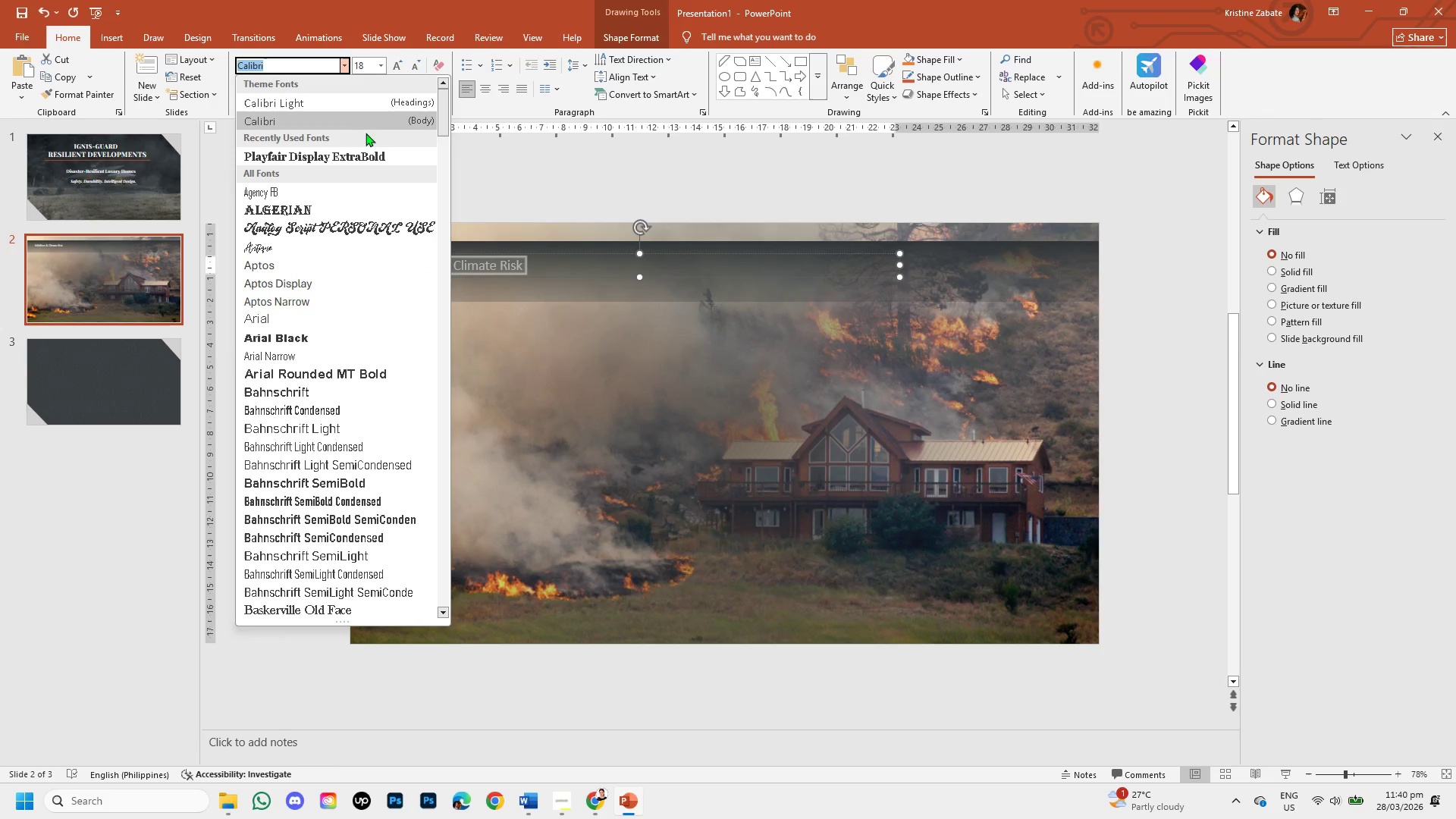 
mouse_move([377, 215])
 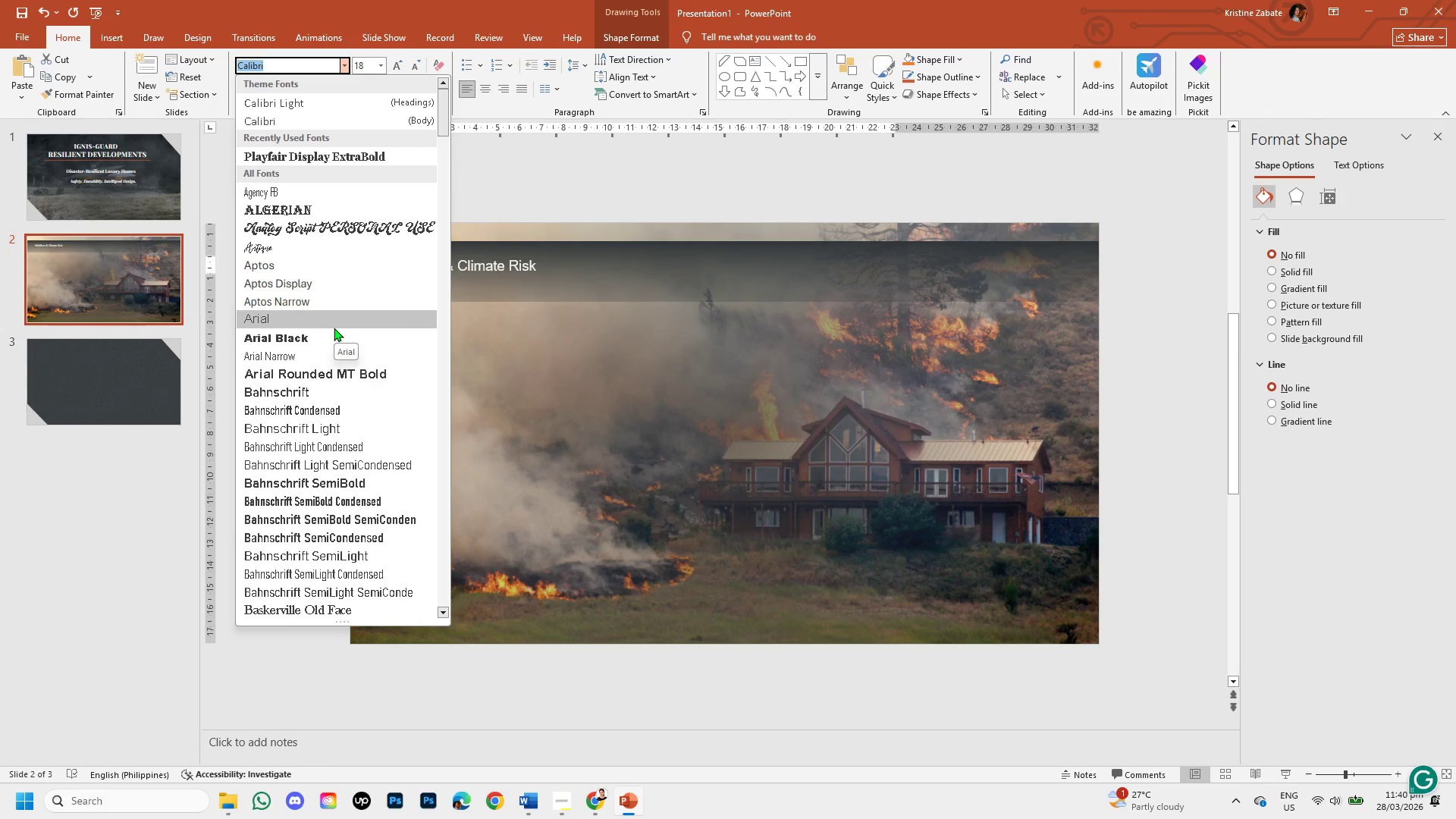 
scroll: coordinate [334, 328], scroll_direction: down, amount: 1.0
 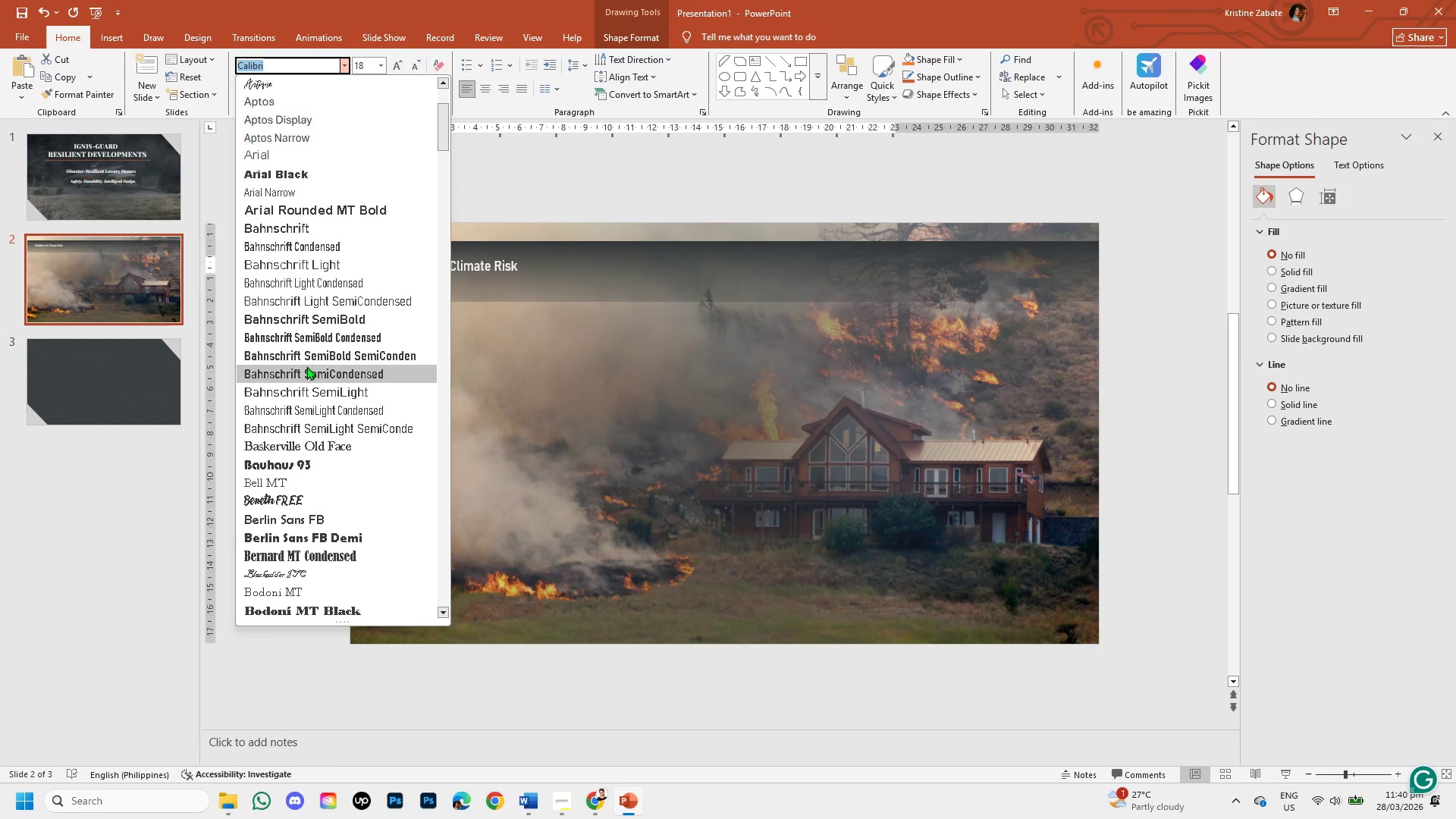 
wait(7.74)
 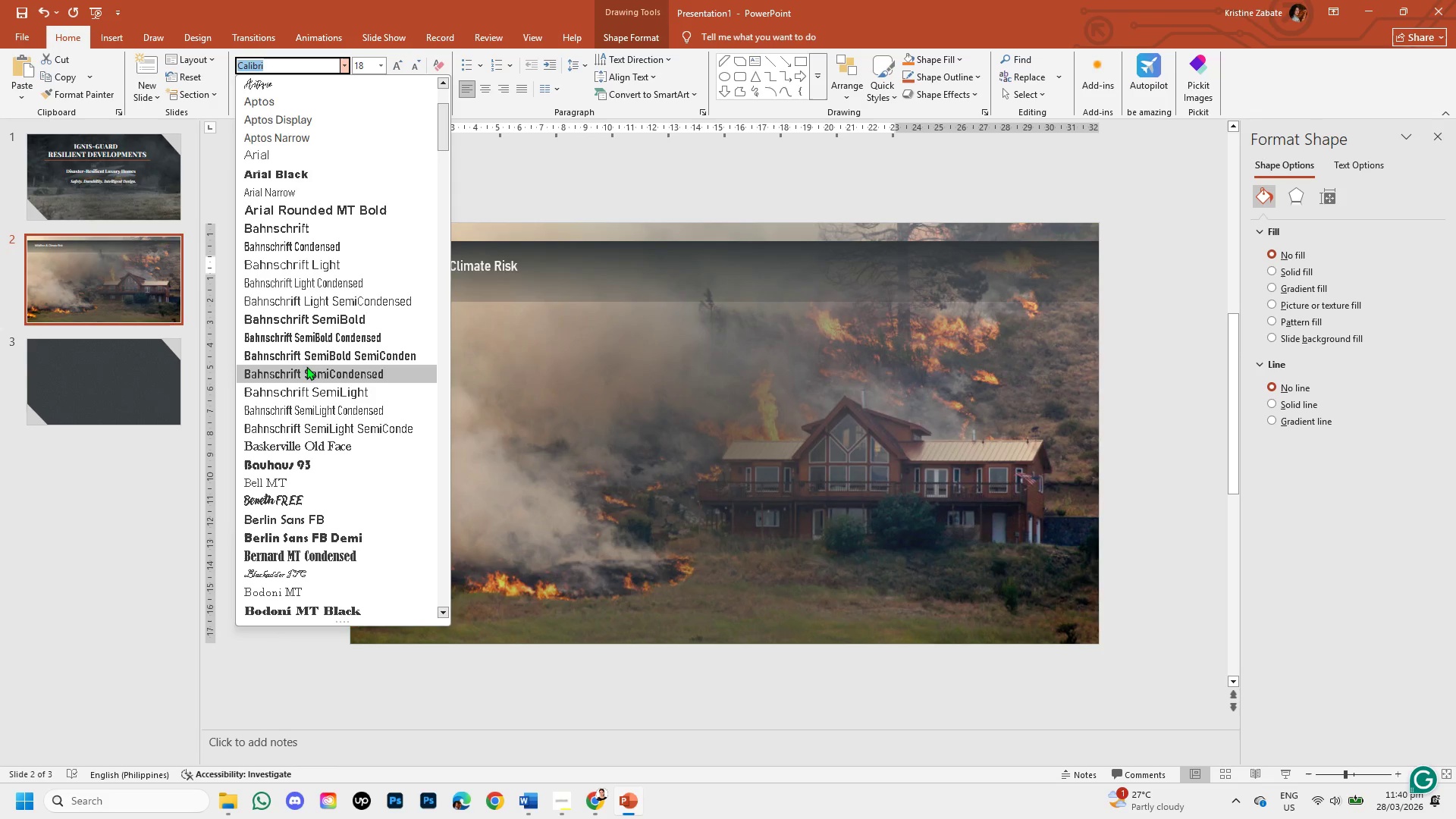 
left_click([312, 322])
 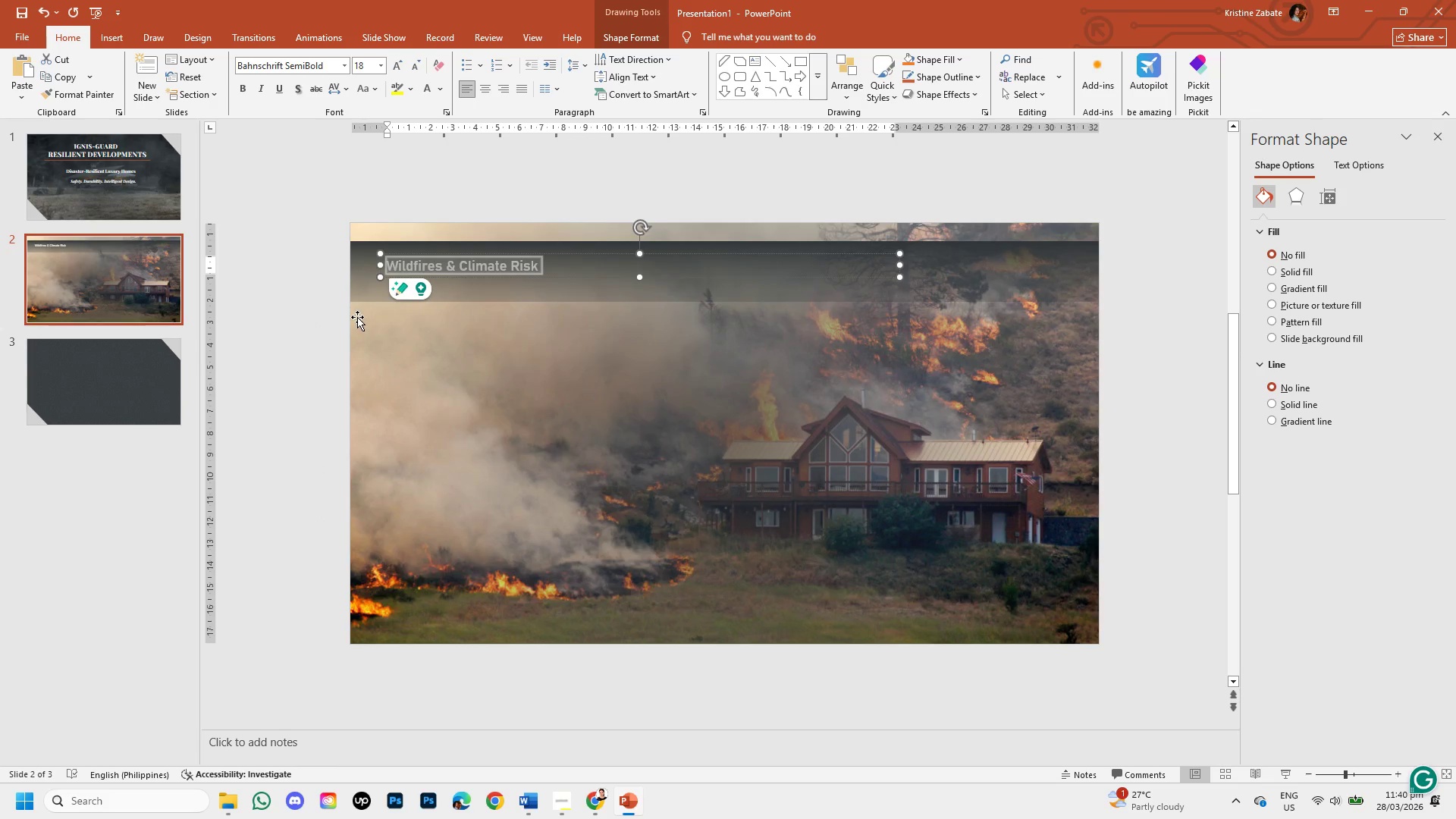 
wait(8.02)
 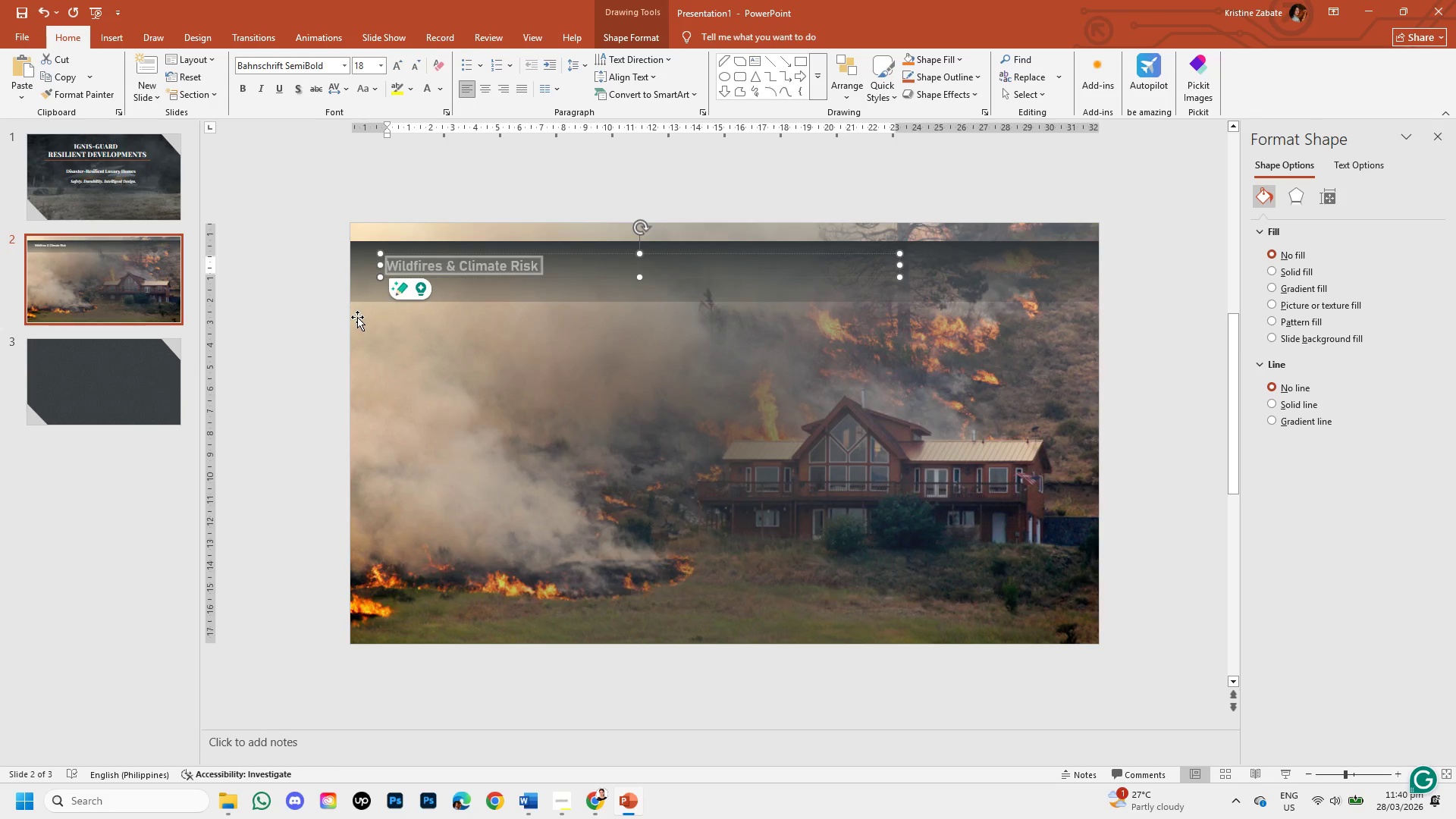 
left_click([431, 370])
 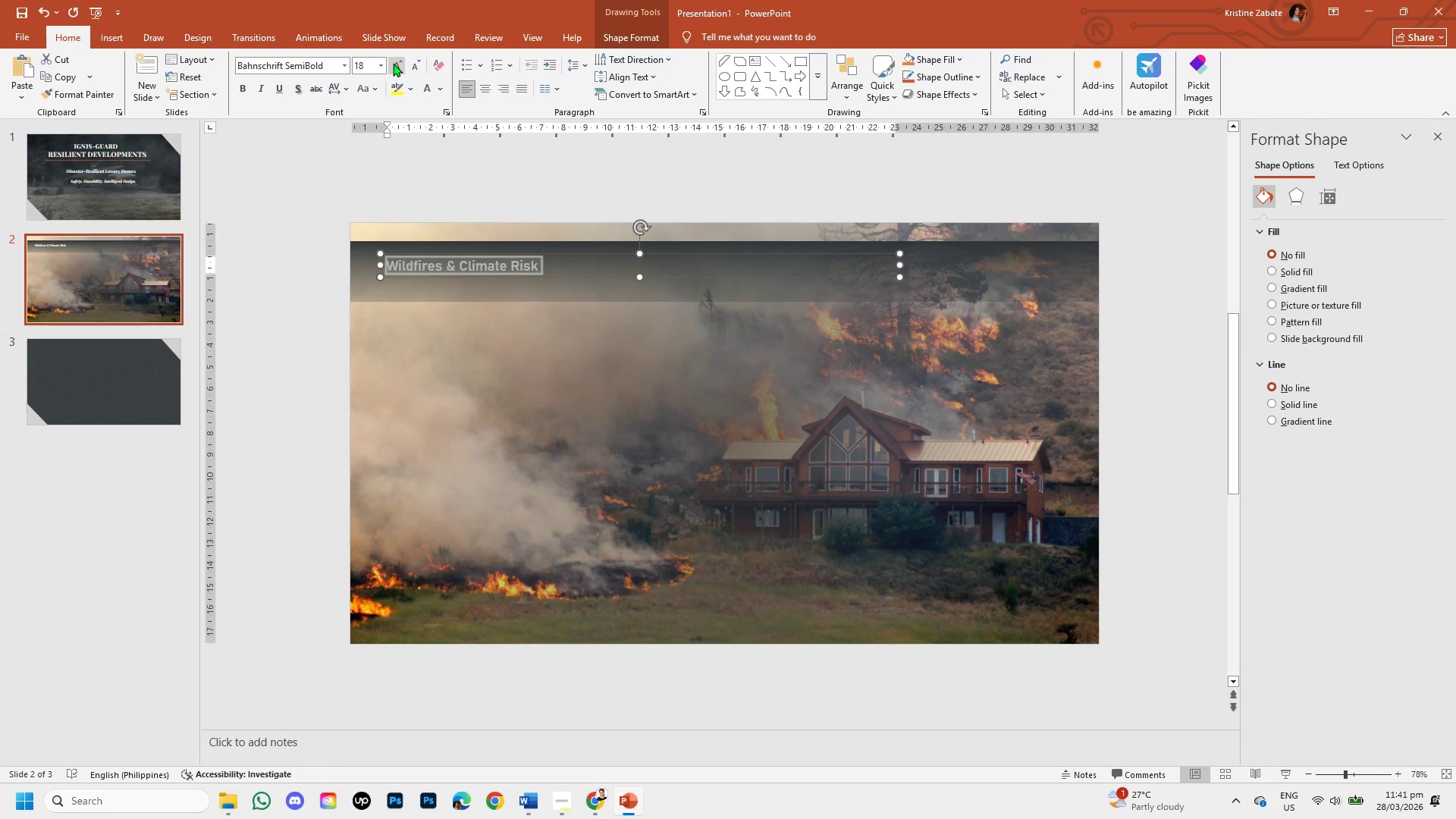 
double_click([393, 63])
 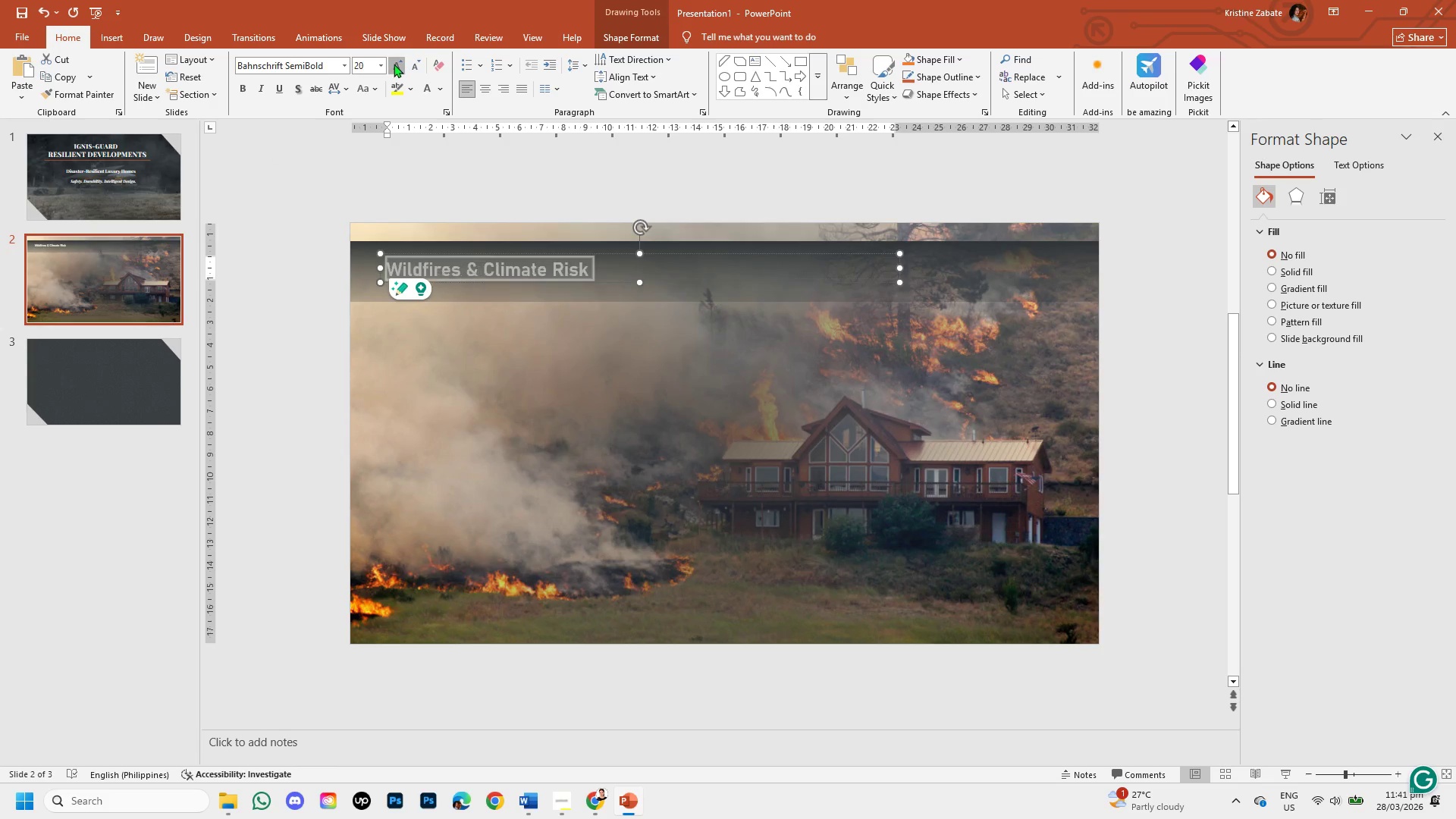 
triple_click([394, 64])
 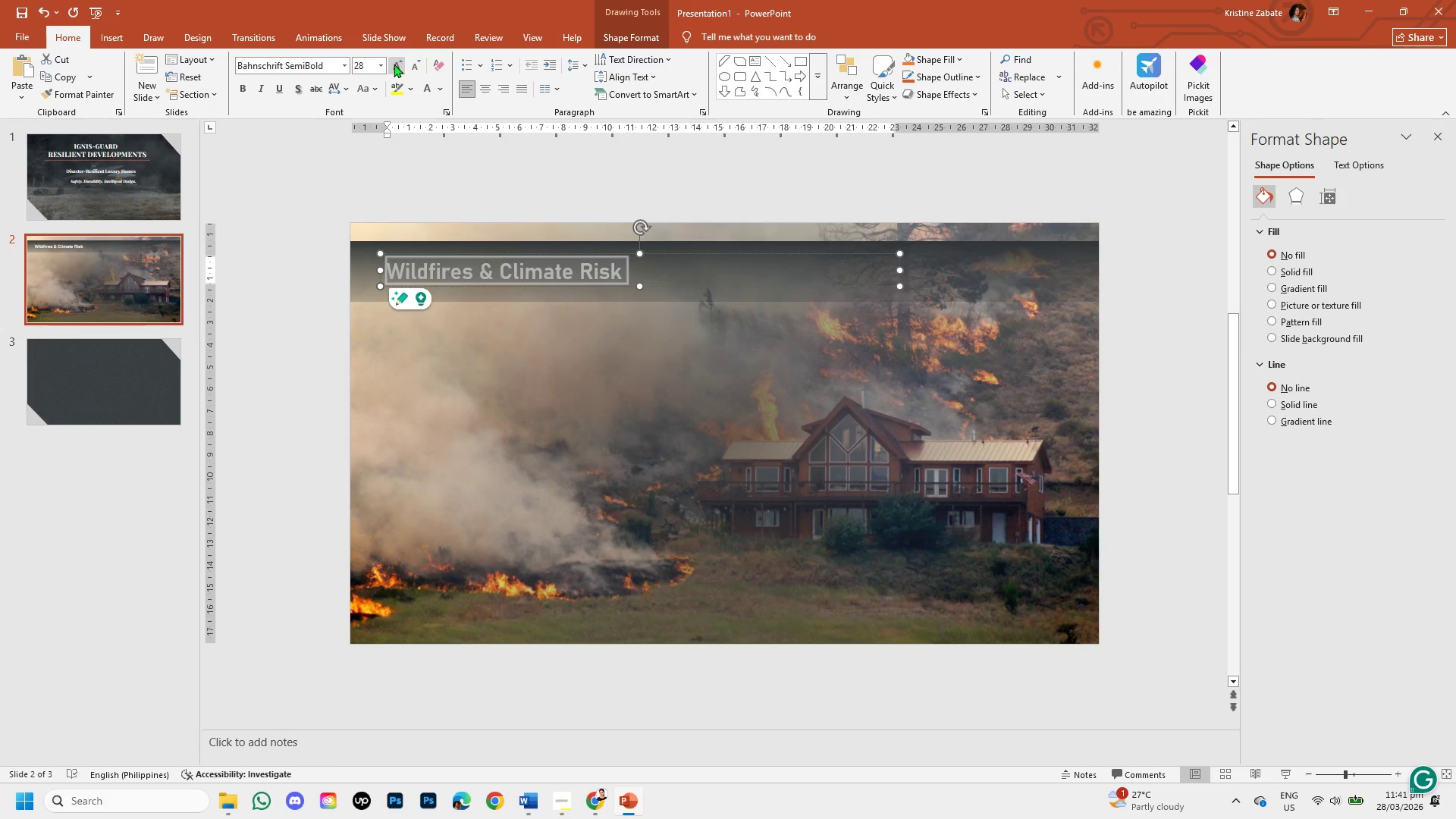 
left_click([394, 64])
 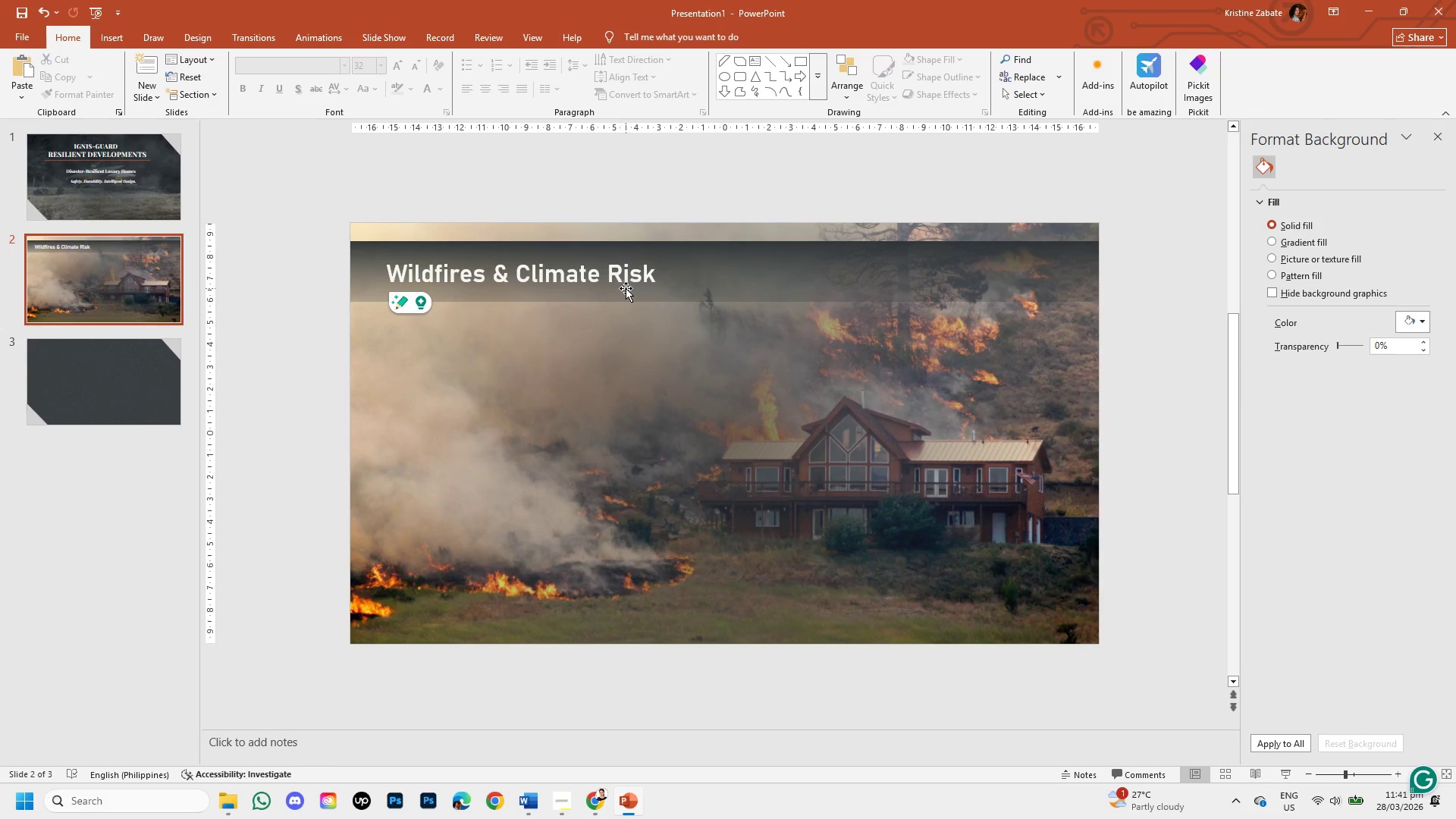 
left_click([657, 277])
 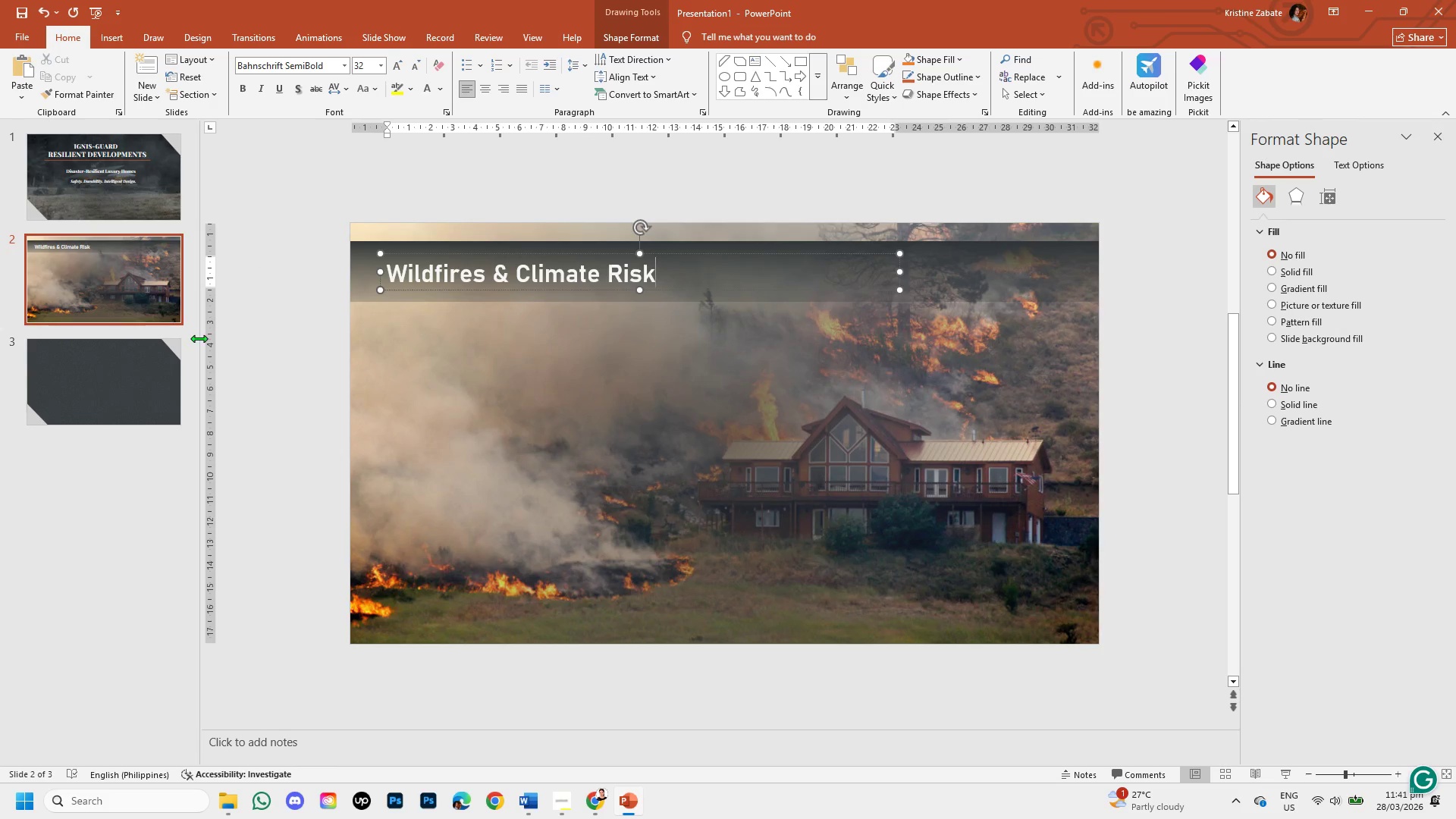 
left_click([272, 306])
 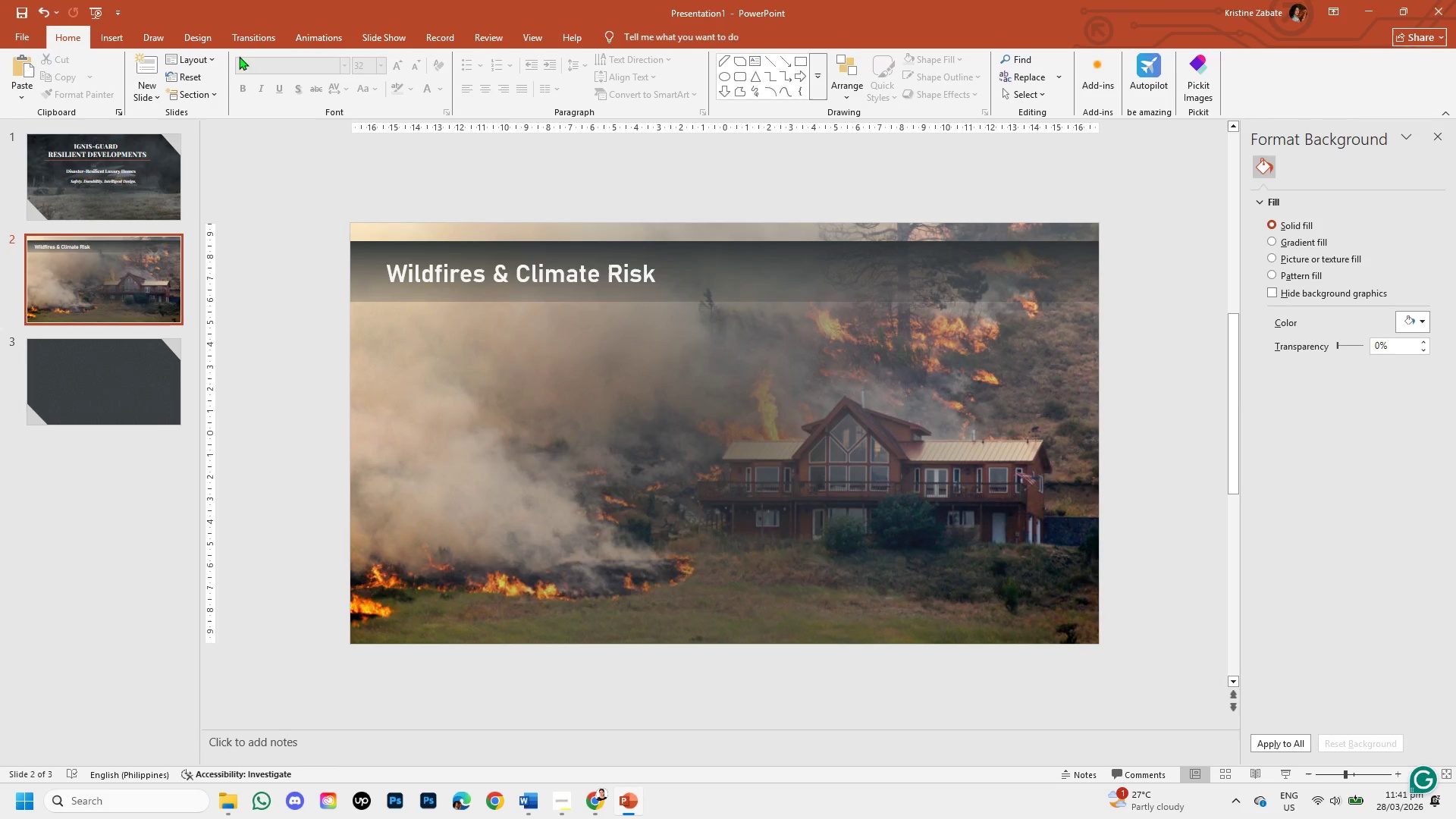 
left_click([119, 39])
 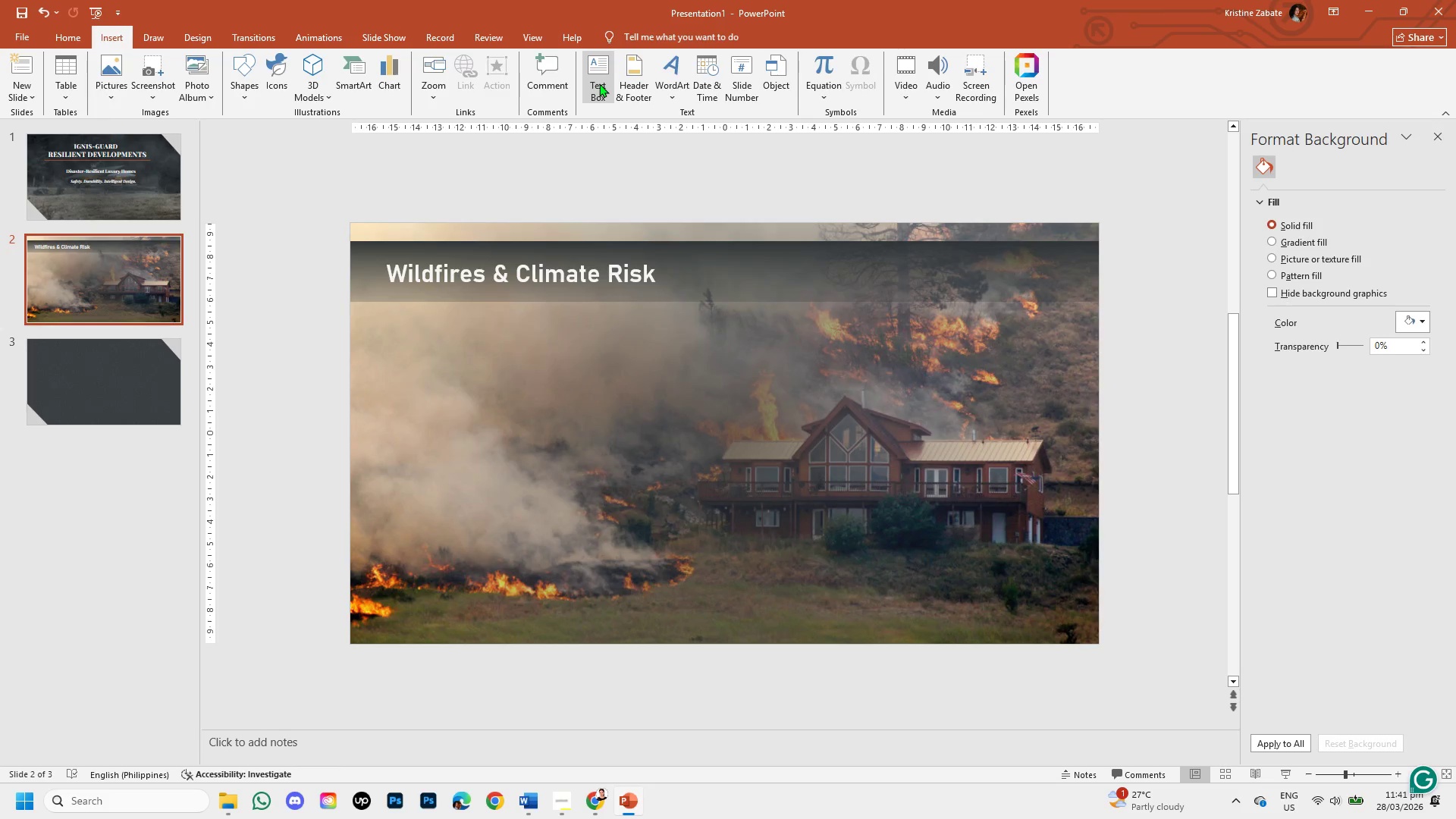 
left_click([599, 83])
 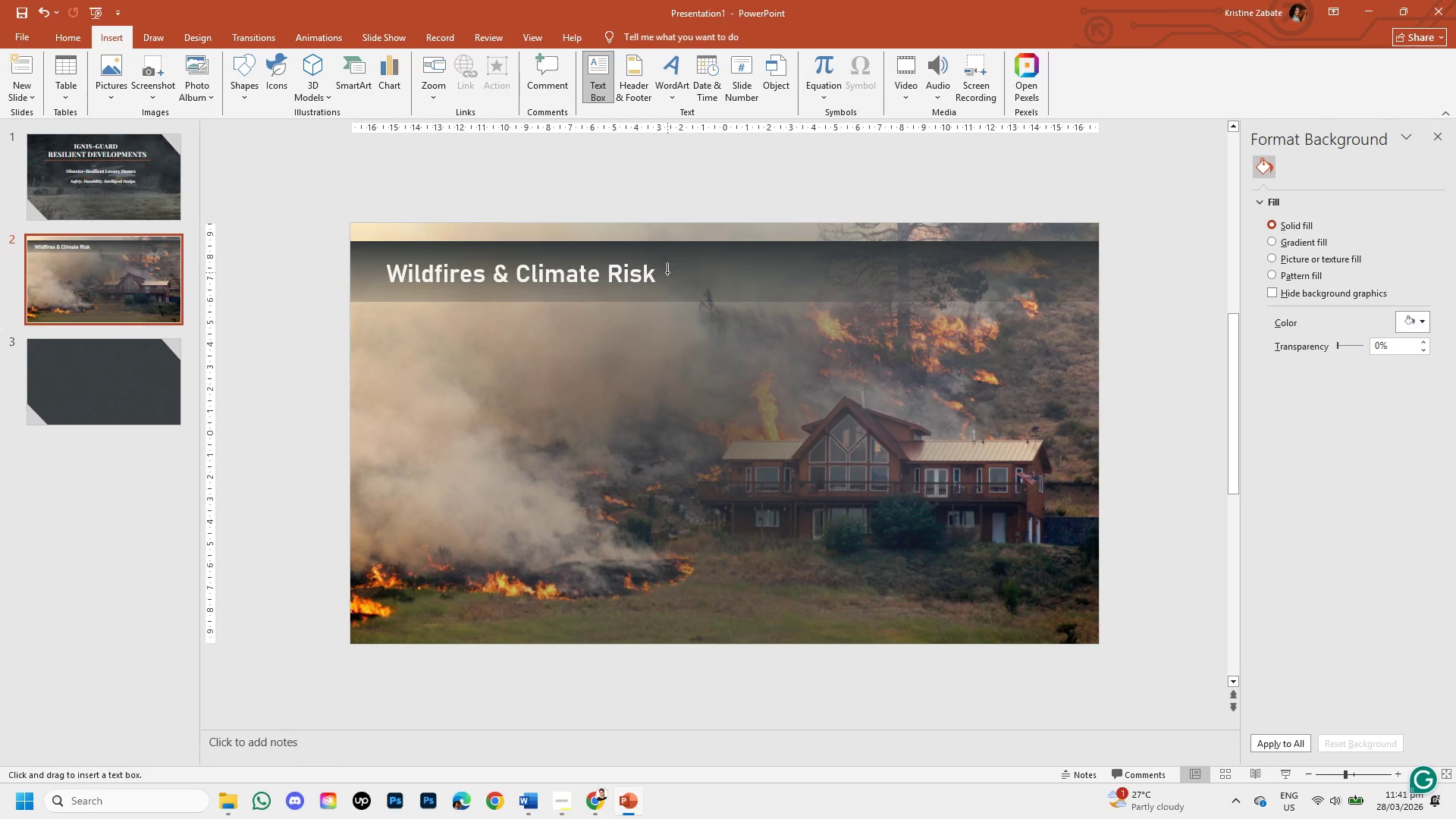 
left_click_drag(start_coordinate=[670, 282], to_coordinate=[906, 259])
 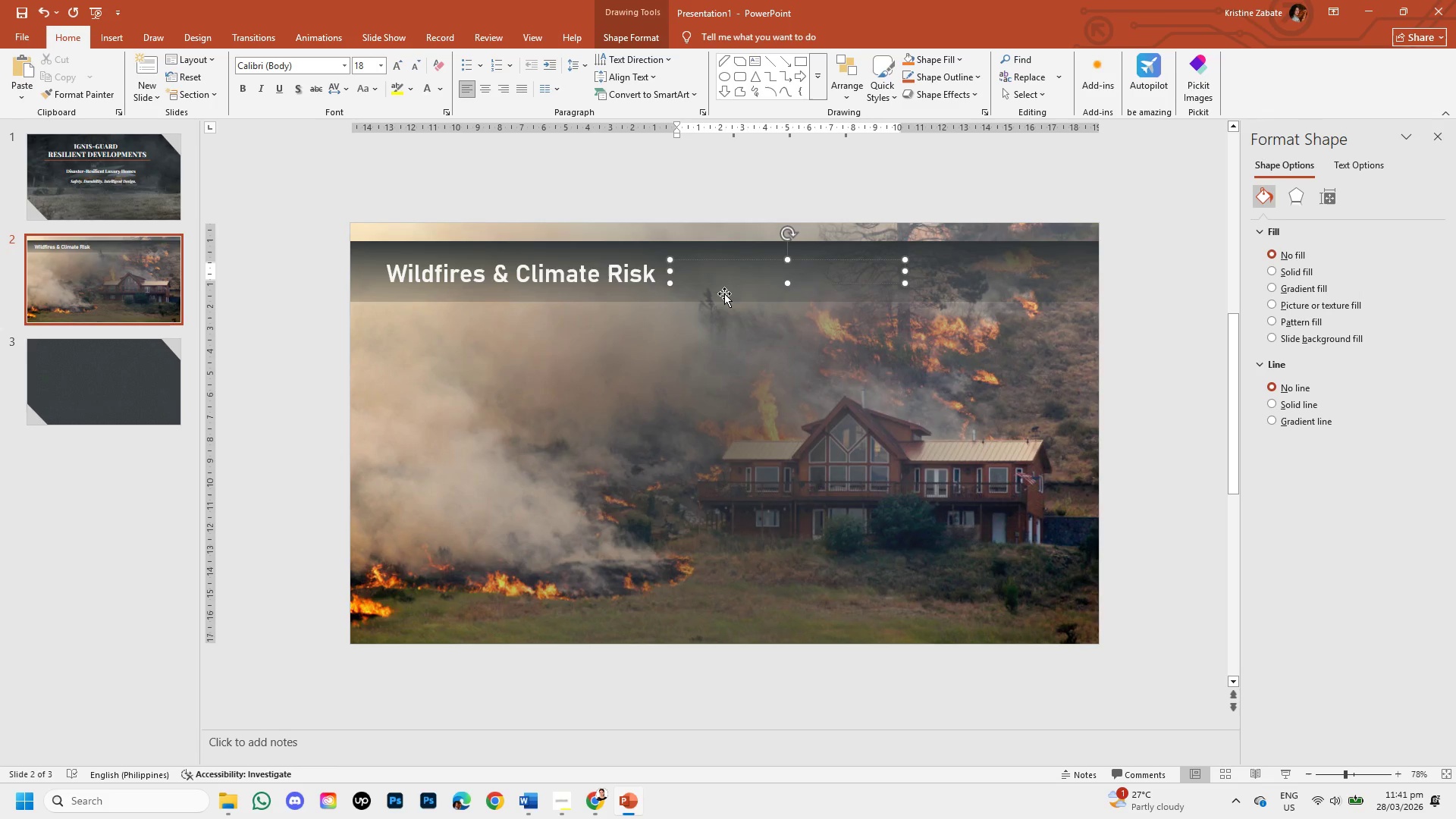 
type(Are Reshapingf)
key(Backspace)
type( Real Estita)
key(Backspace)
key(Backspace)
key(Backspace)
type(ate)
 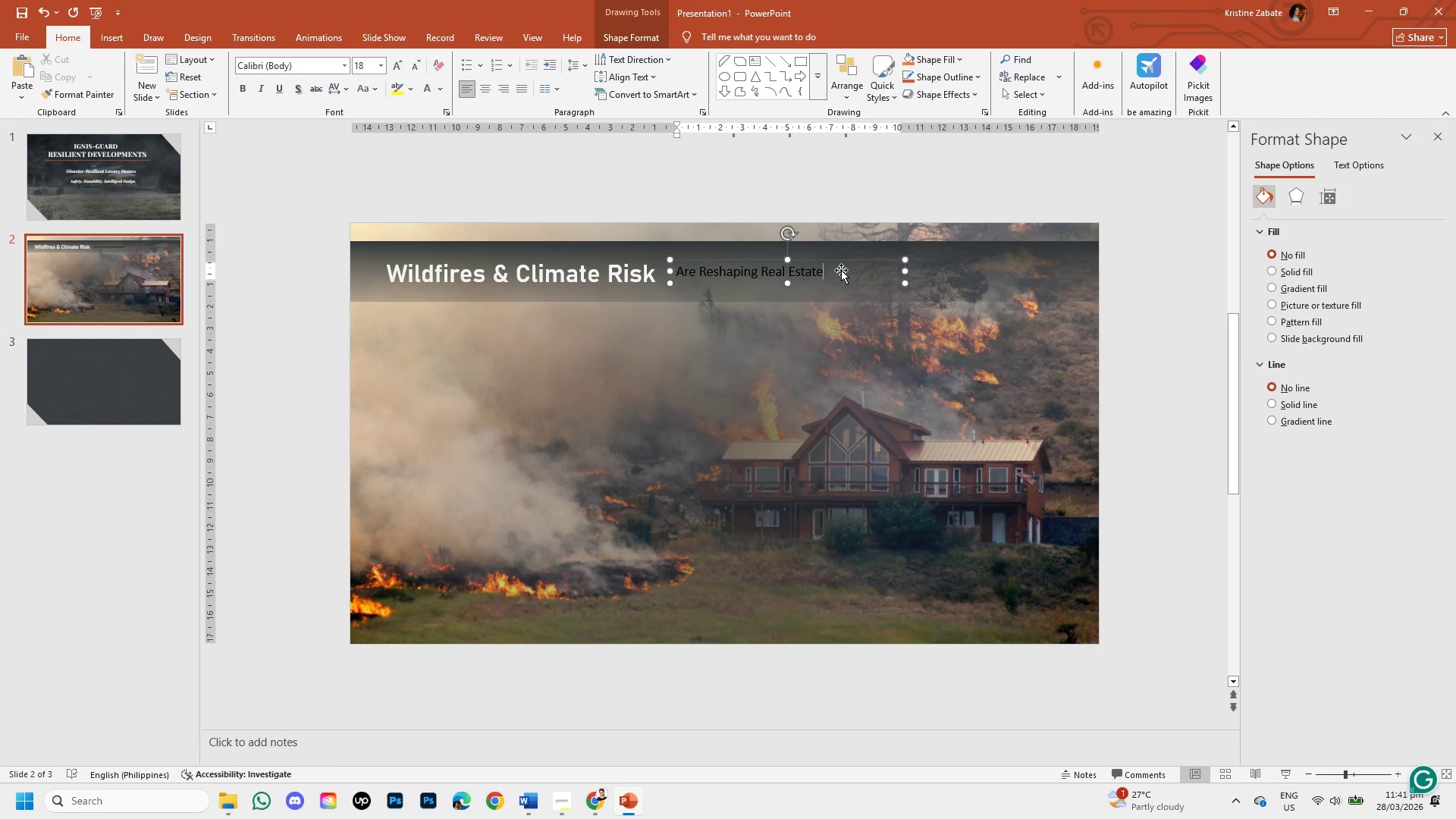 
left_click_drag(start_coordinate=[823, 271], to_coordinate=[686, 257])
 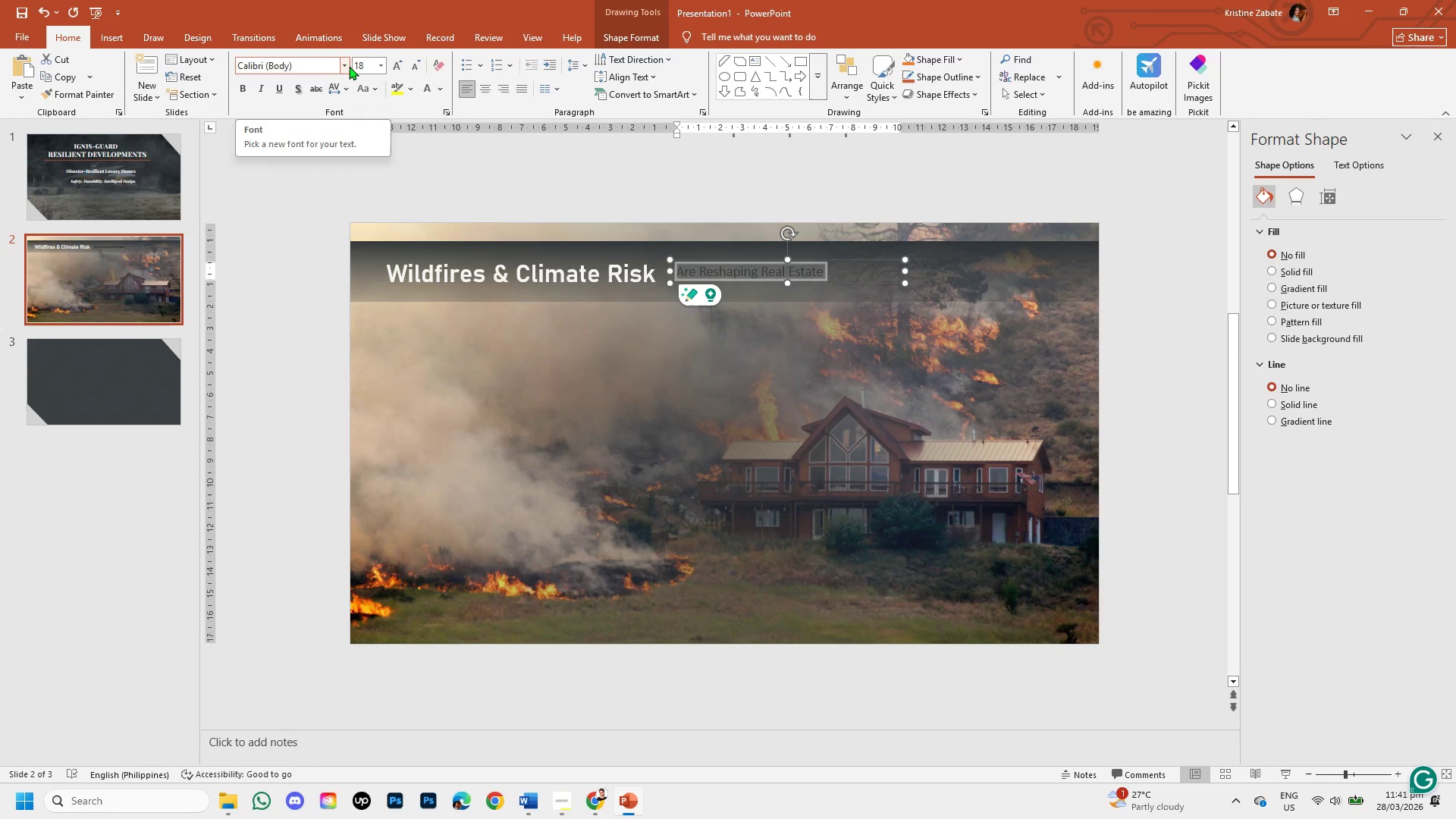 
left_click([346, 64])
 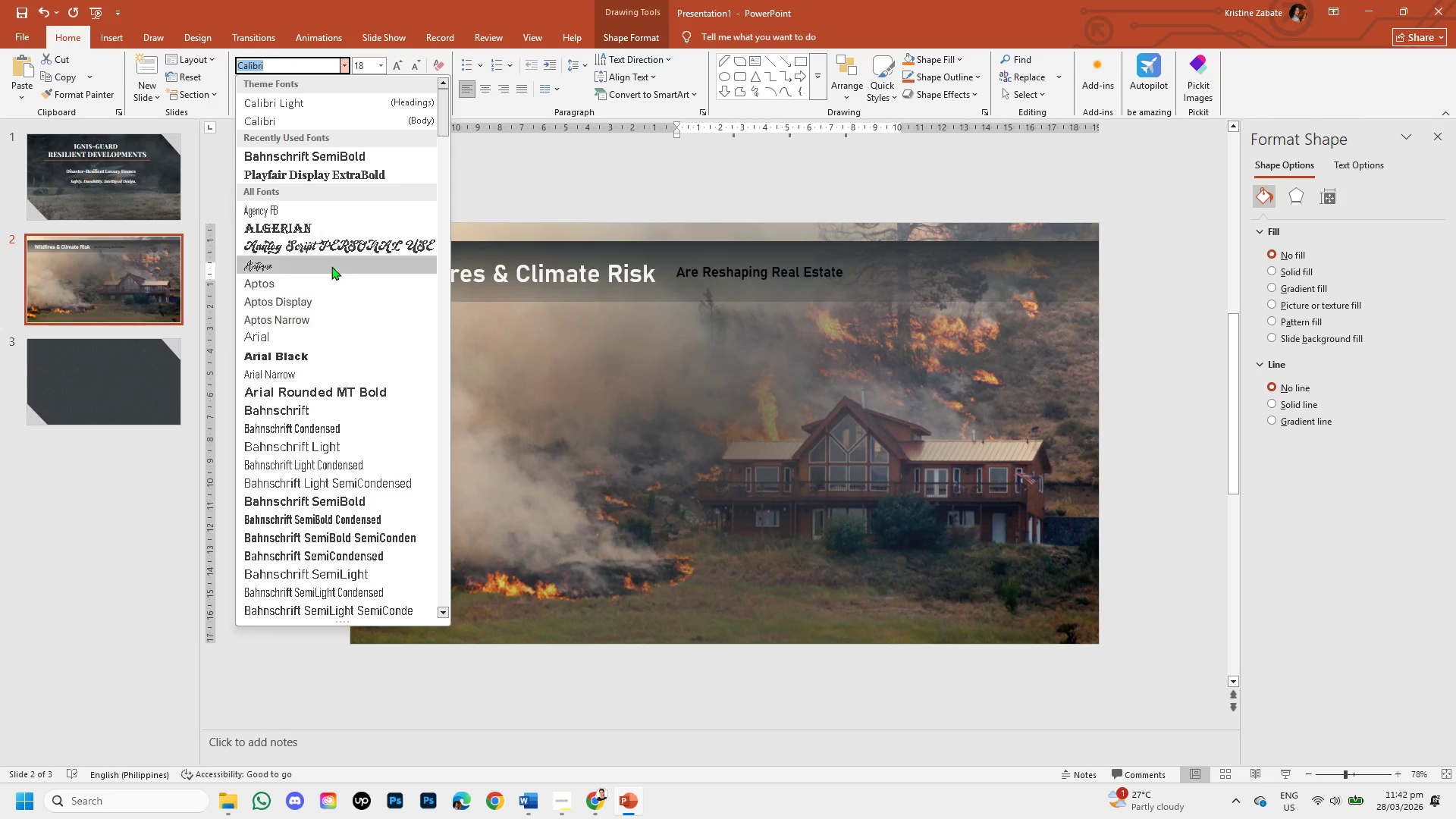 
scroll: coordinate [338, 346], scroll_direction: down, amount: 2.0
 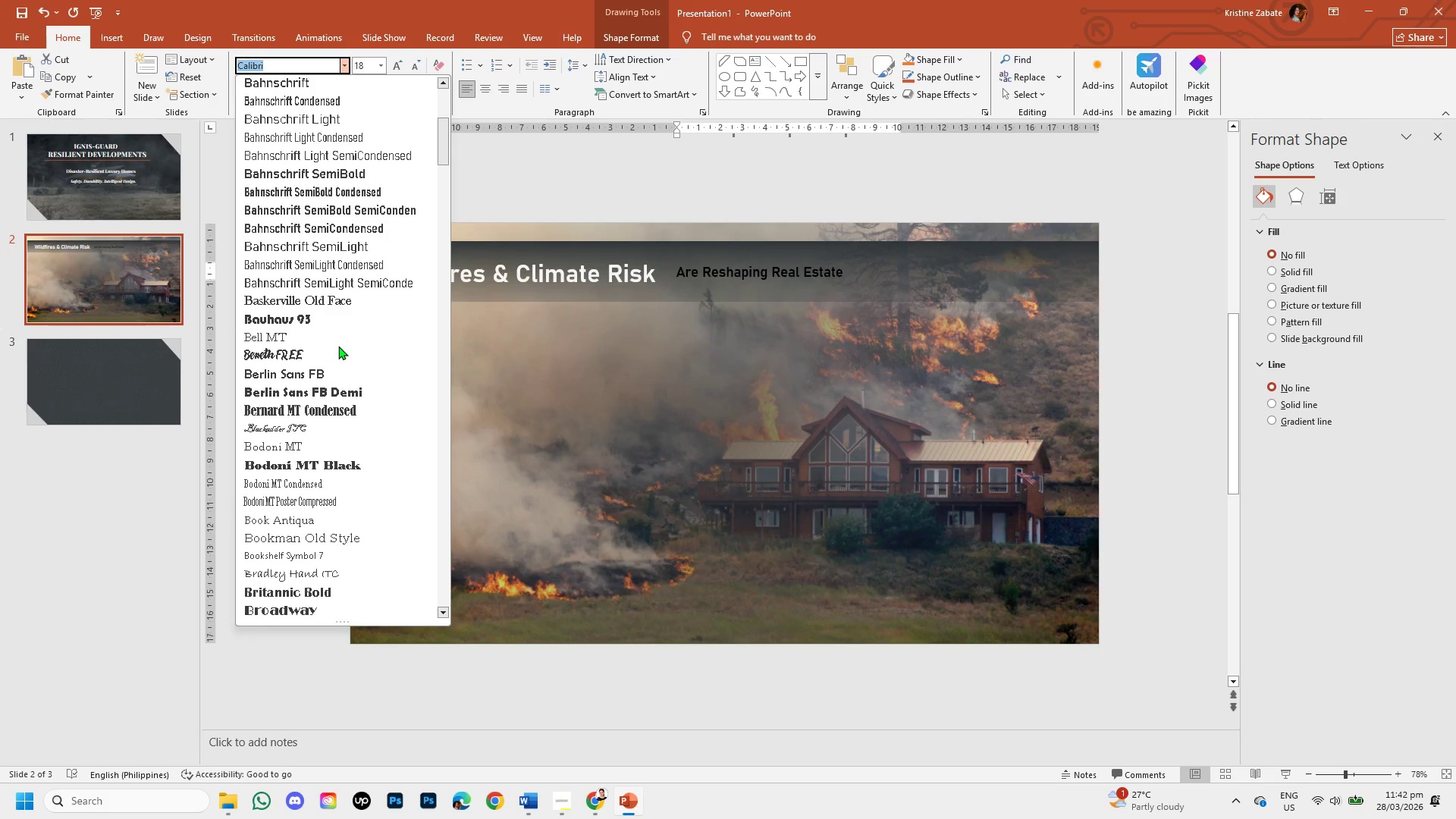 
scroll: coordinate [338, 346], scroll_direction: up, amount: 2.0
 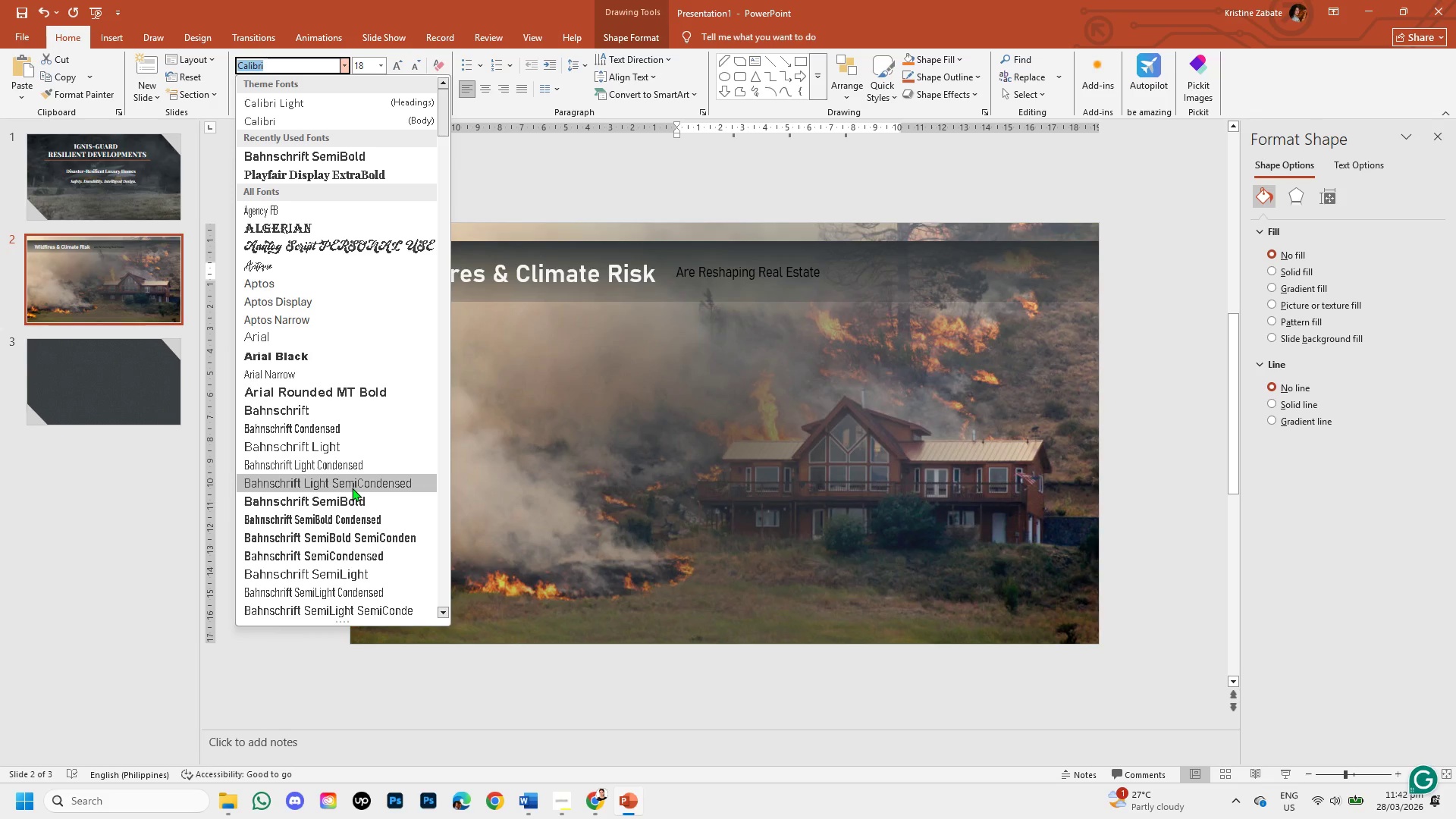 
mouse_move([341, 464])
 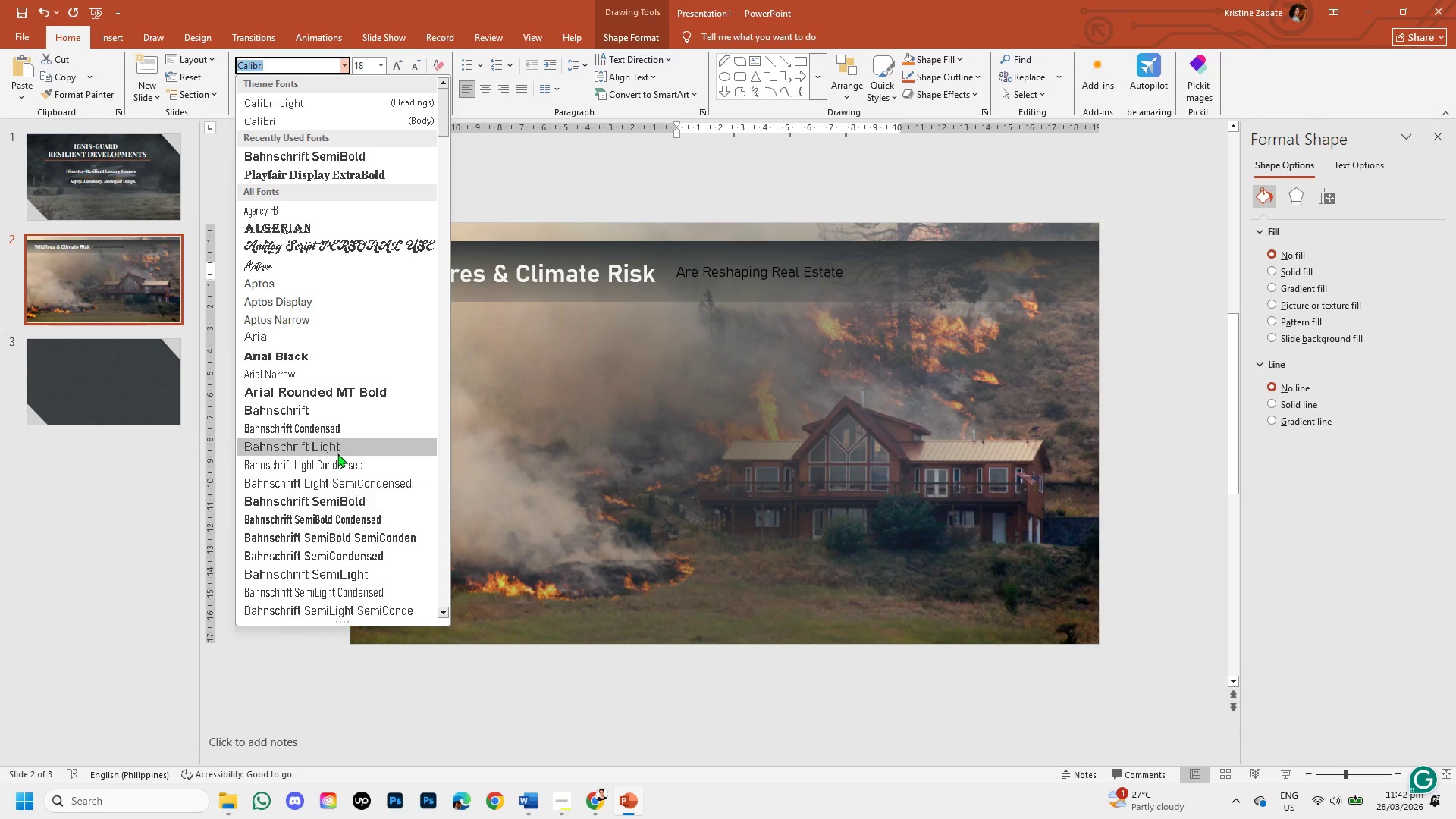 
mouse_move([336, 447])
 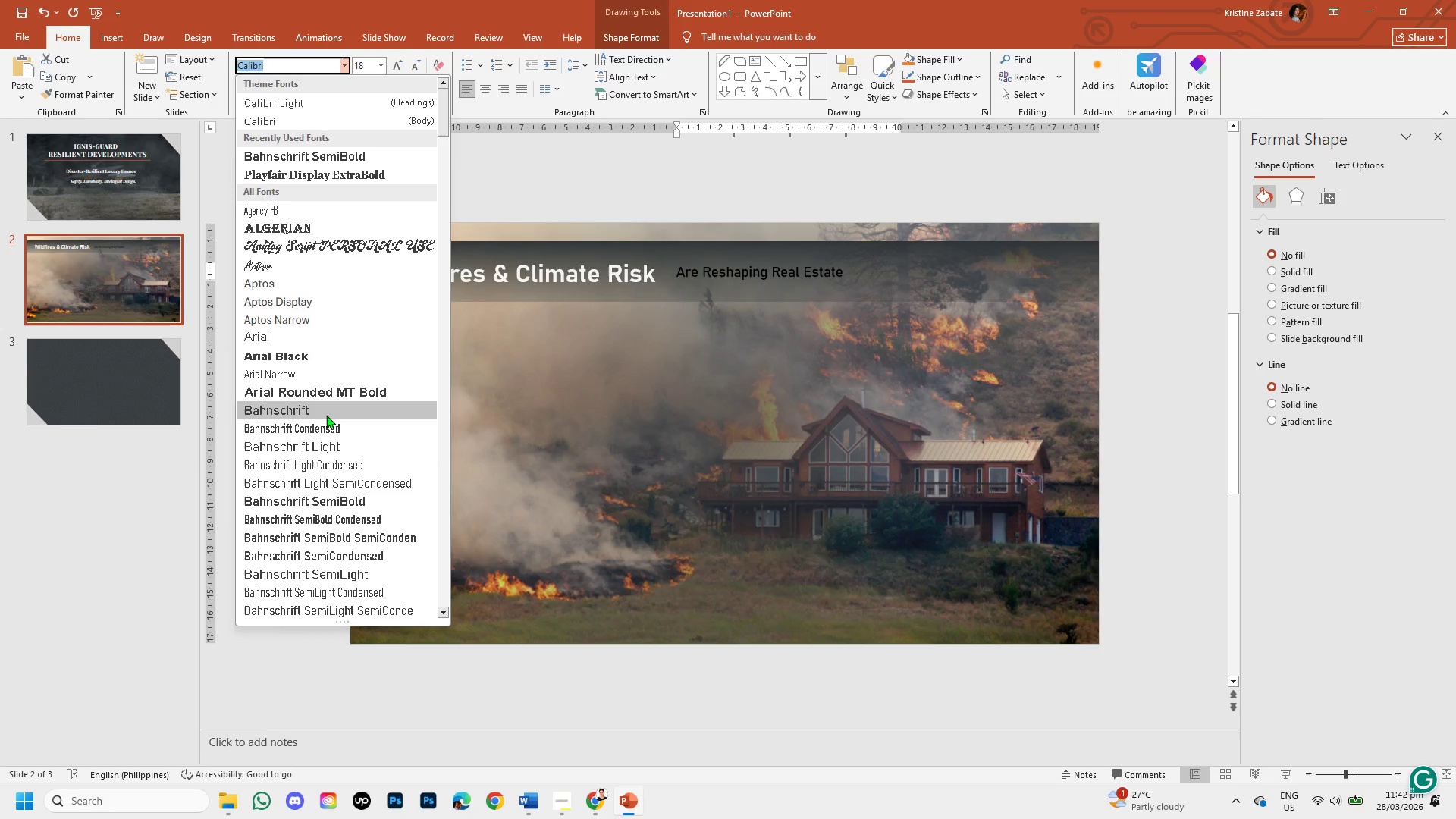 
mouse_move([333, 463])
 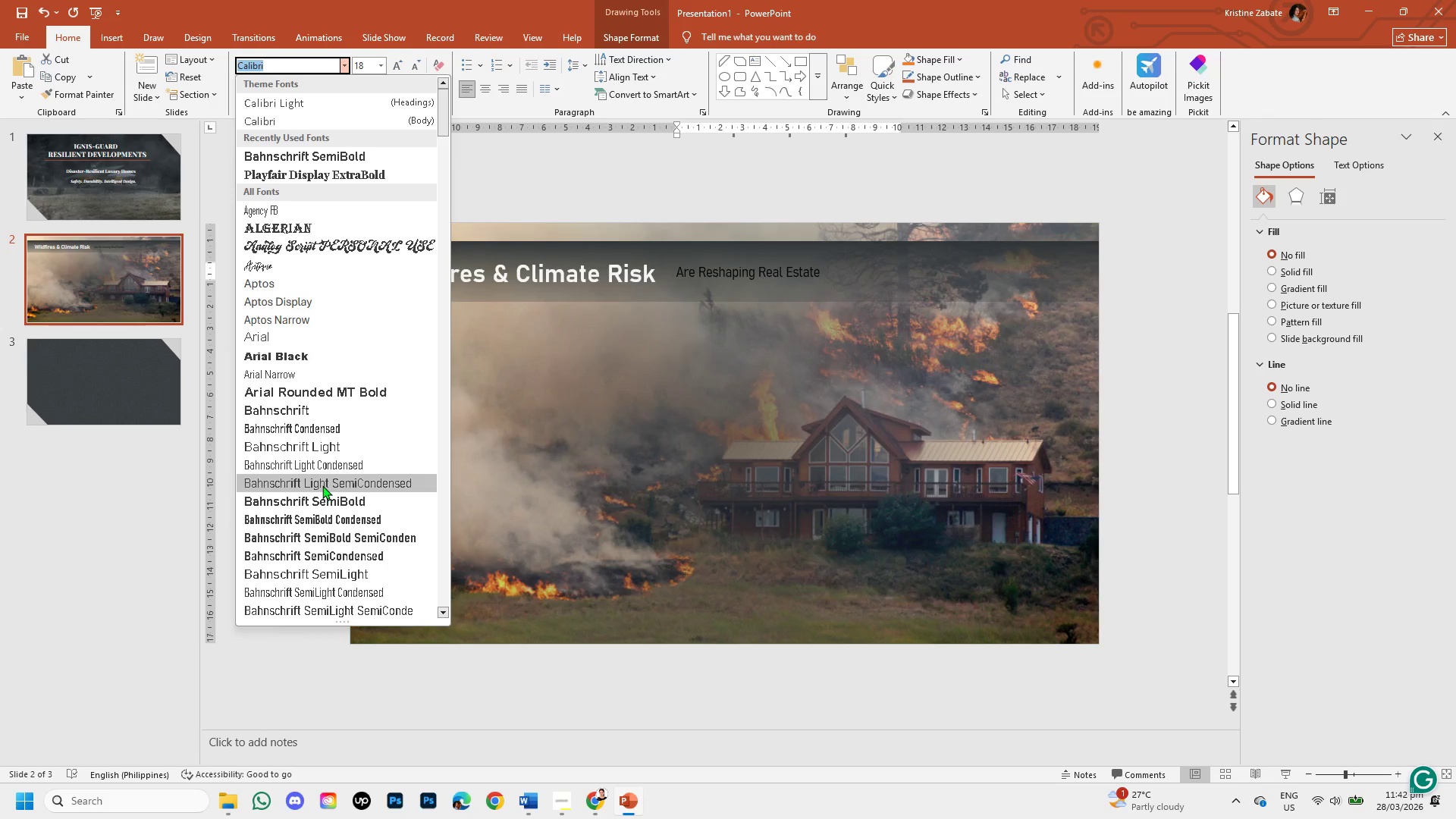 
left_click([322, 485])
 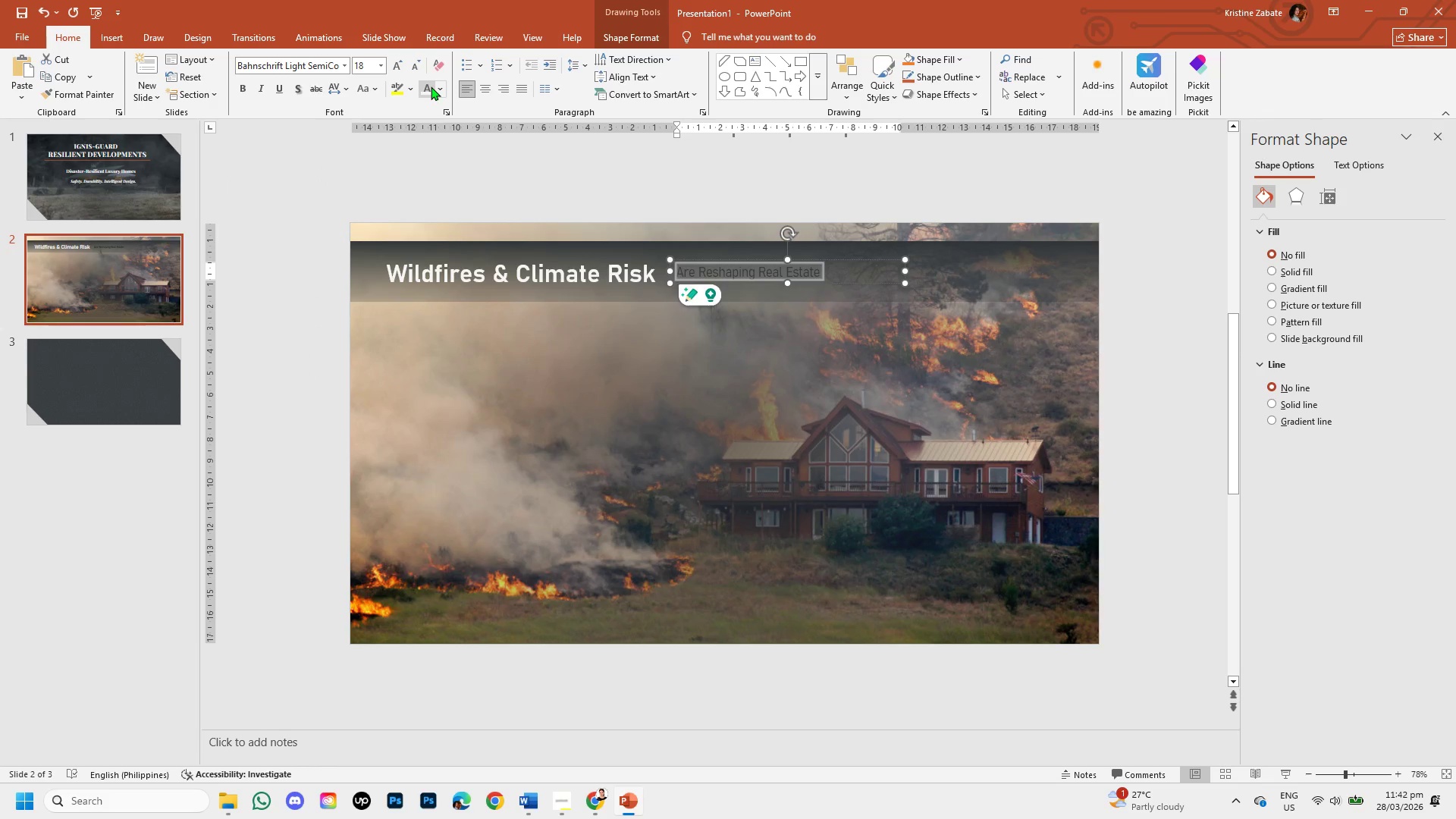 
left_click([431, 86])
 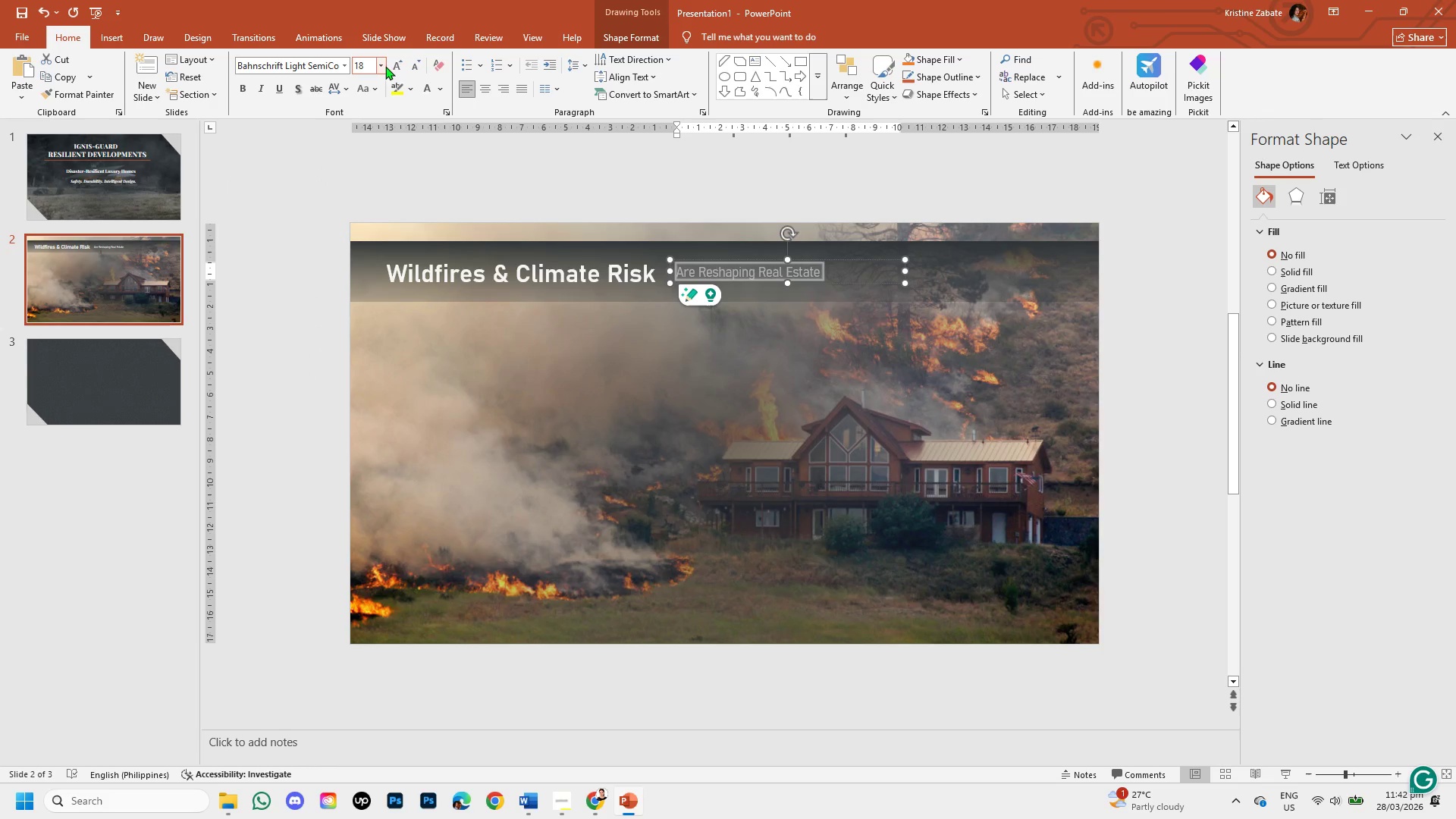 
left_click([393, 62])
 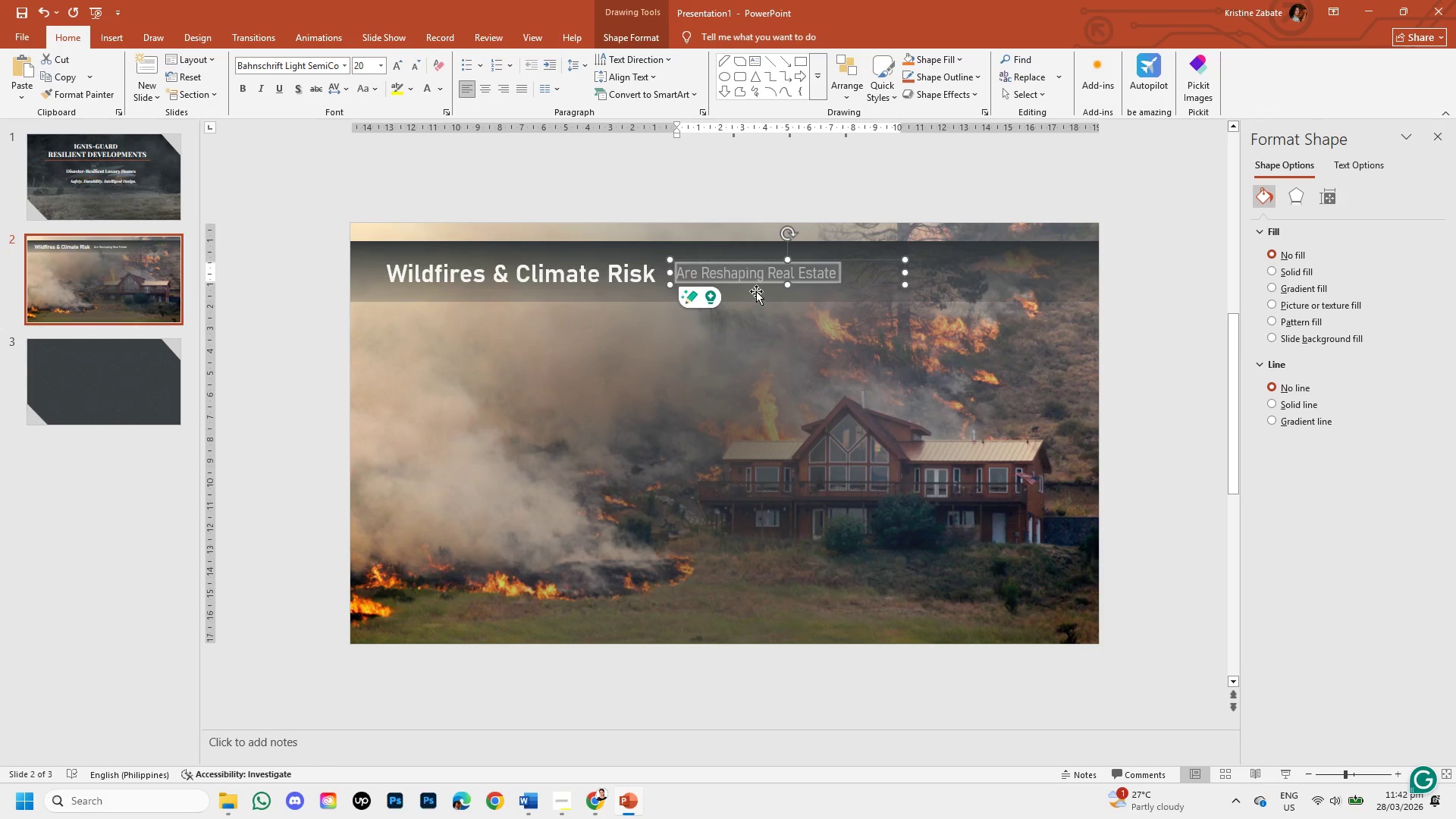 
left_click_drag(start_coordinate=[756, 290], to_coordinate=[748, 290])
 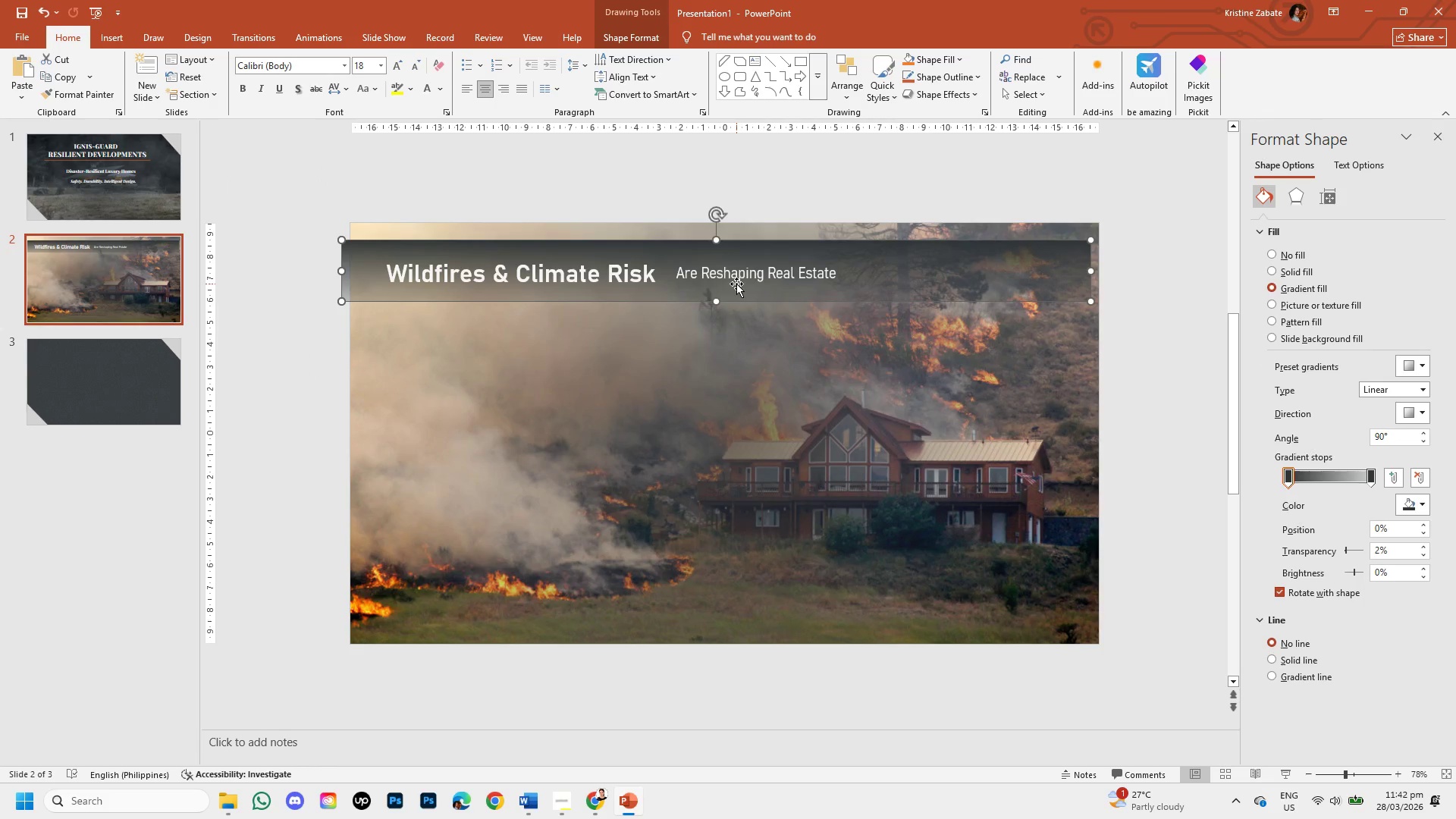 
key(Control+Z)
 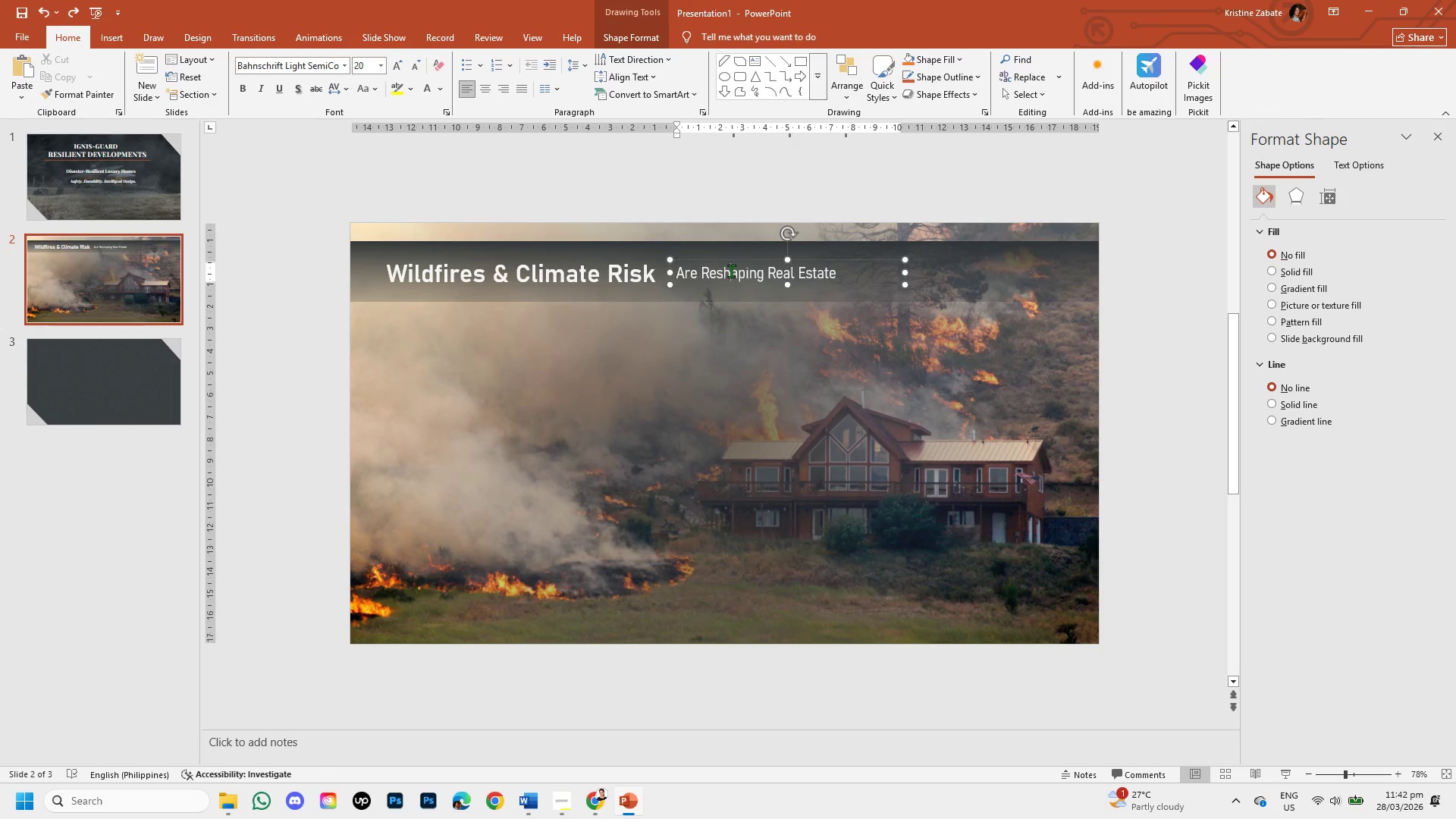 
mouse_move([758, 265])
 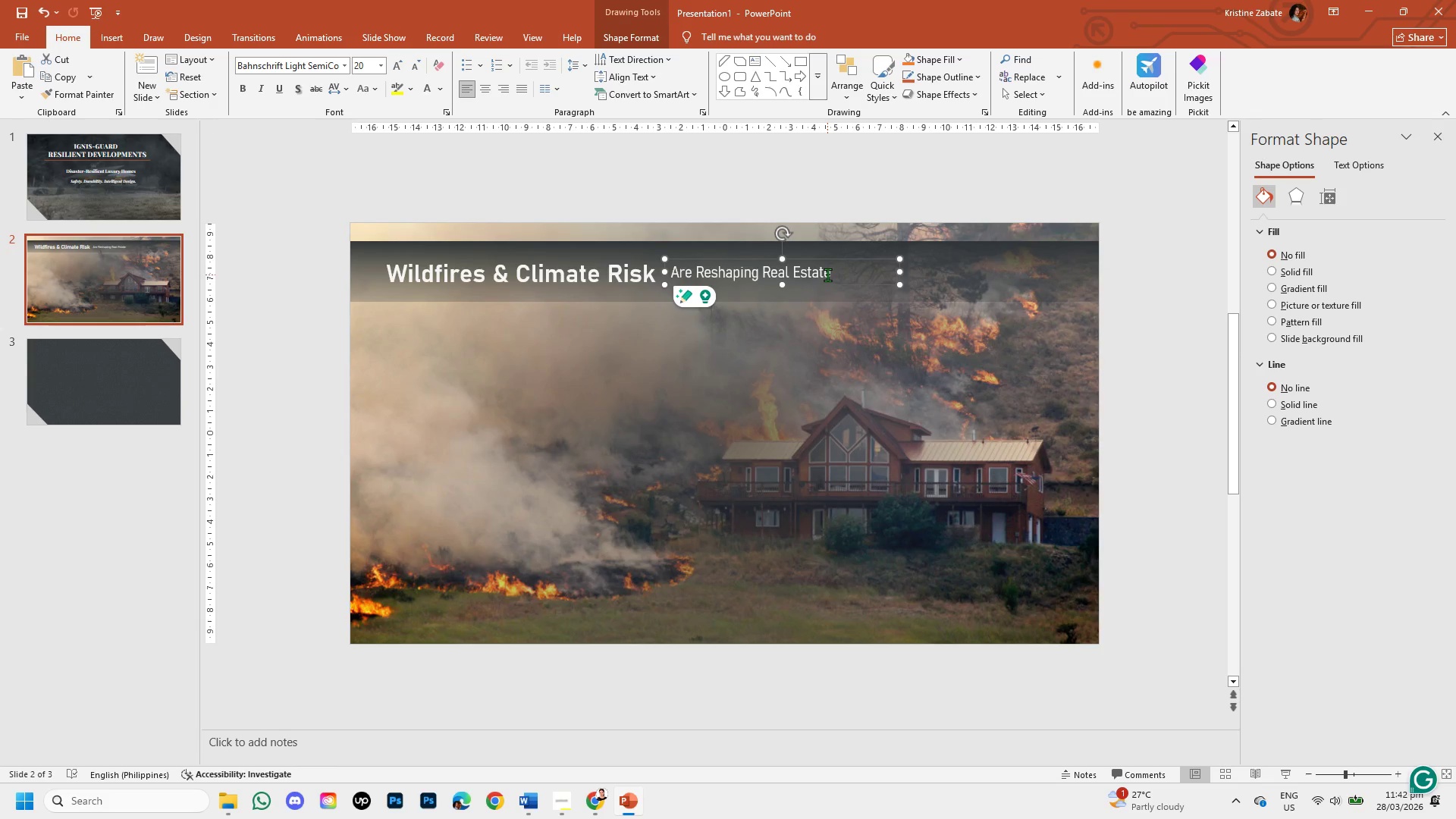 
left_click([827, 275])
 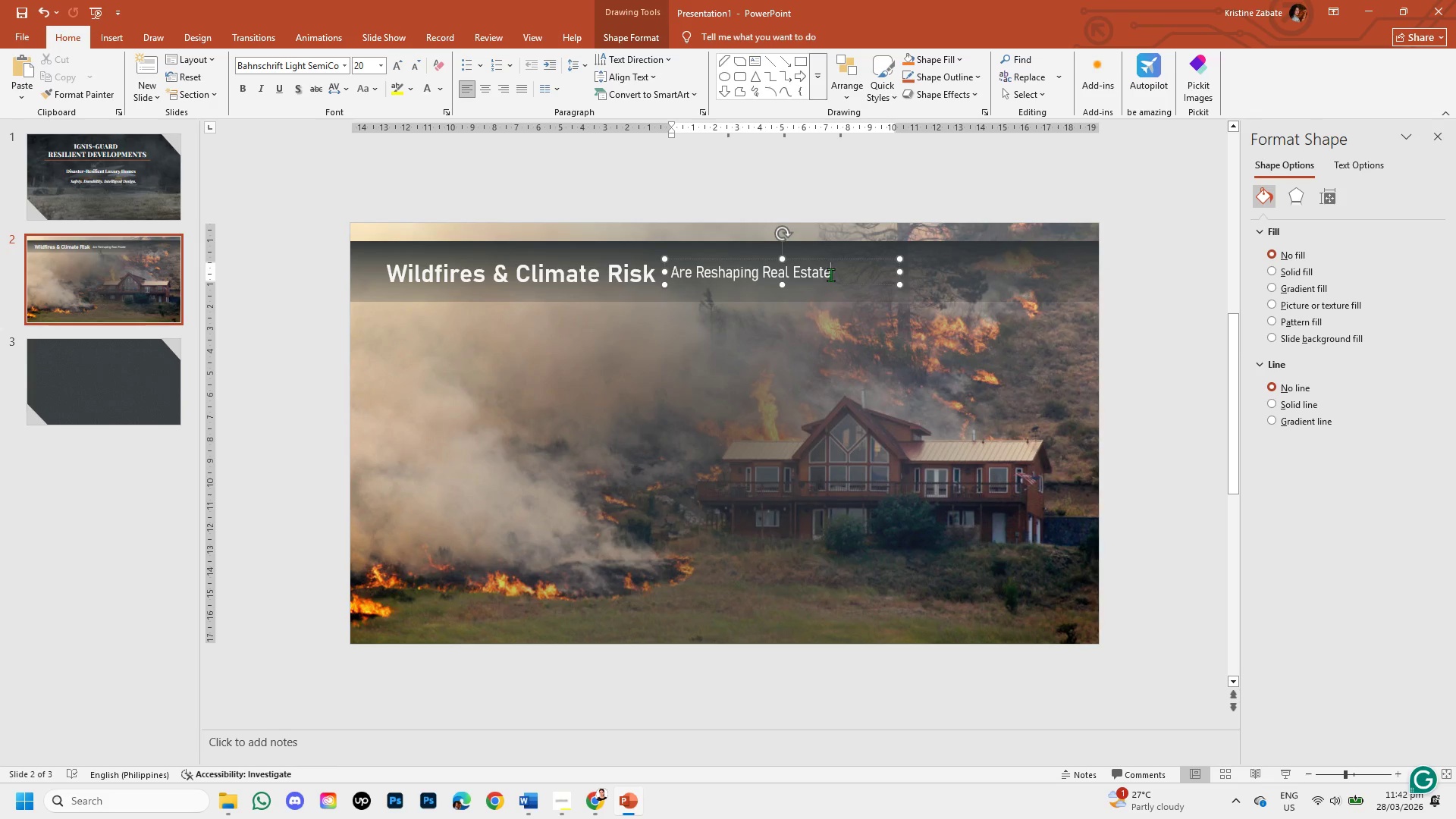 
left_click_drag(start_coordinate=[830, 275], to_coordinate=[671, 275])
 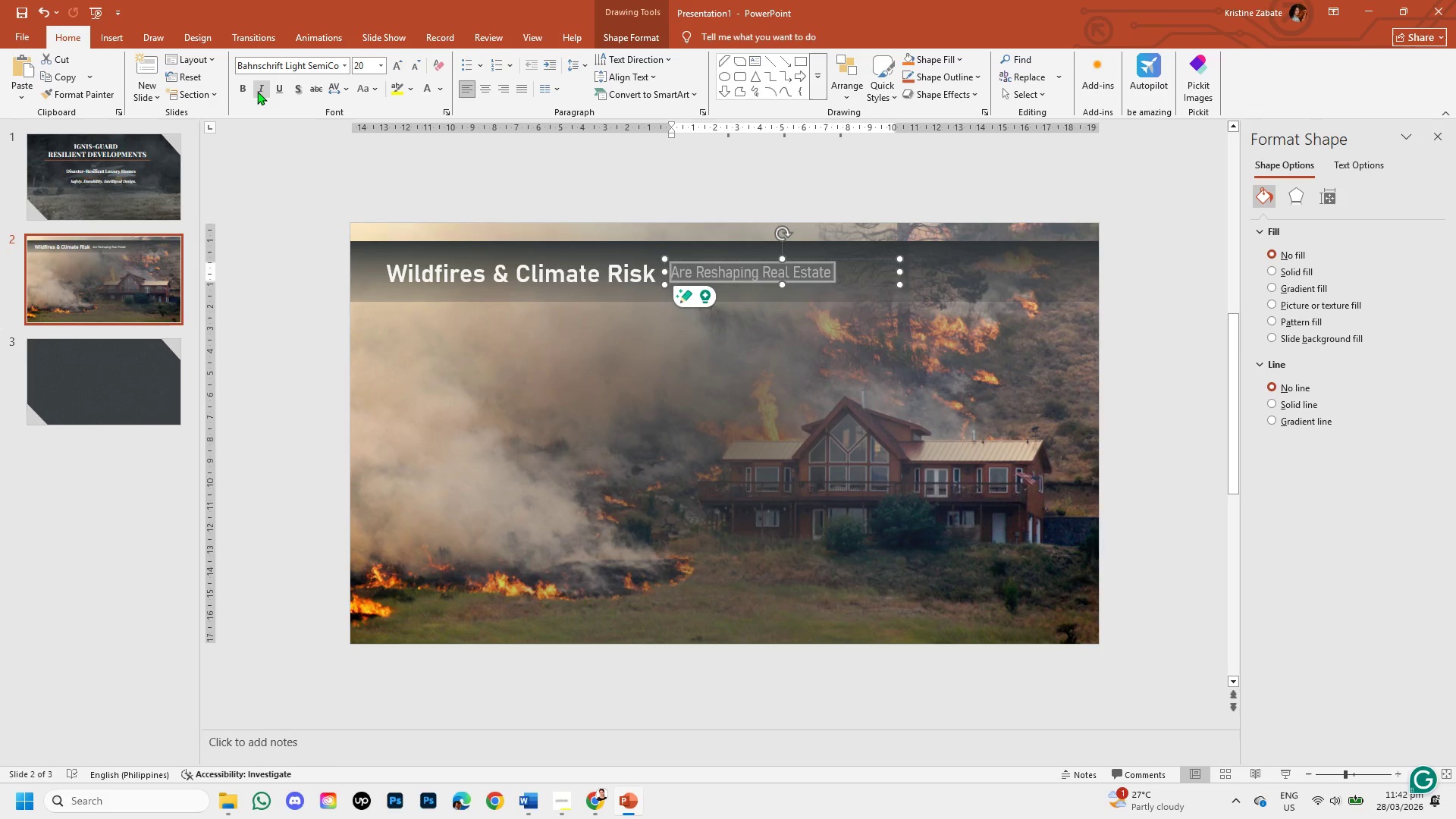 
left_click([258, 88])
 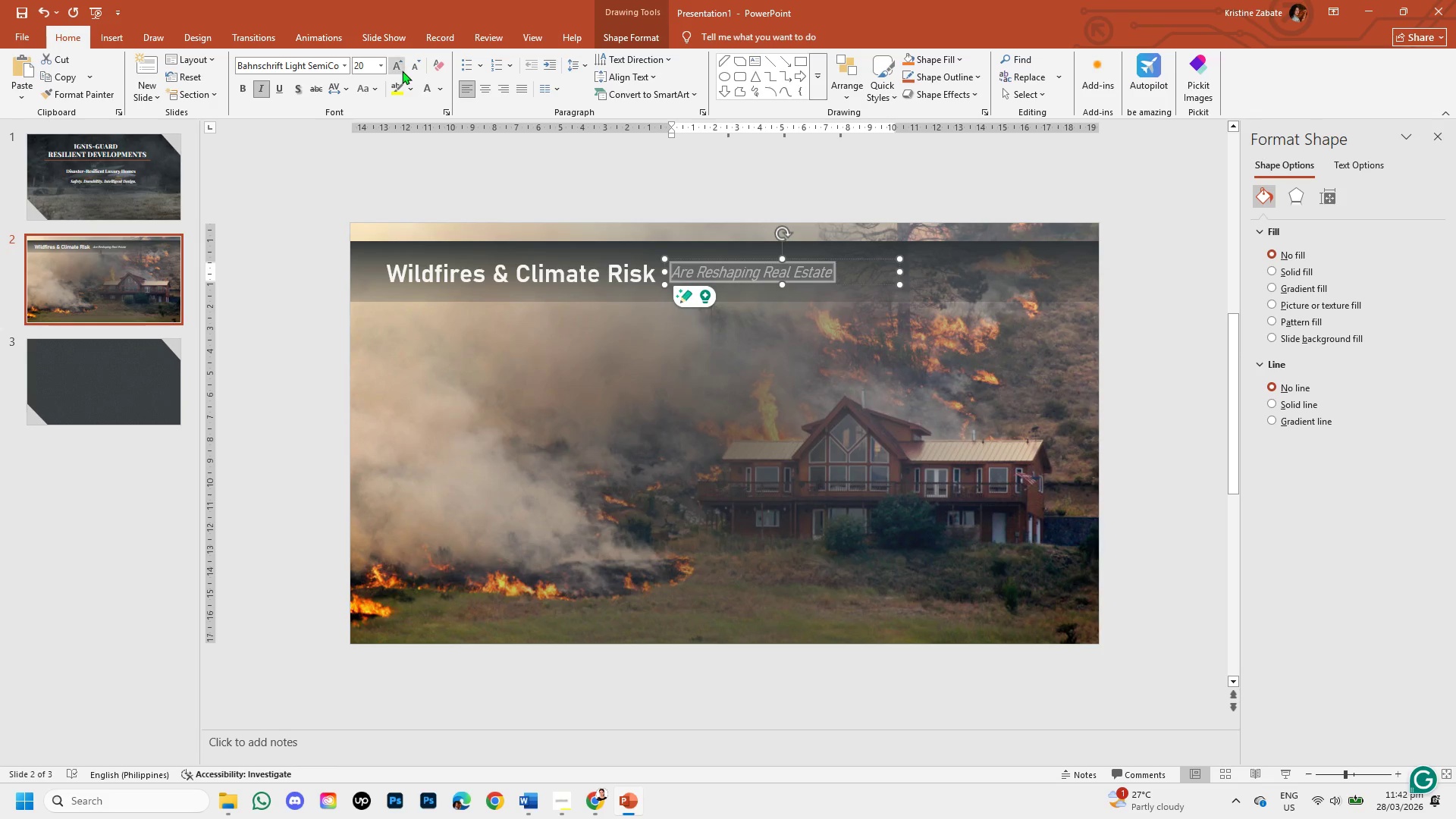 
left_click([399, 69])
 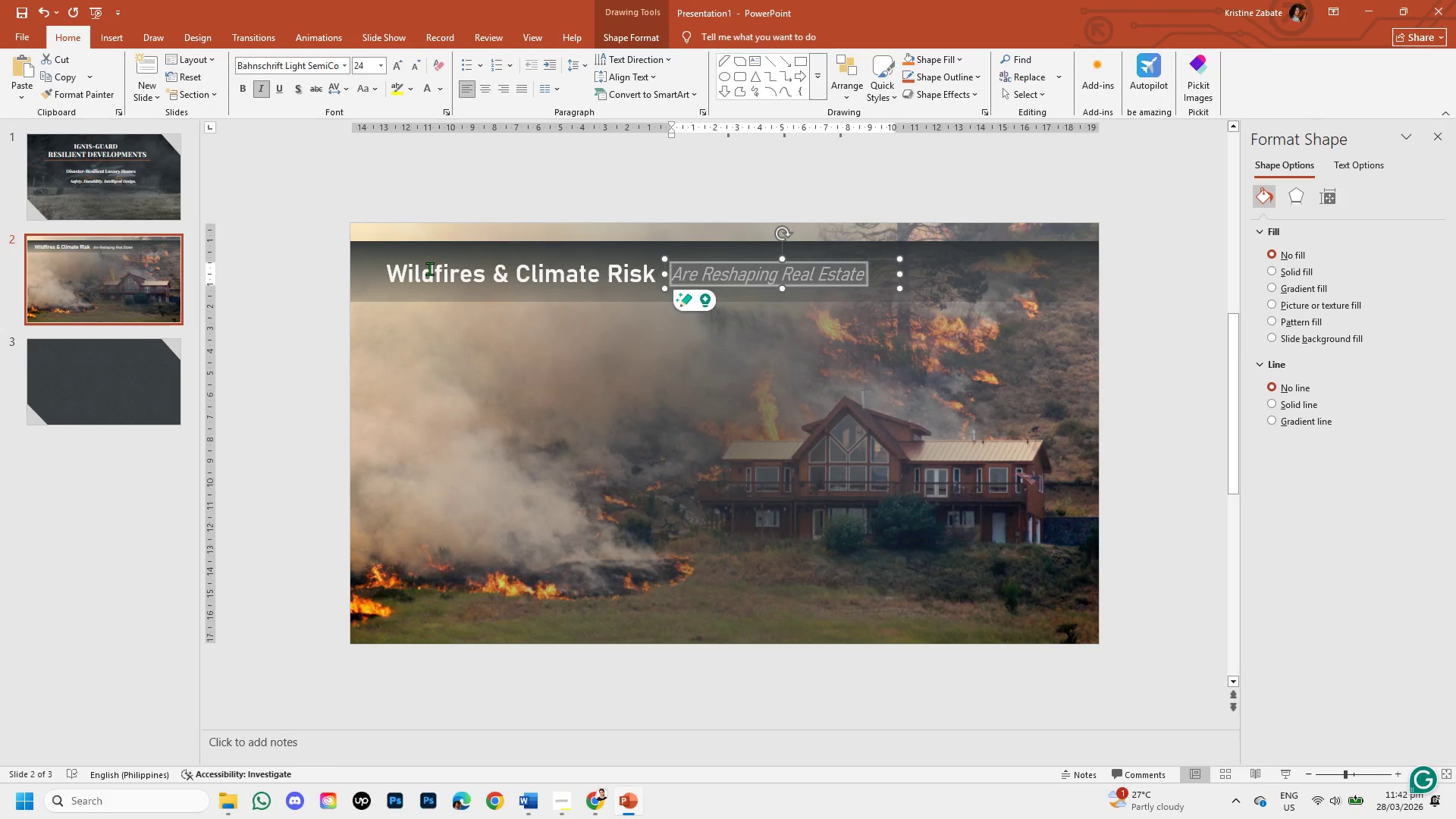 
left_click([429, 268])
 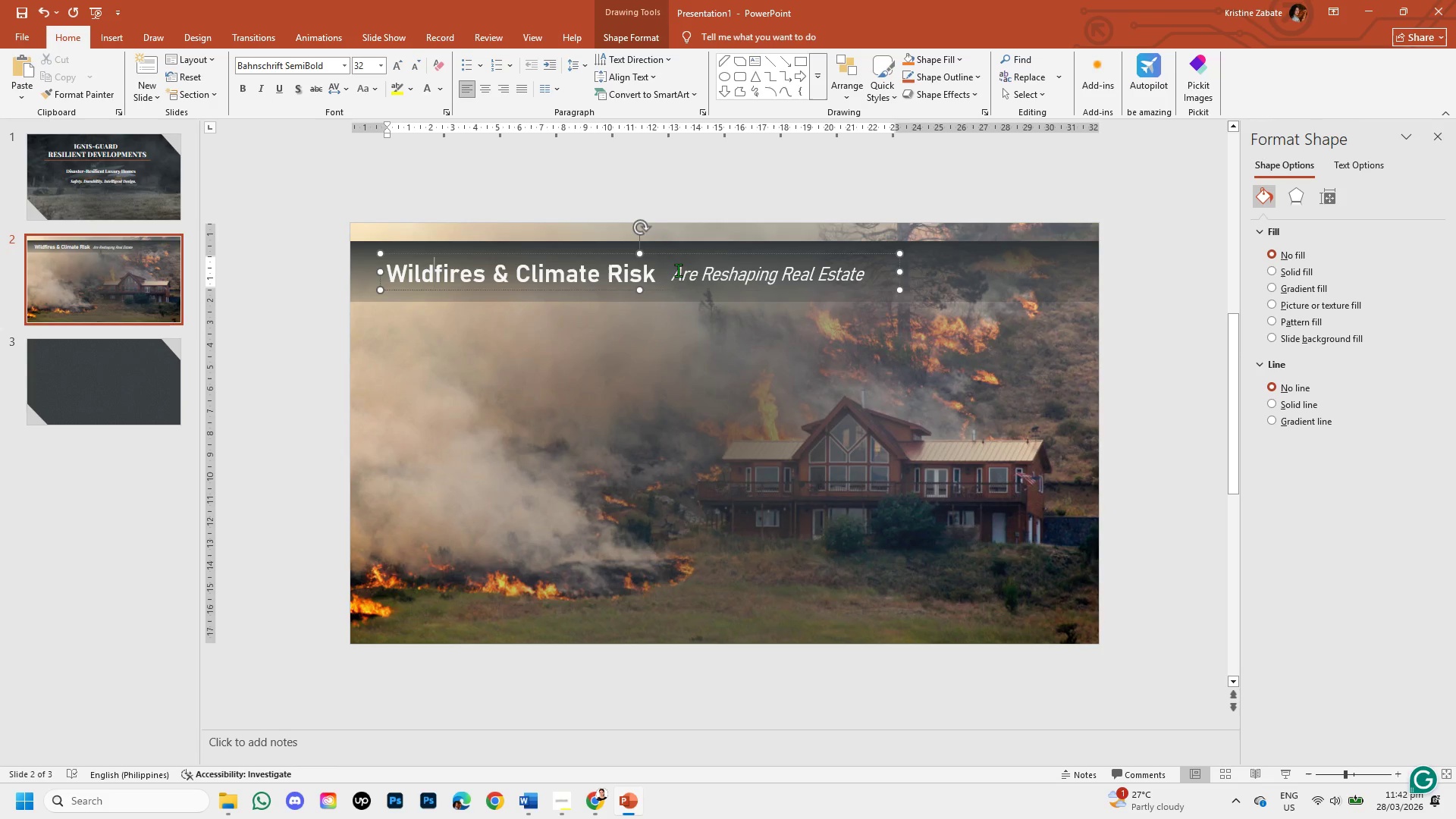 
left_click([672, 269])
 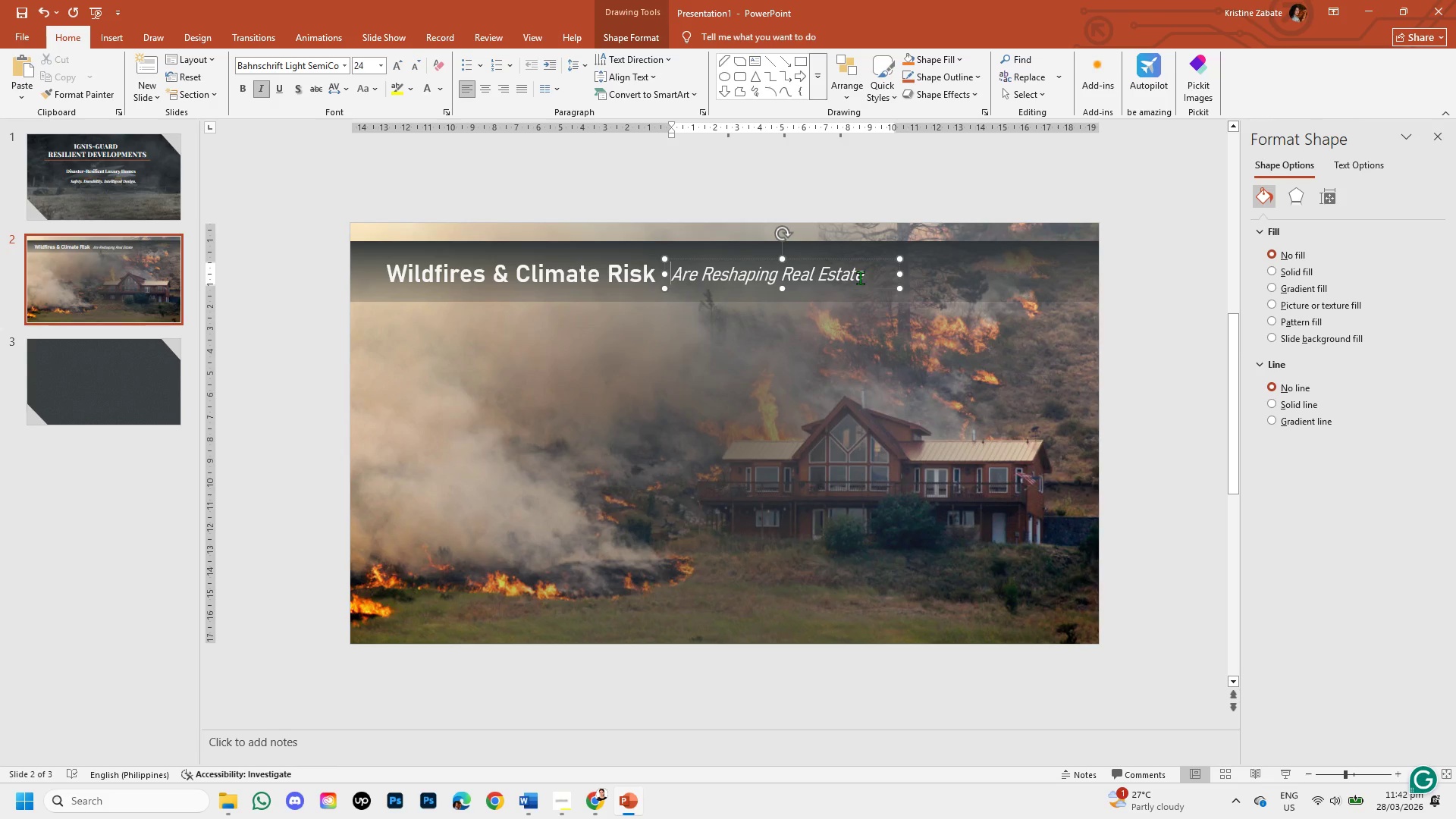 
left_click_drag(start_coordinate=[863, 271], to_coordinate=[670, 256])
 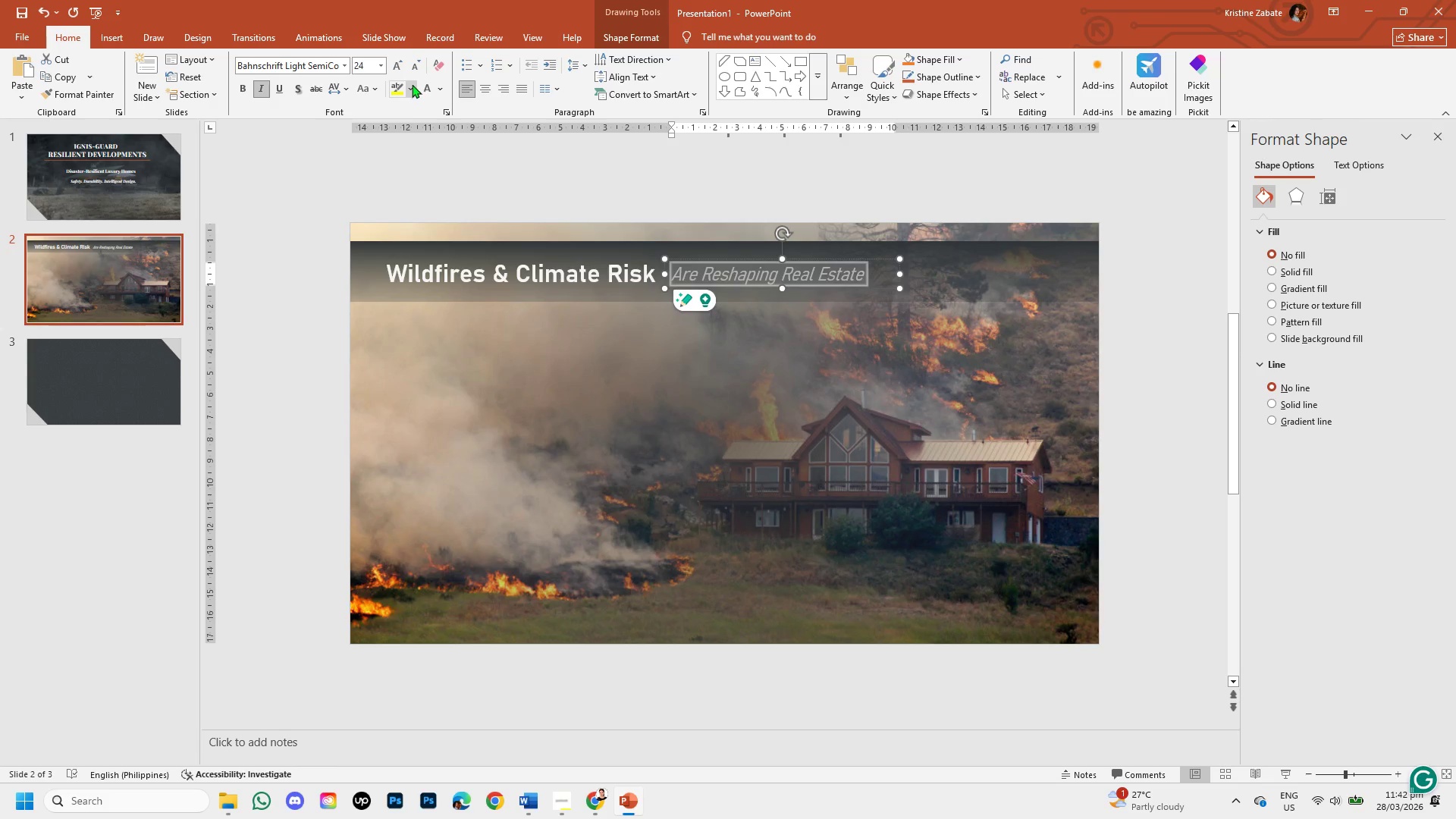 
mouse_move([389, 86])
 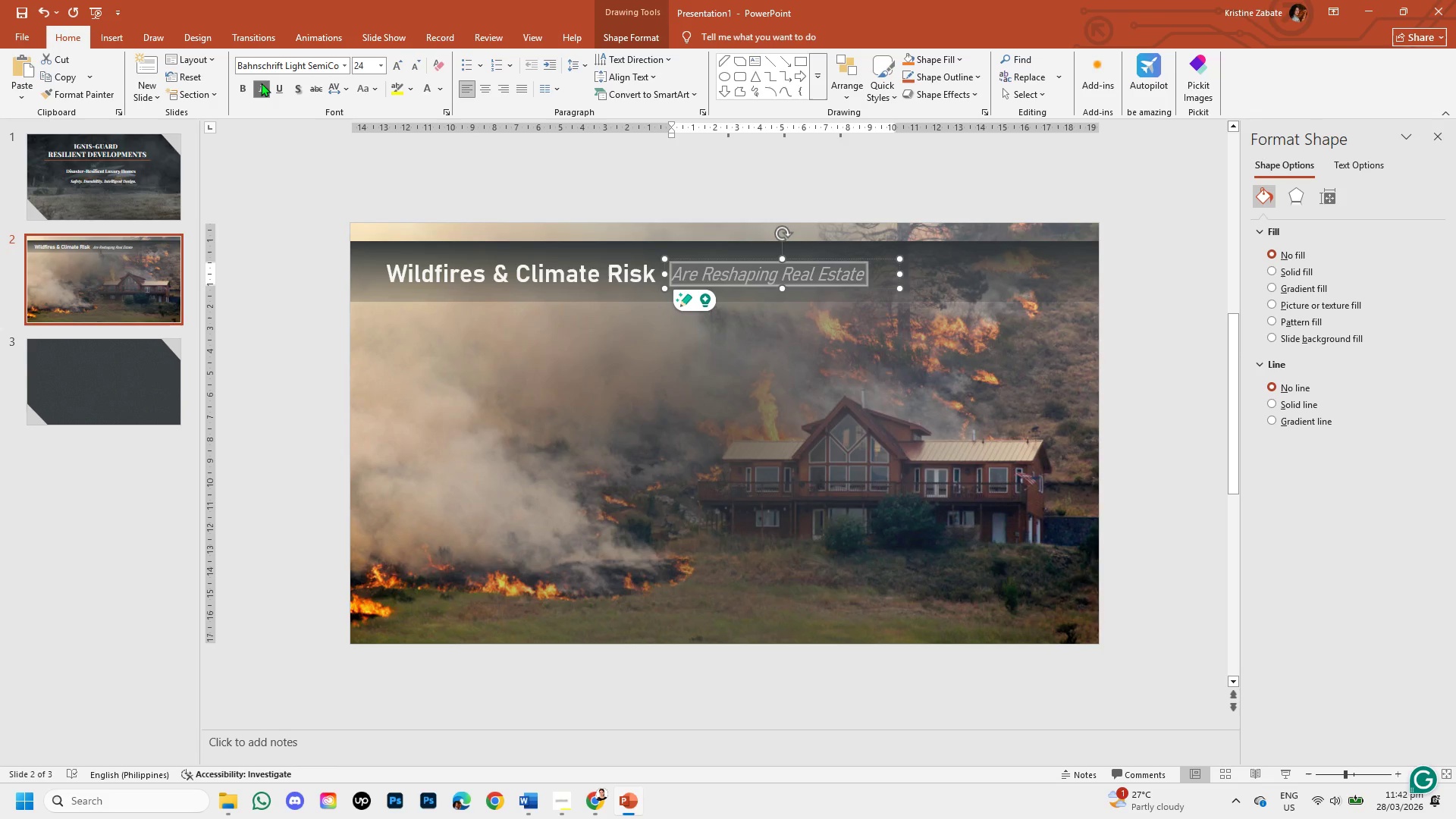 
left_click([261, 83])
 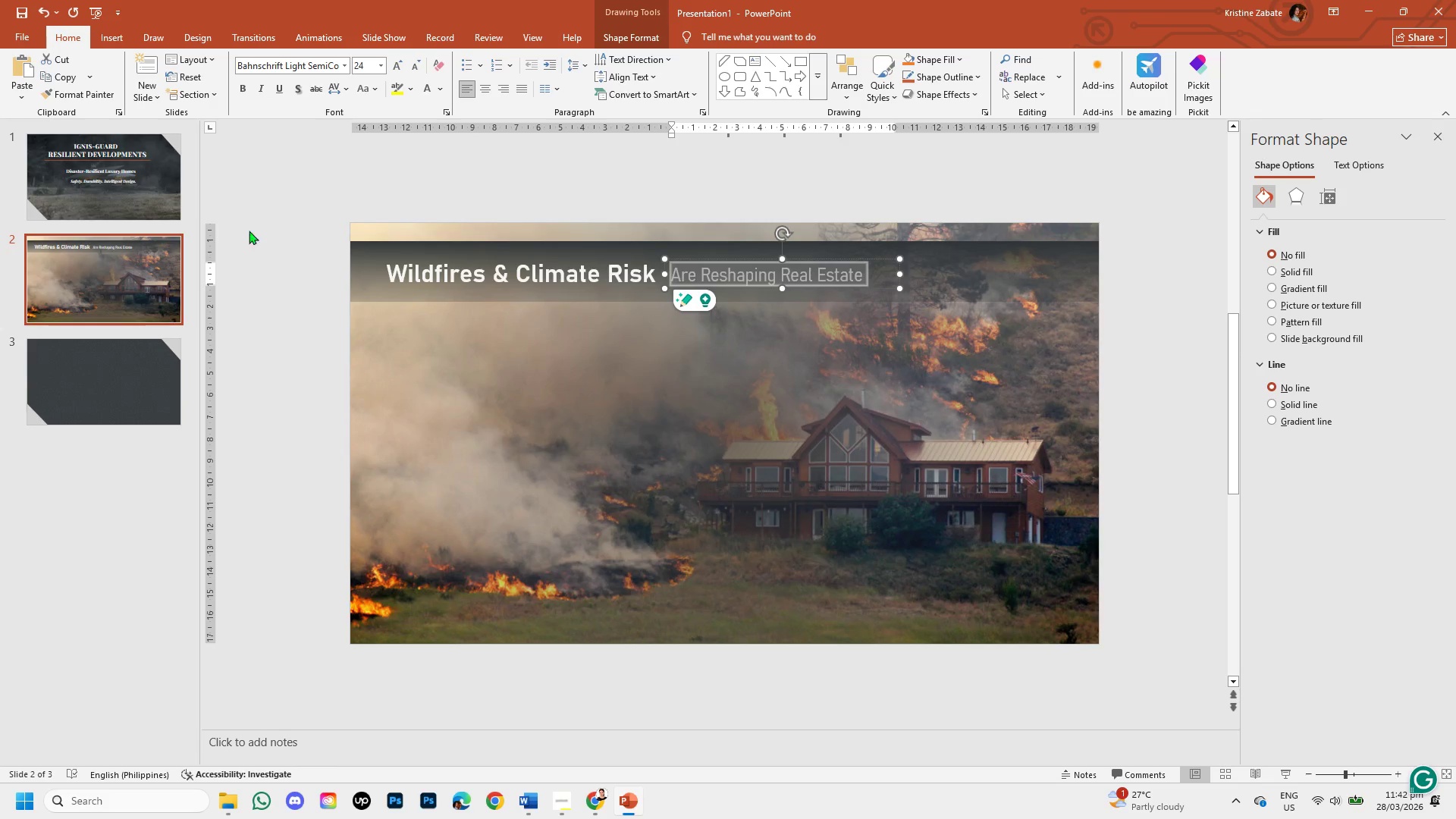 
left_click([252, 246])
 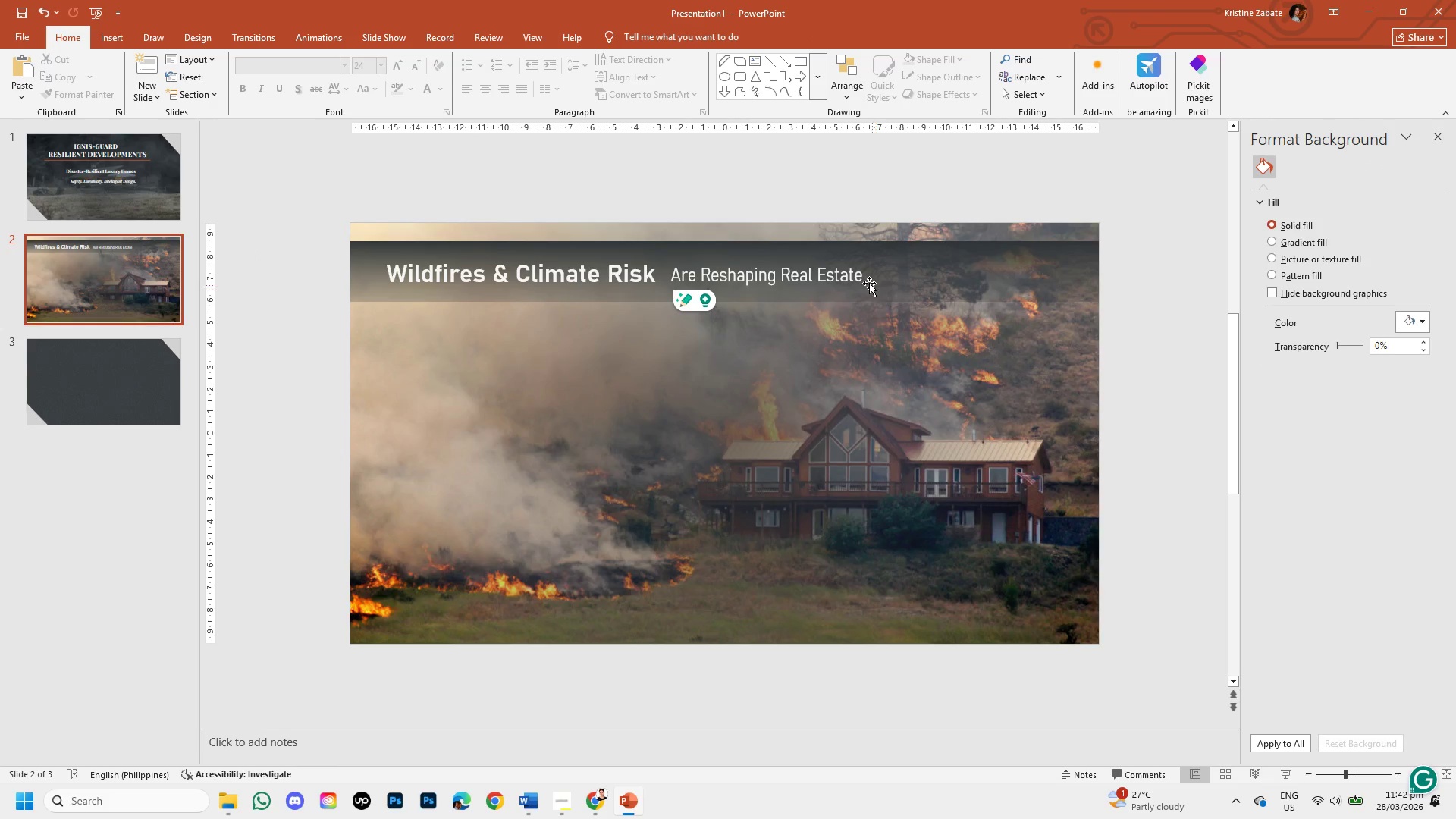 
left_click([860, 275])
 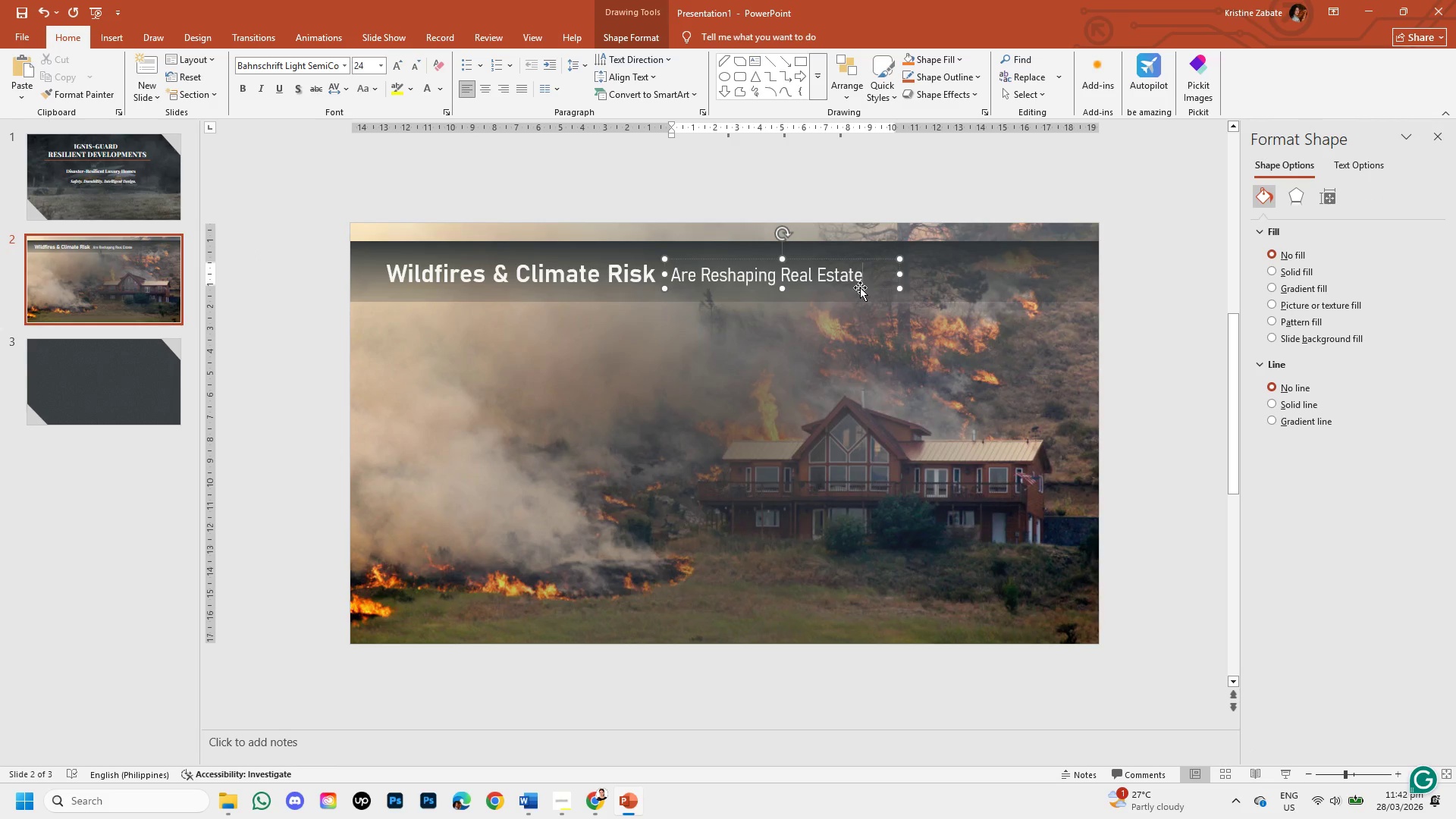 
left_click([860, 287])
 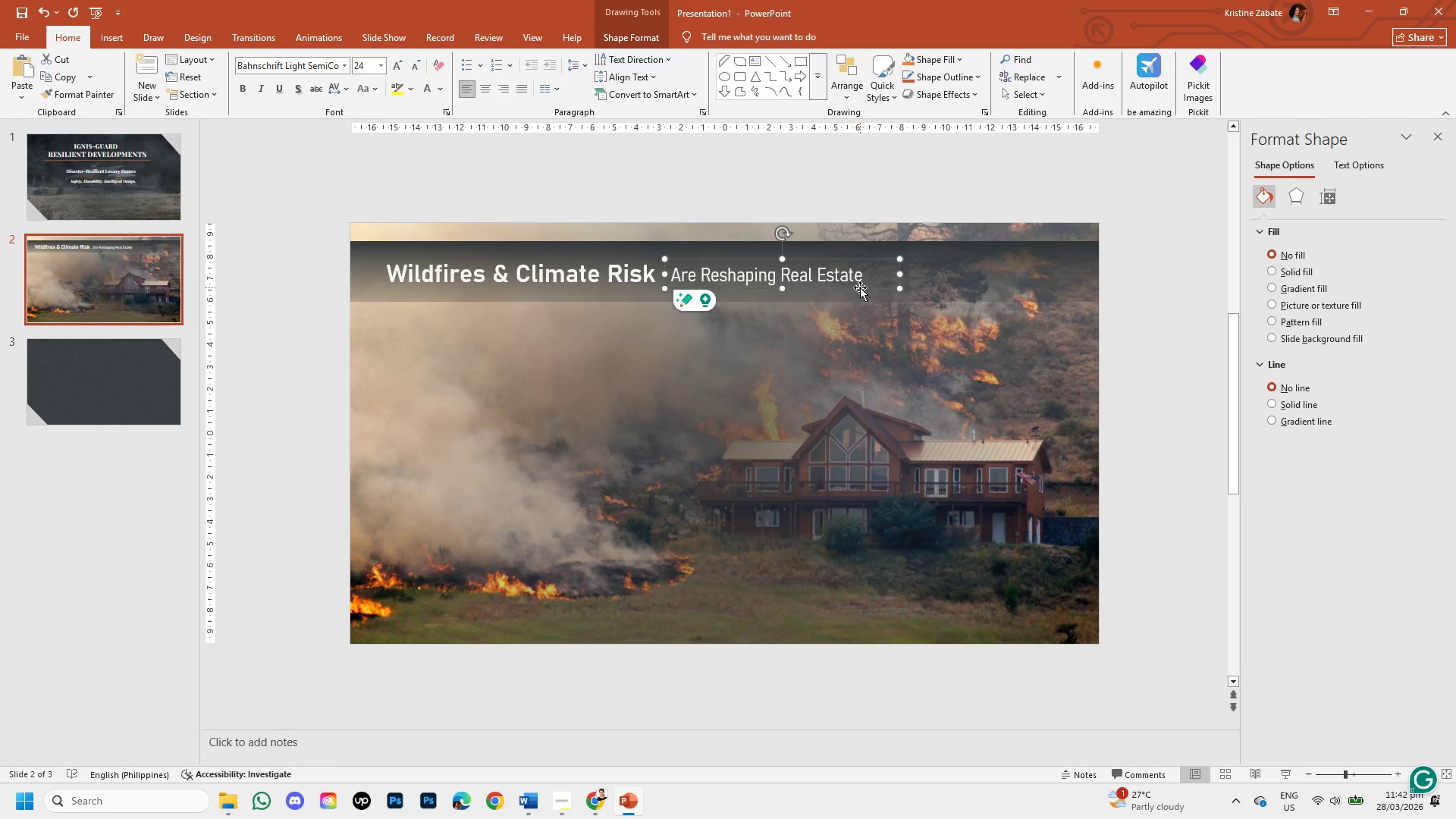 
key(Backspace)
 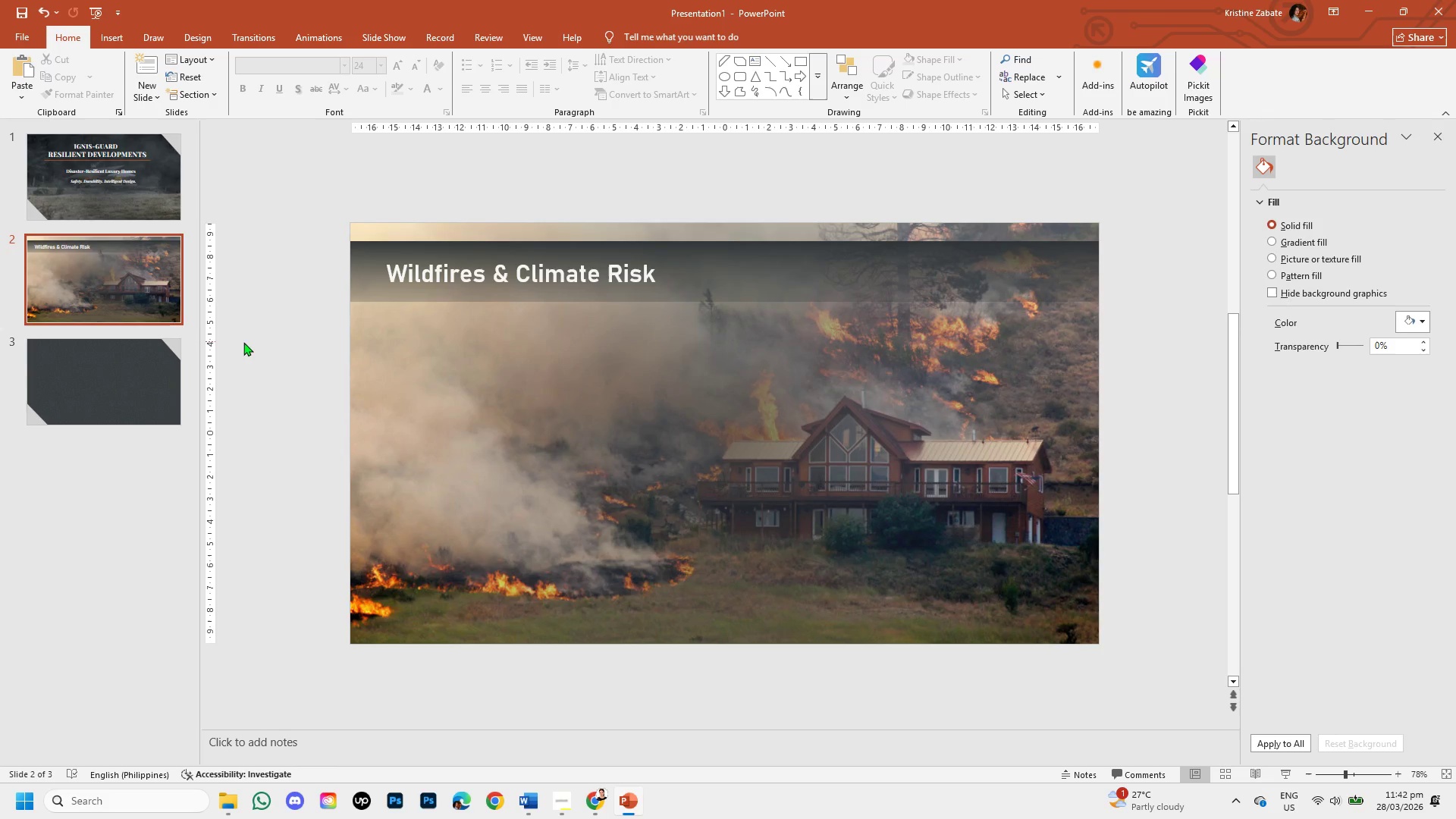 
left_click([249, 344])
 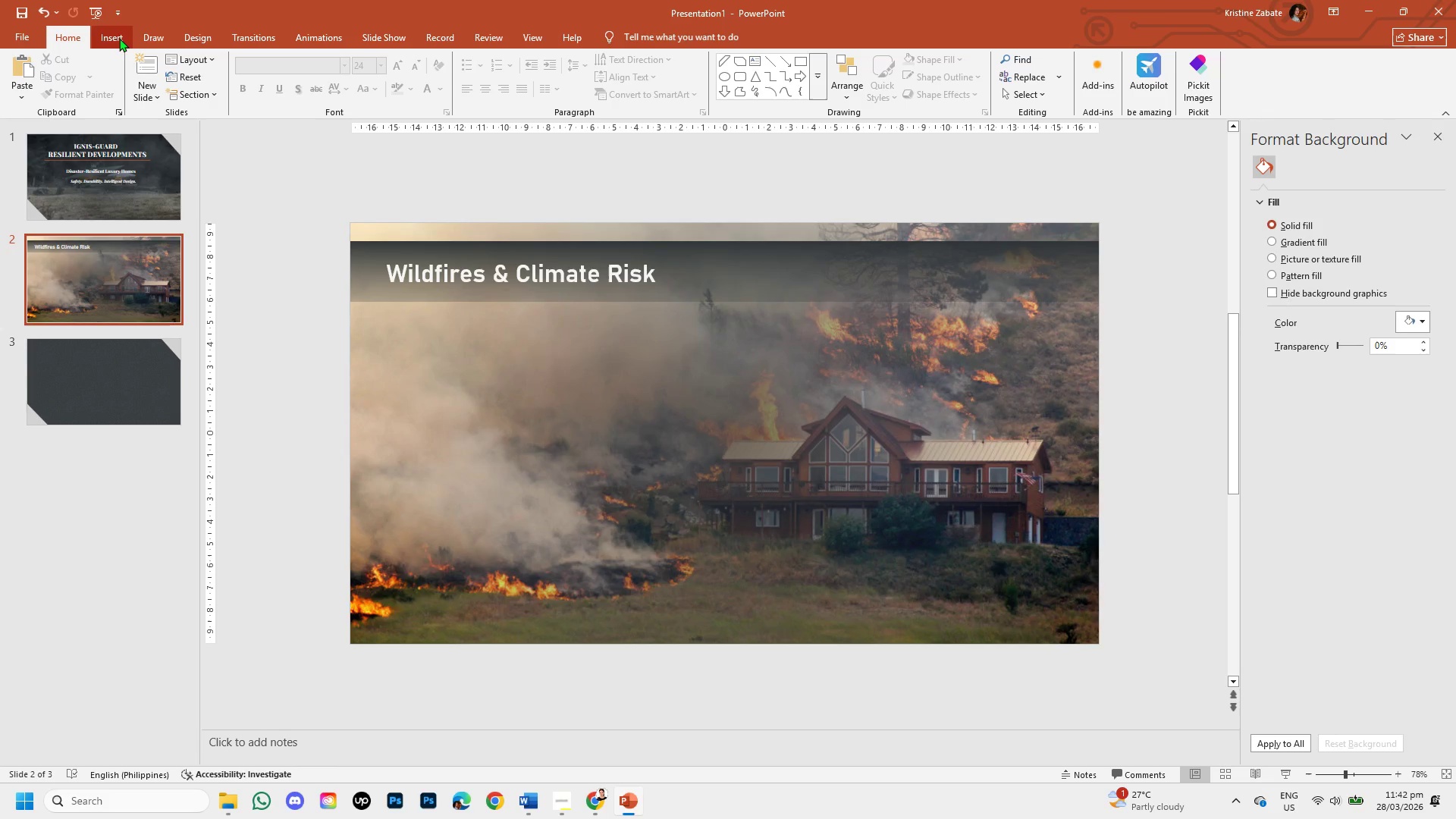 
left_click([119, 38])
 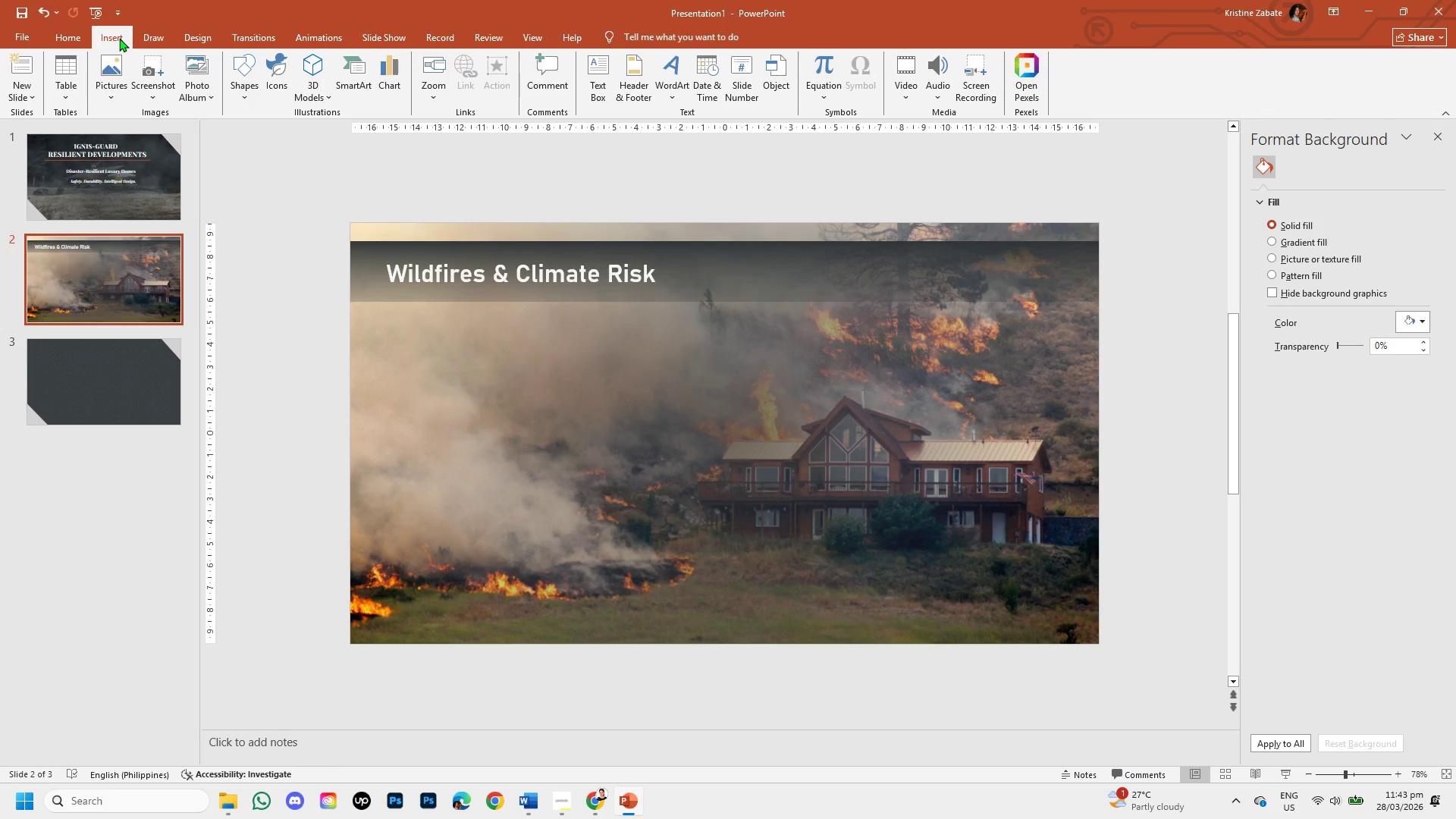 
wait(8.83)
 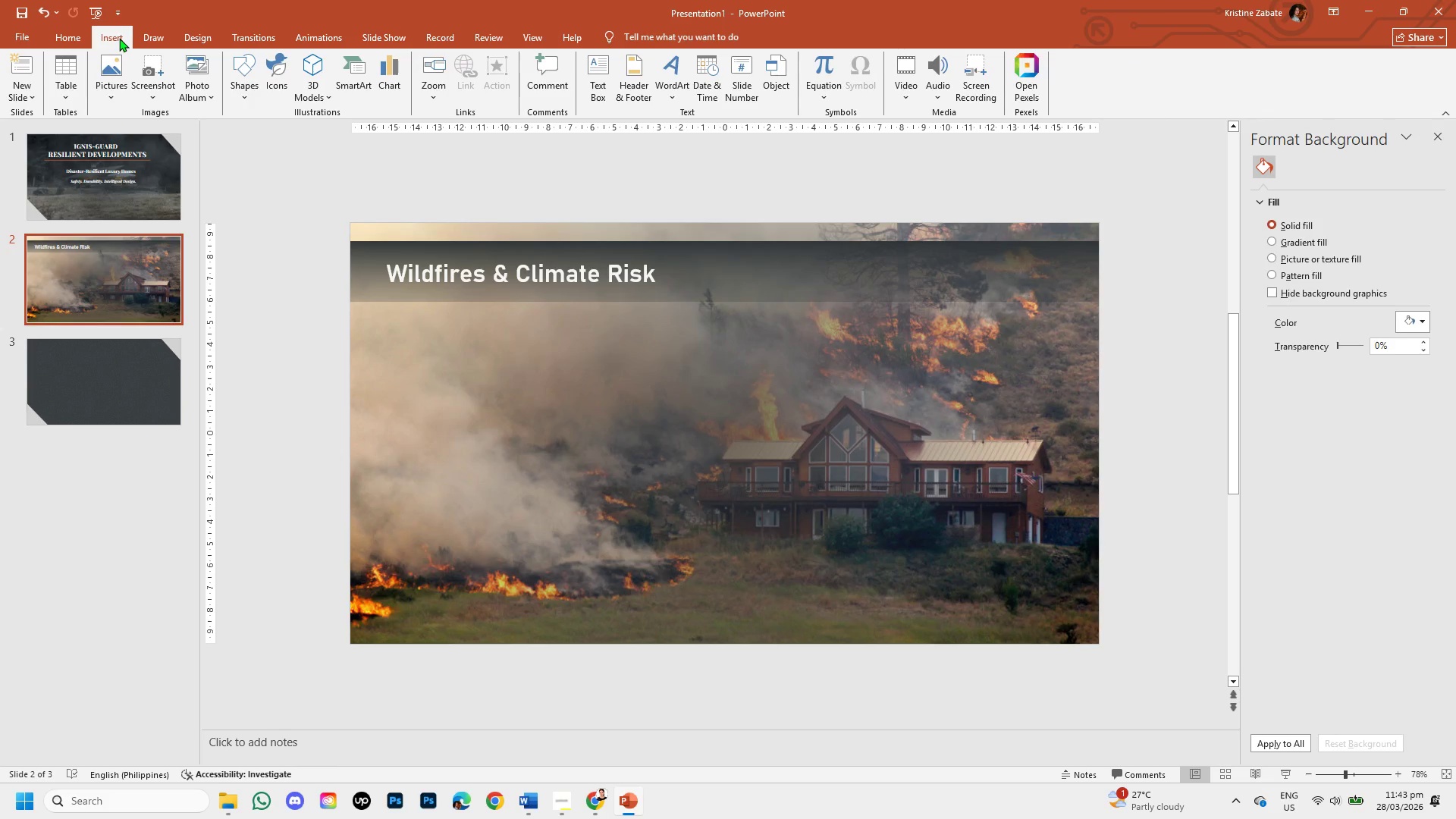 
left_click([79, 185])
 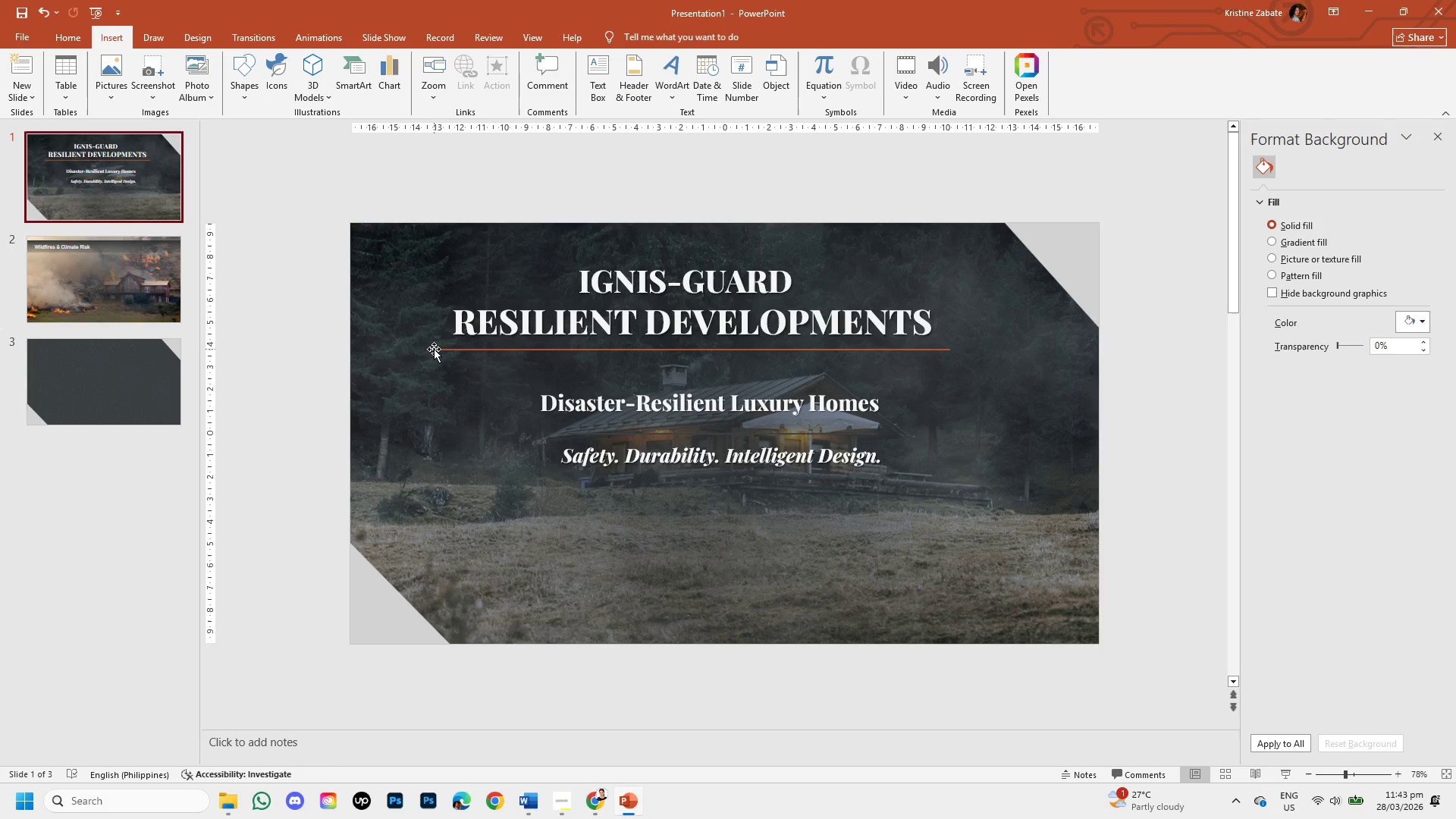 
left_click([435, 350])
 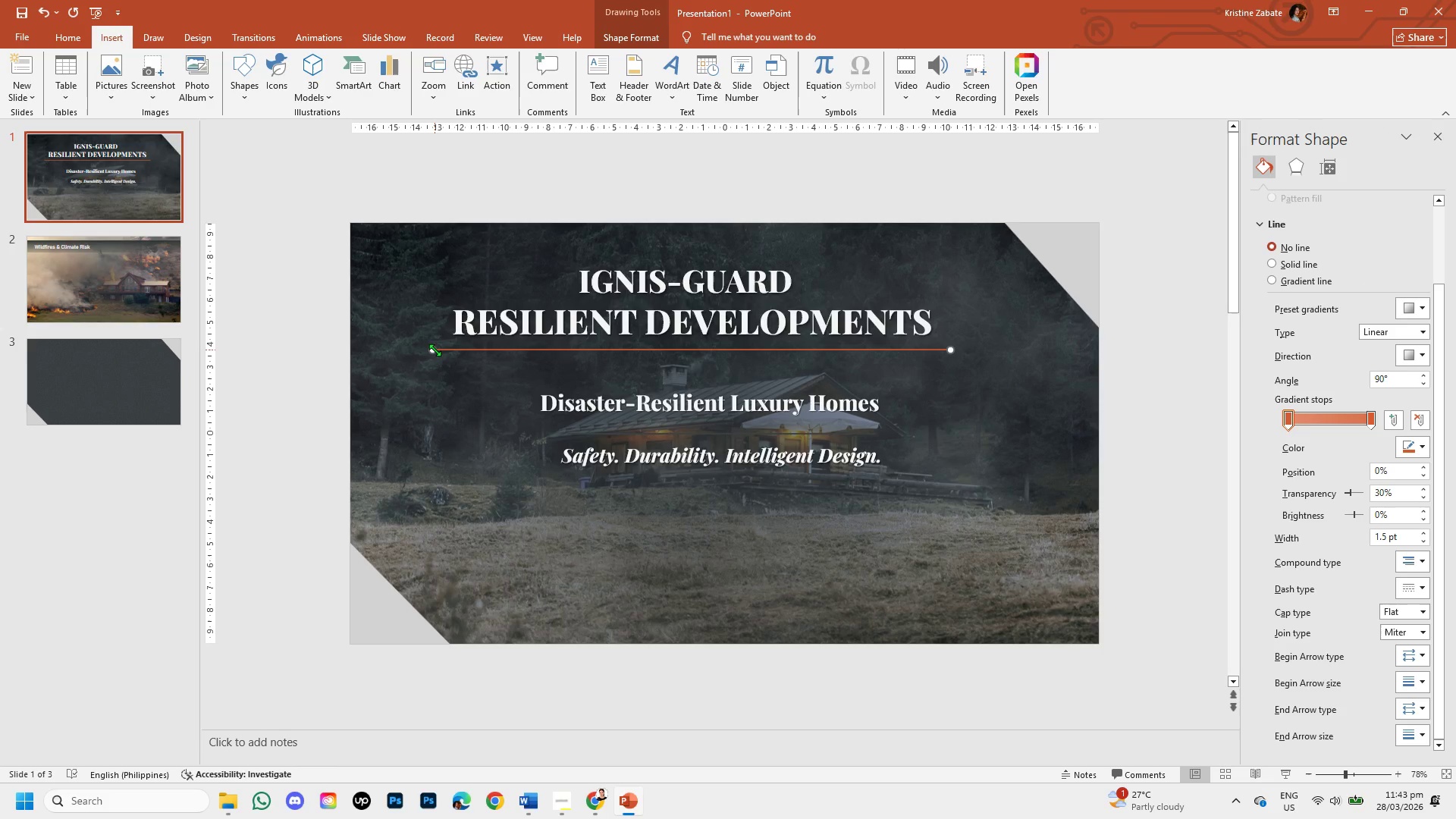 
key(Control+C)
 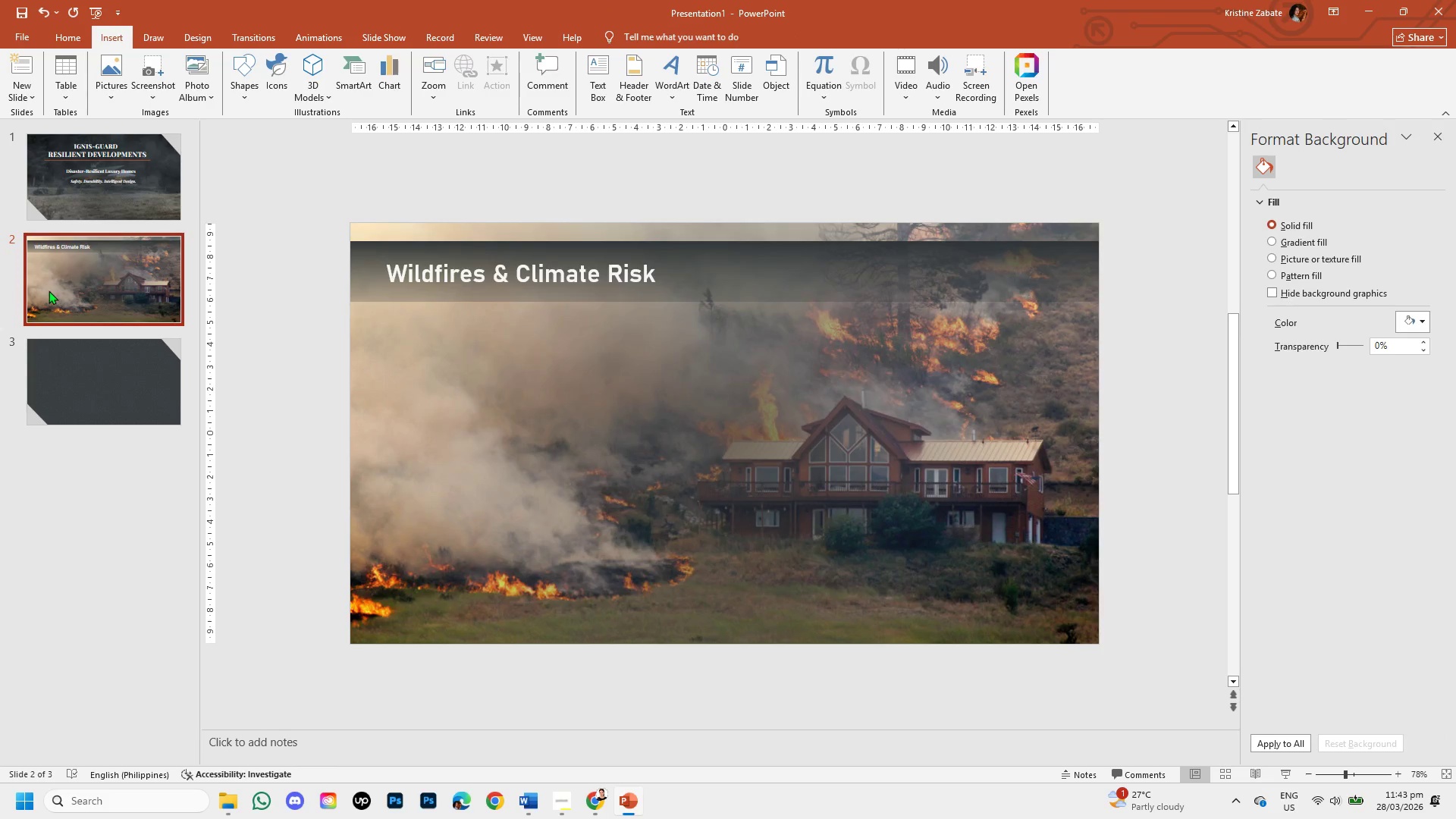 
key(Control+V)
 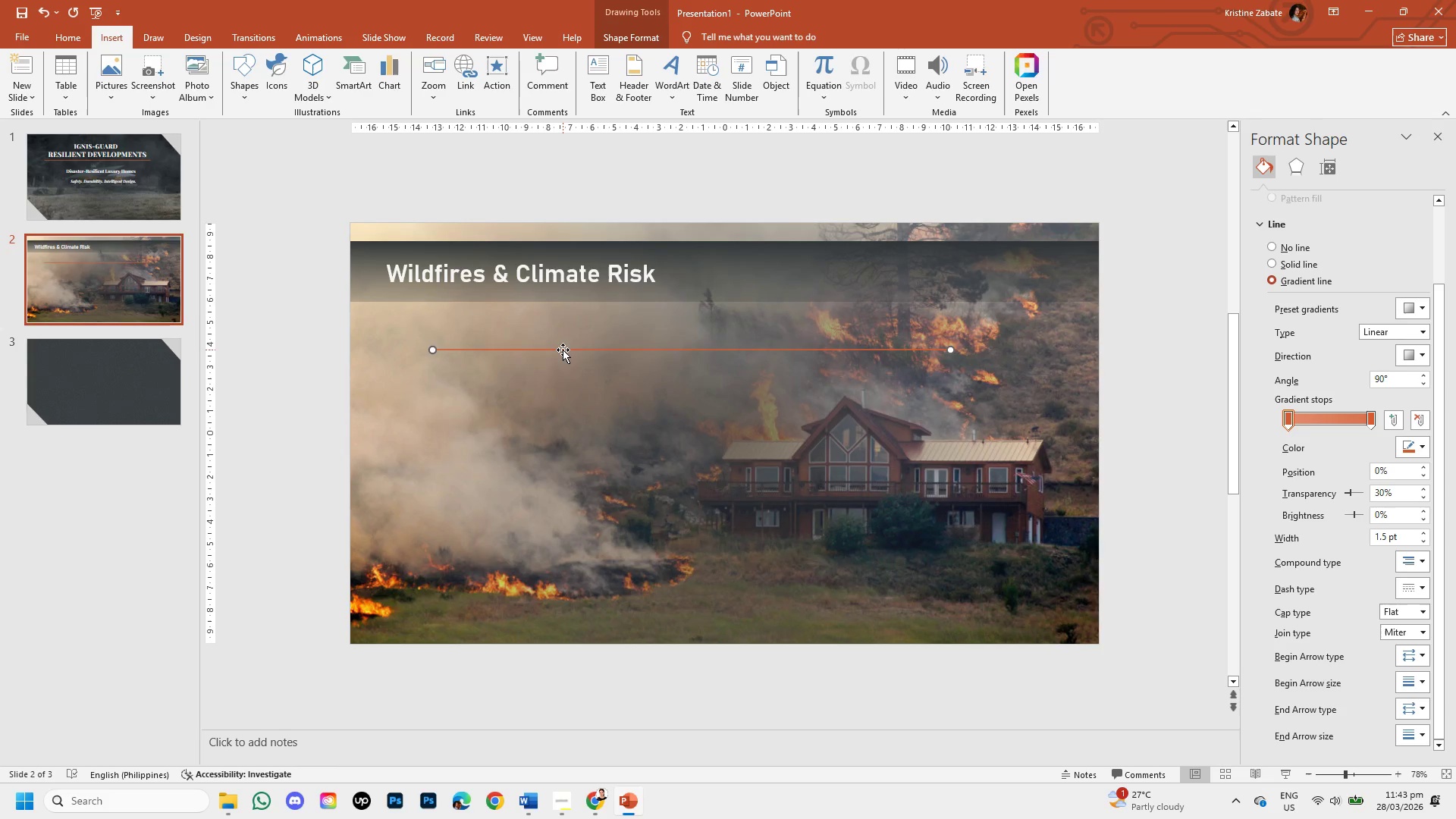 
double_click([563, 349])
 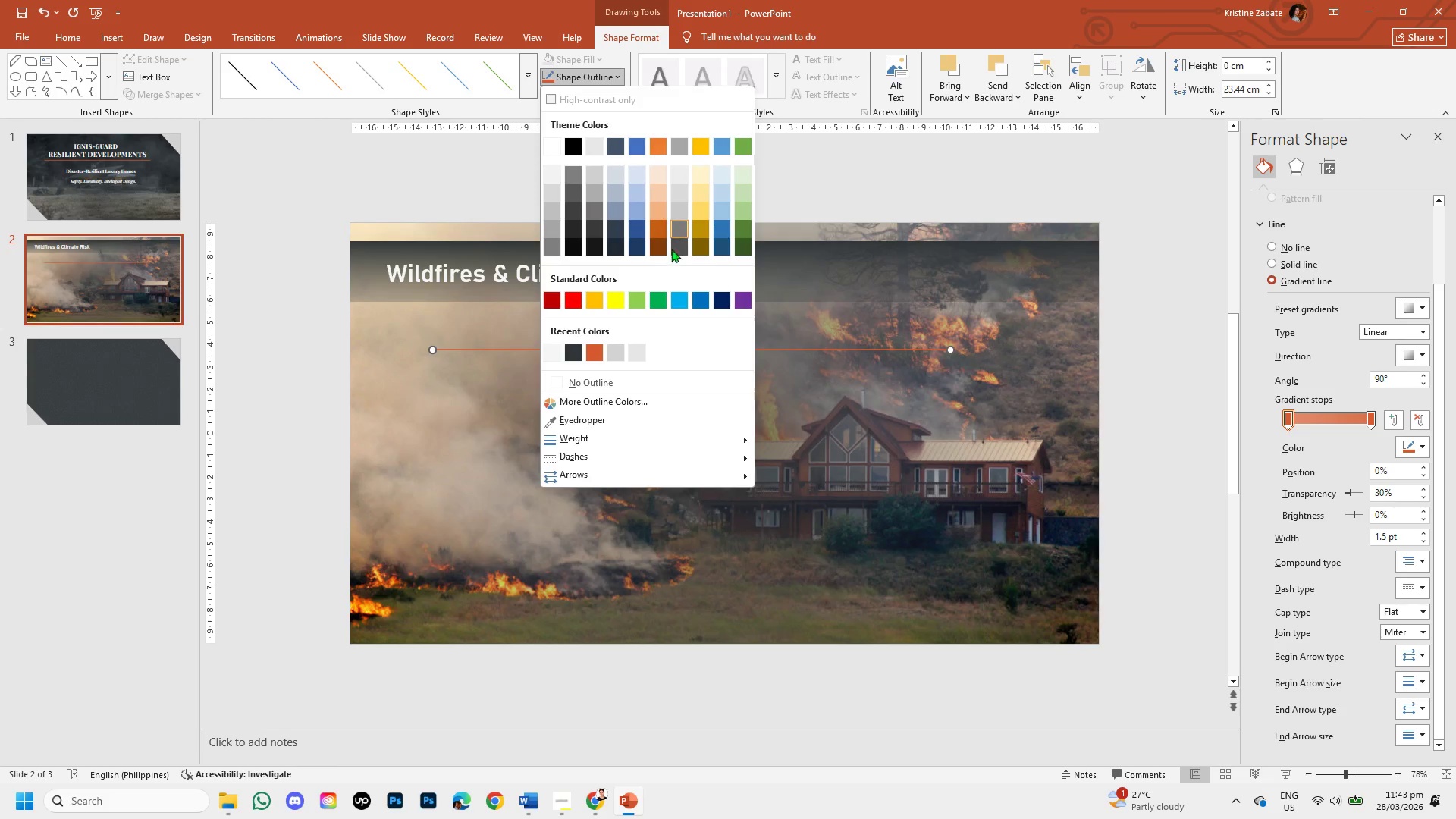 
left_click([578, 440])
 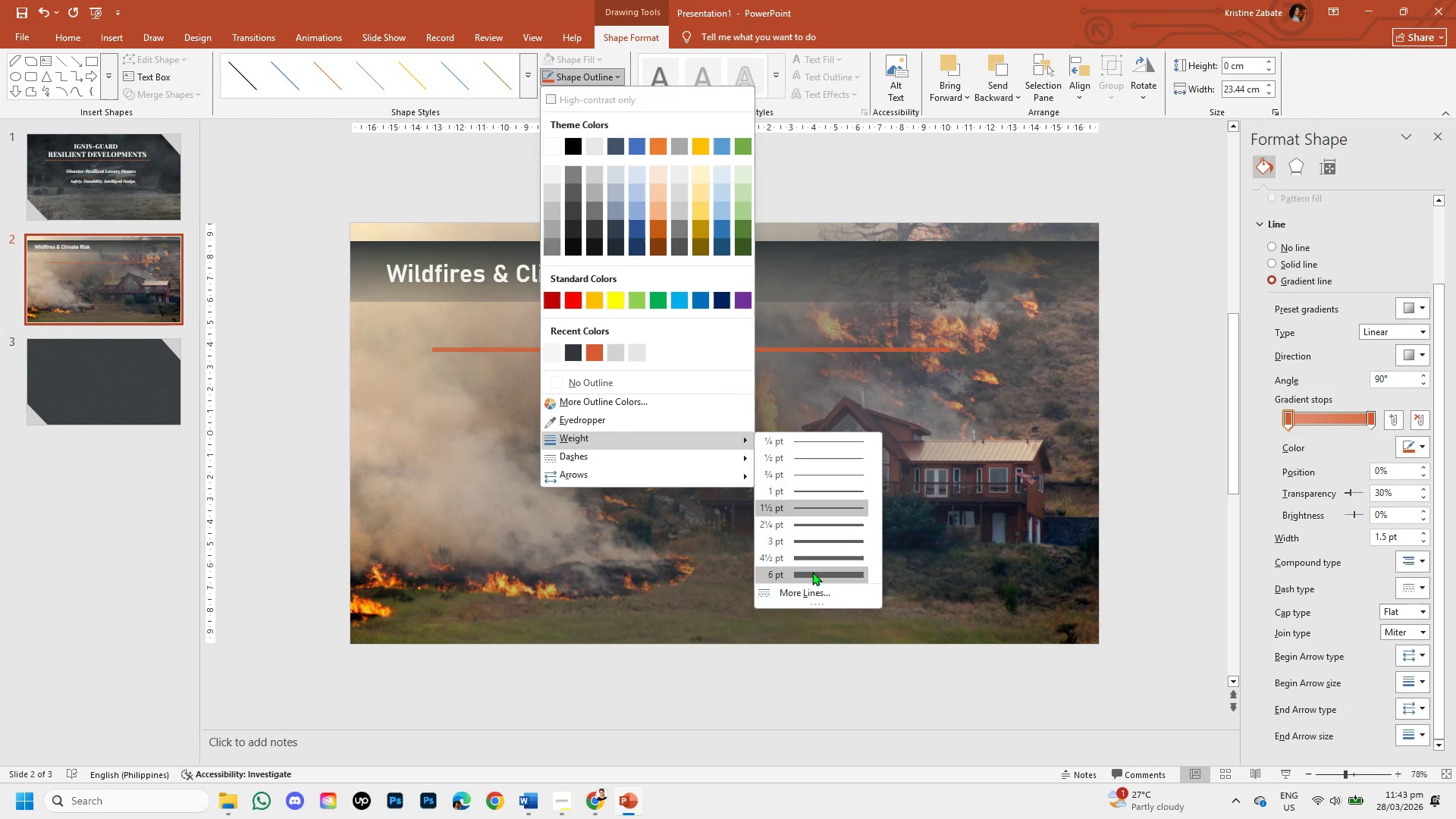 
wait(5.12)
 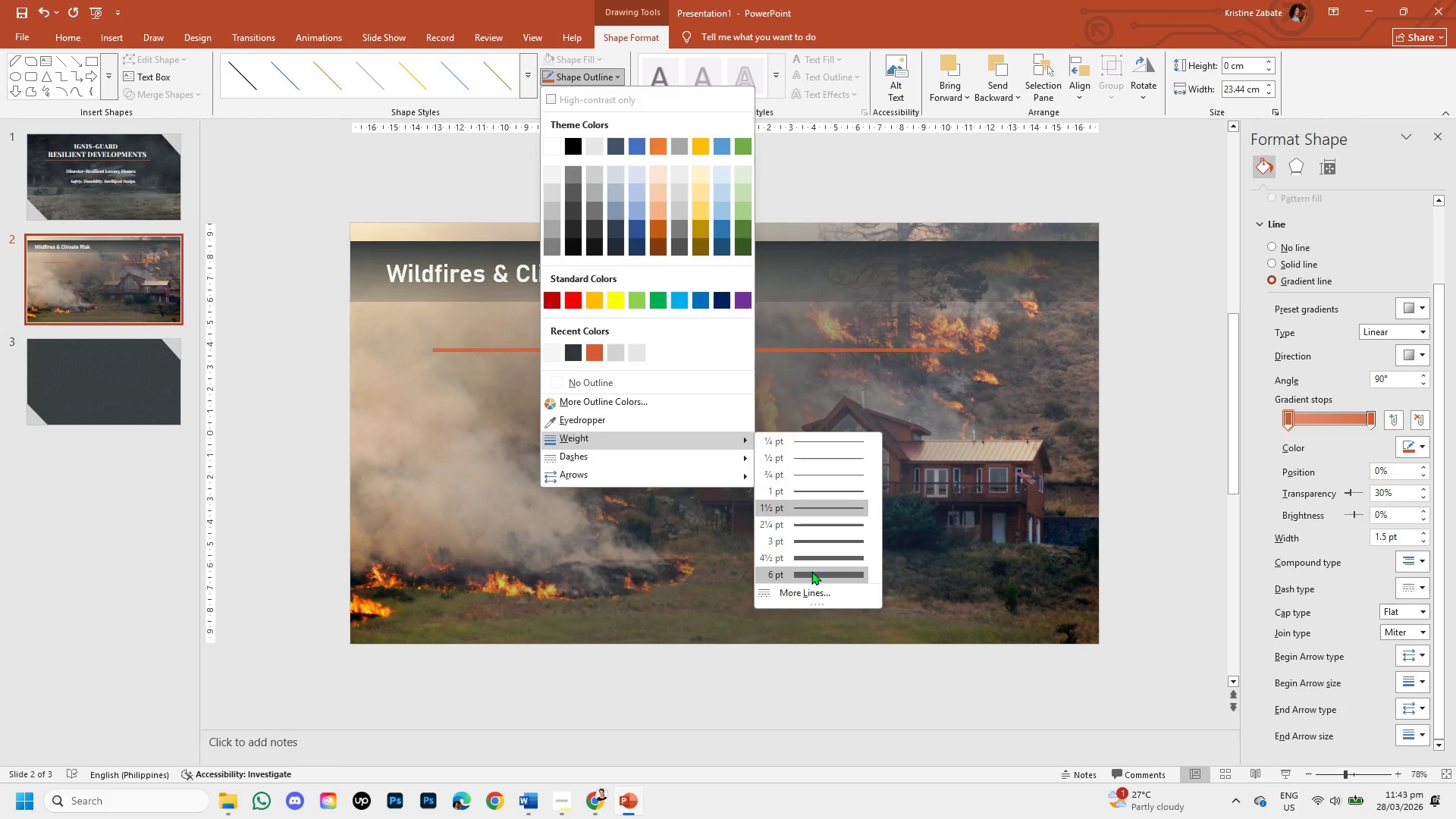 
left_click([812, 592])
 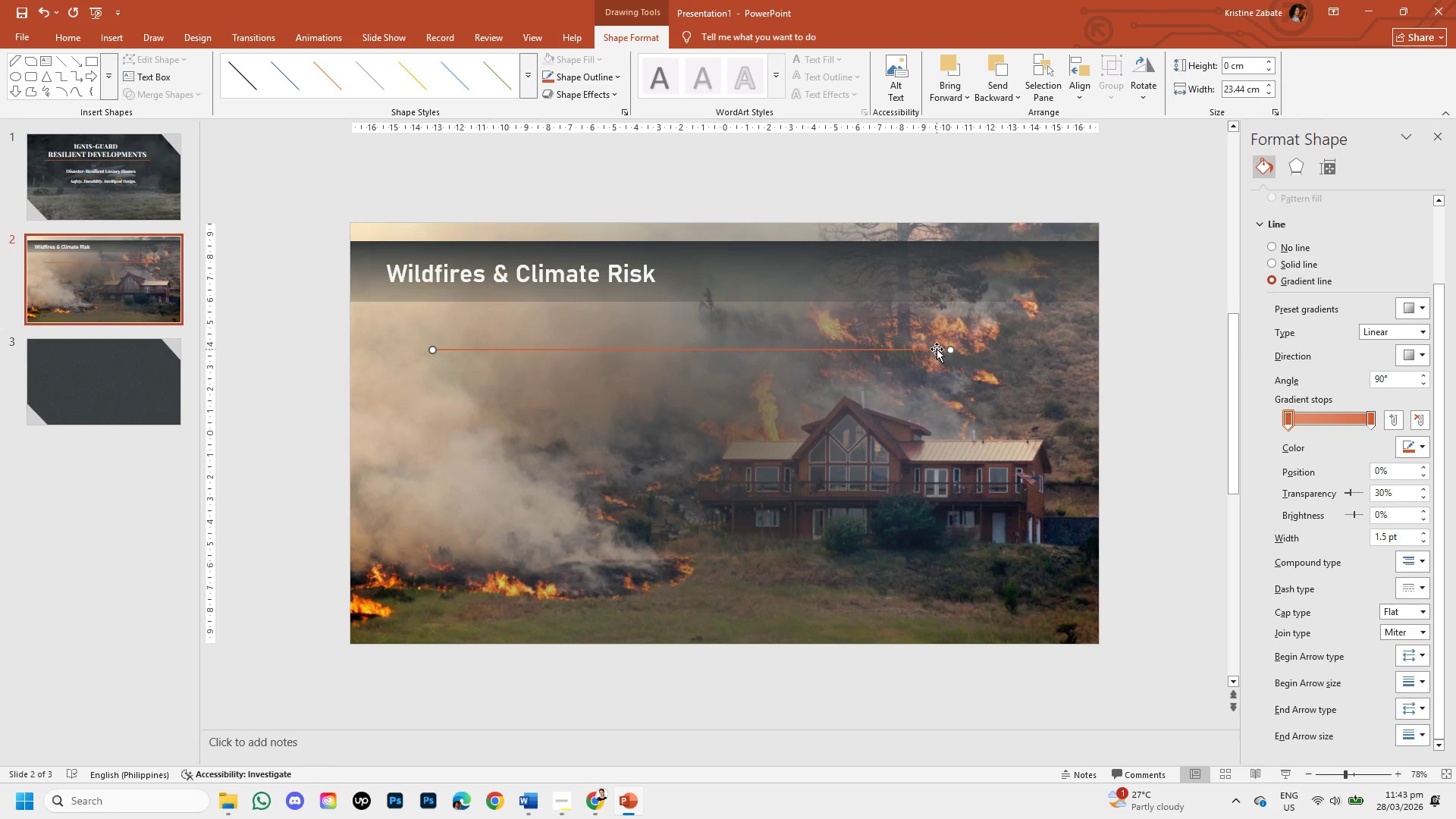 
wait(5.31)
 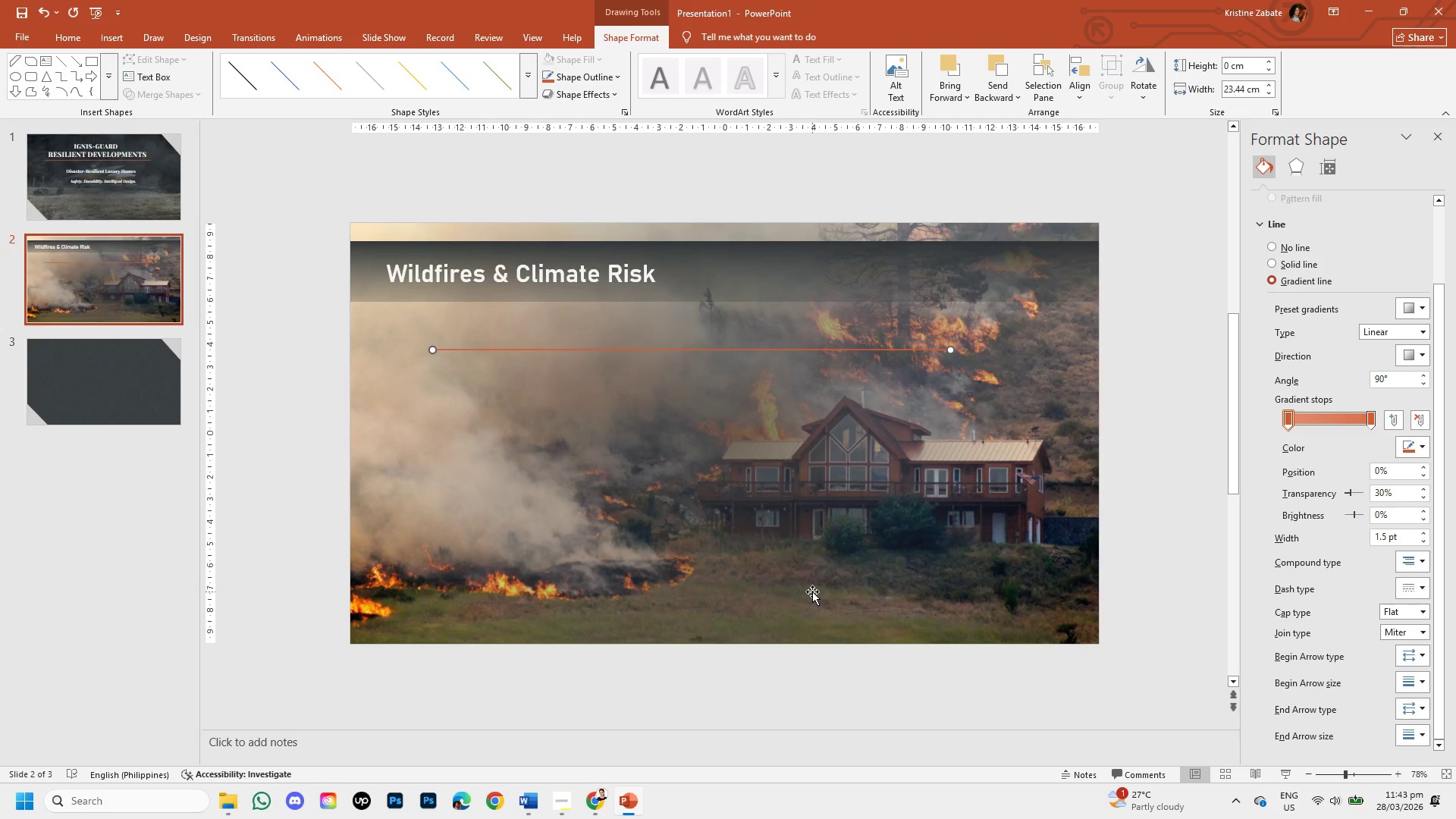 
left_click([532, 64])
 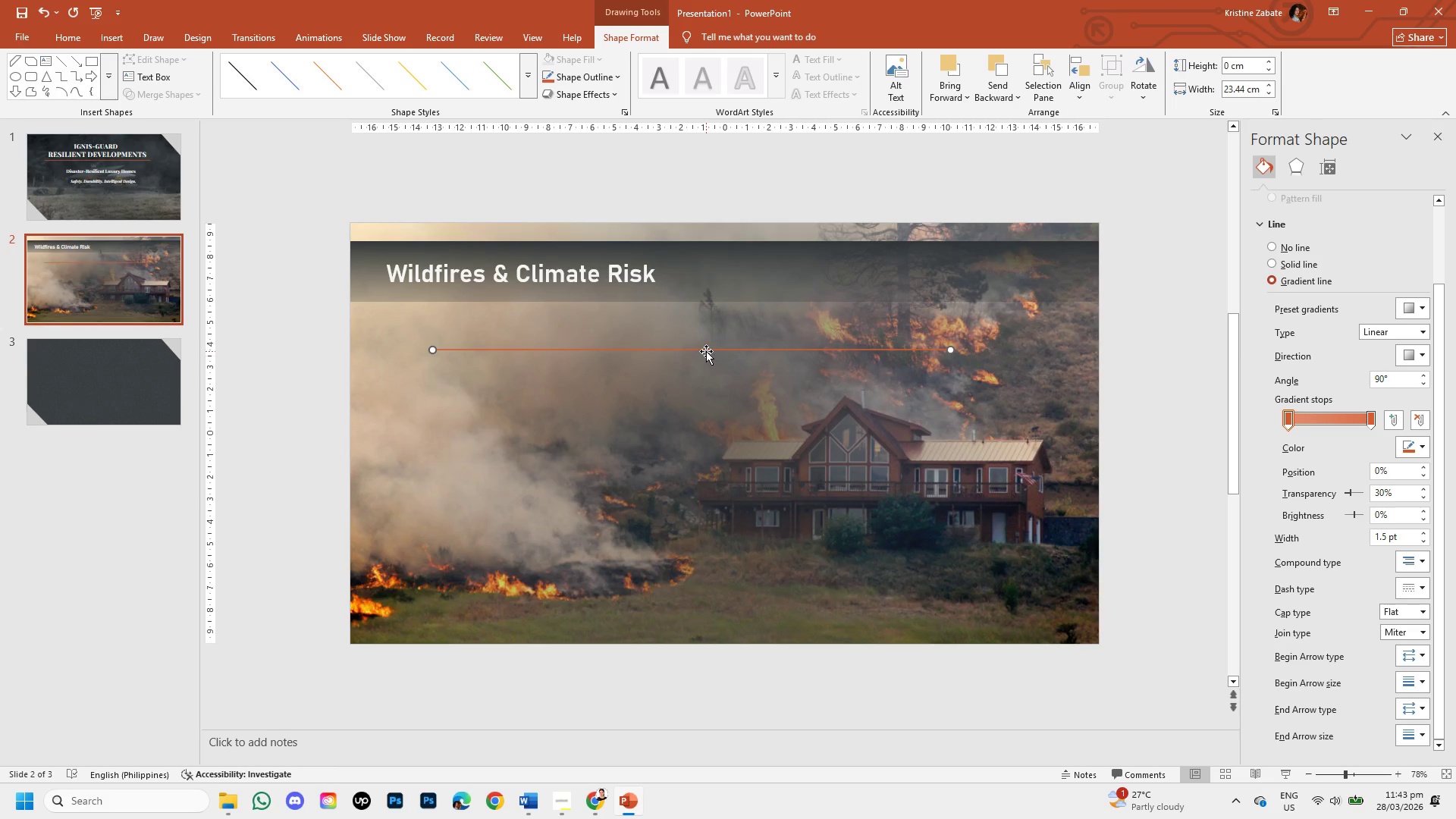 
double_click([706, 351])
 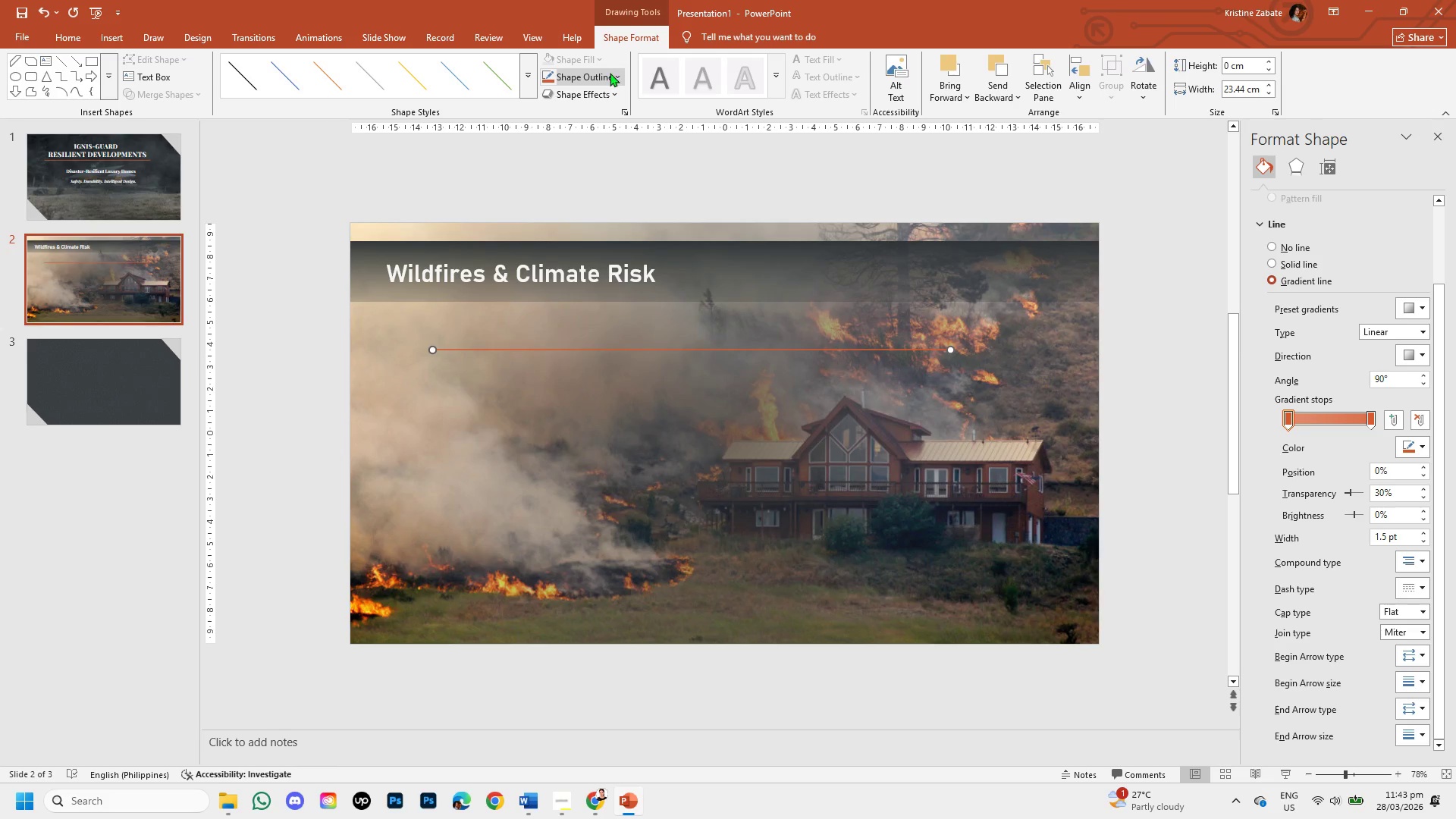 
left_click([610, 74])
 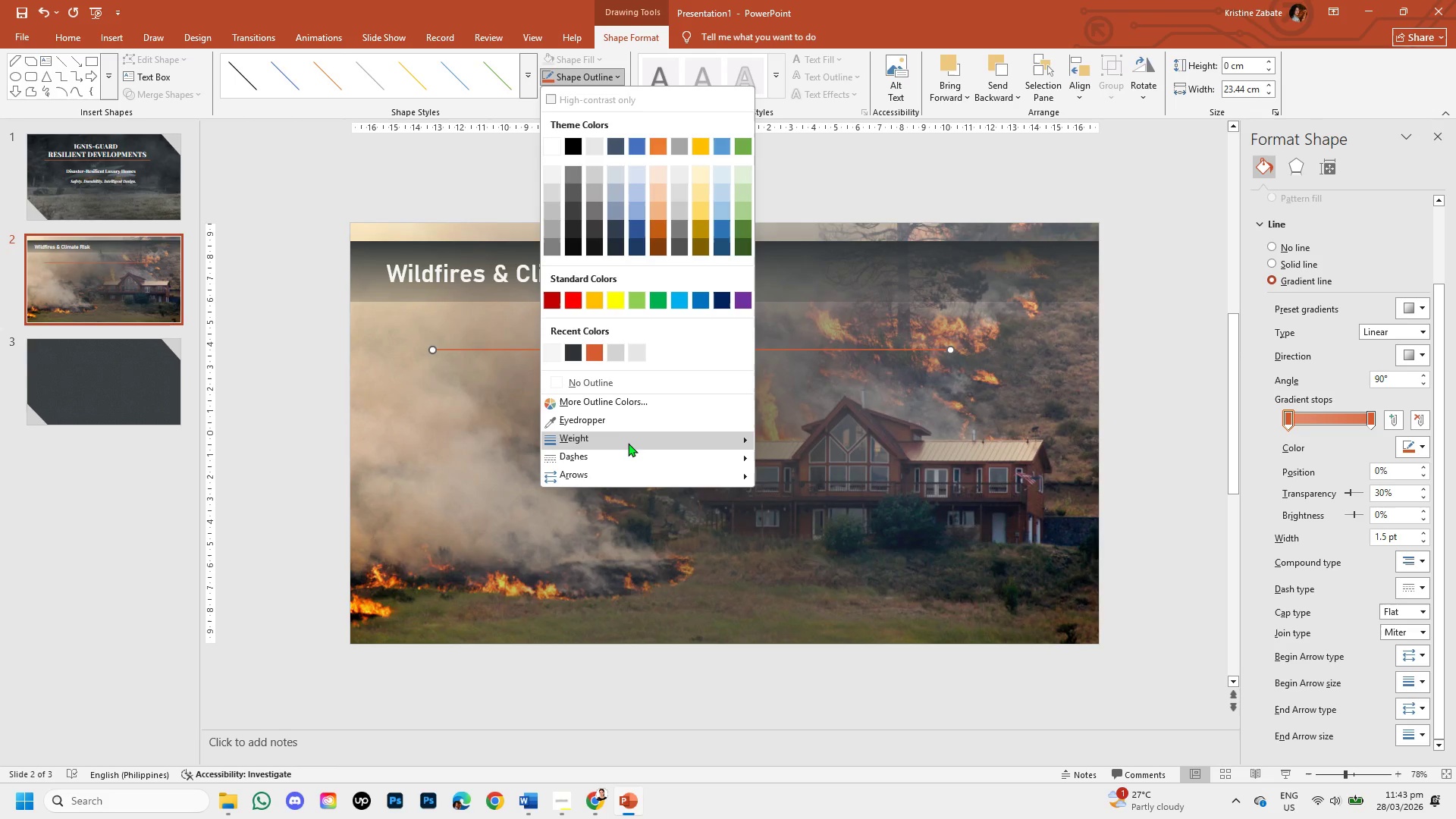 
mouse_move([645, 435])
 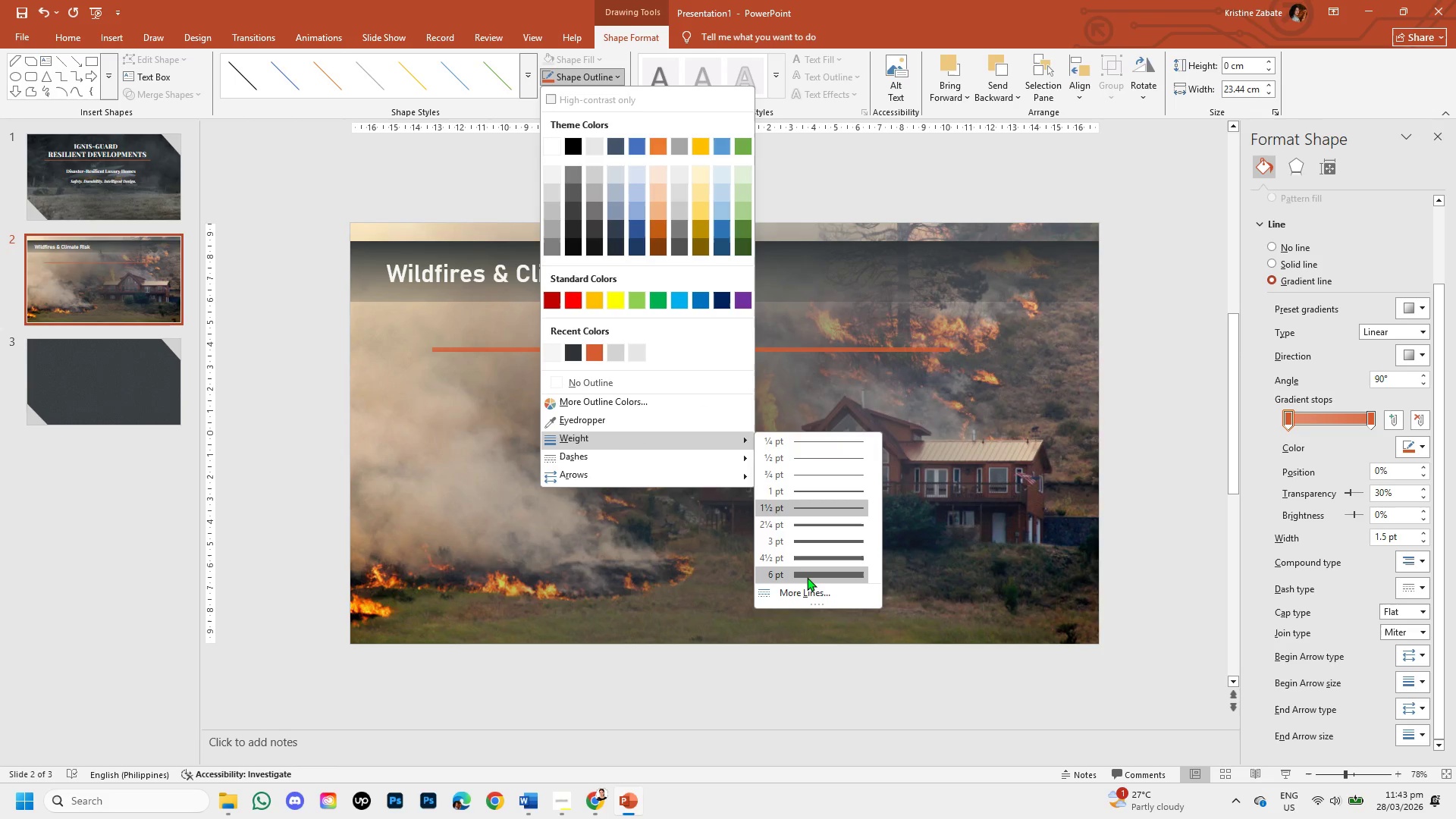 
left_click([807, 577])
 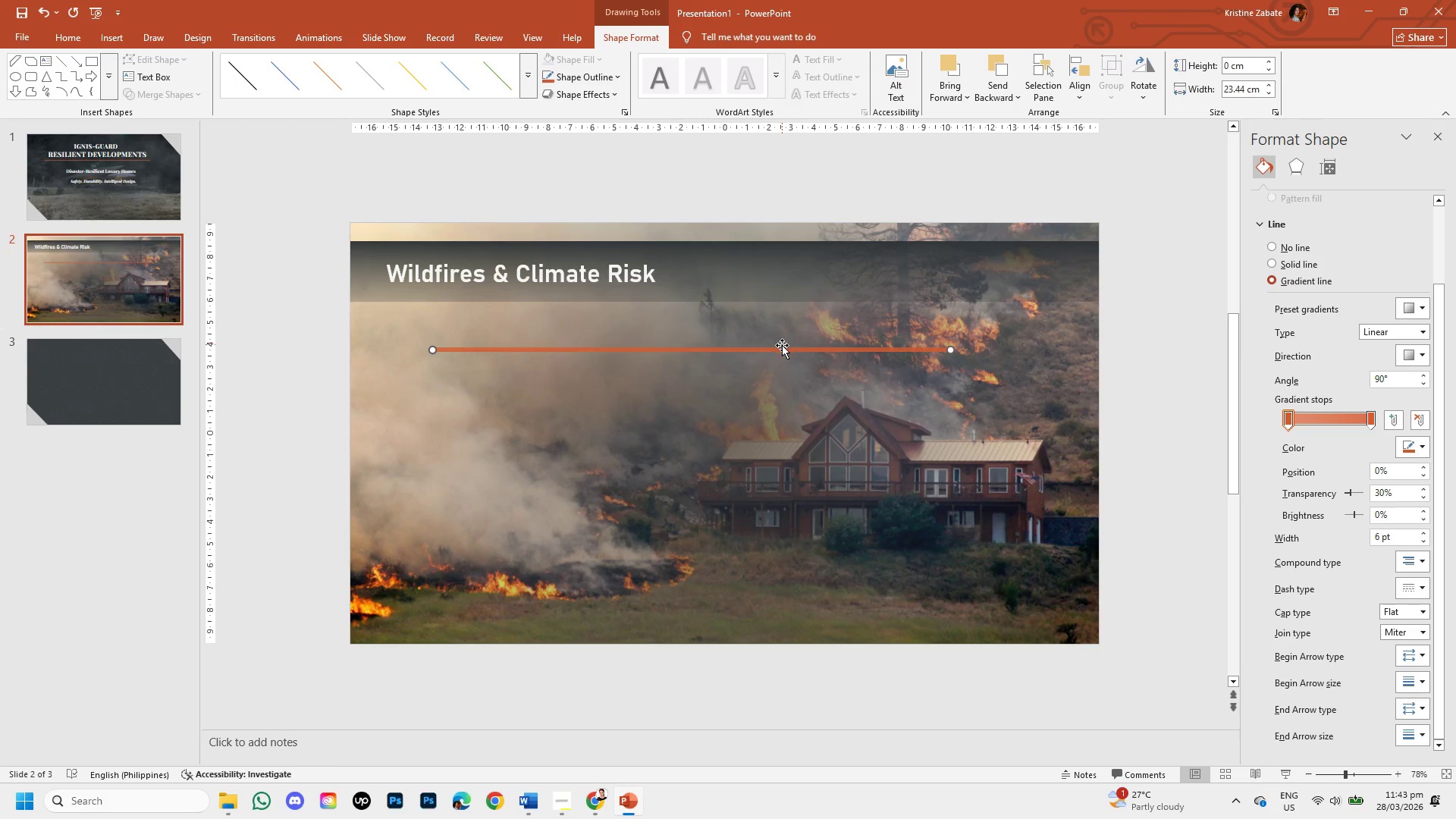 
left_click_drag(start_coordinate=[782, 351], to_coordinate=[704, 238])
 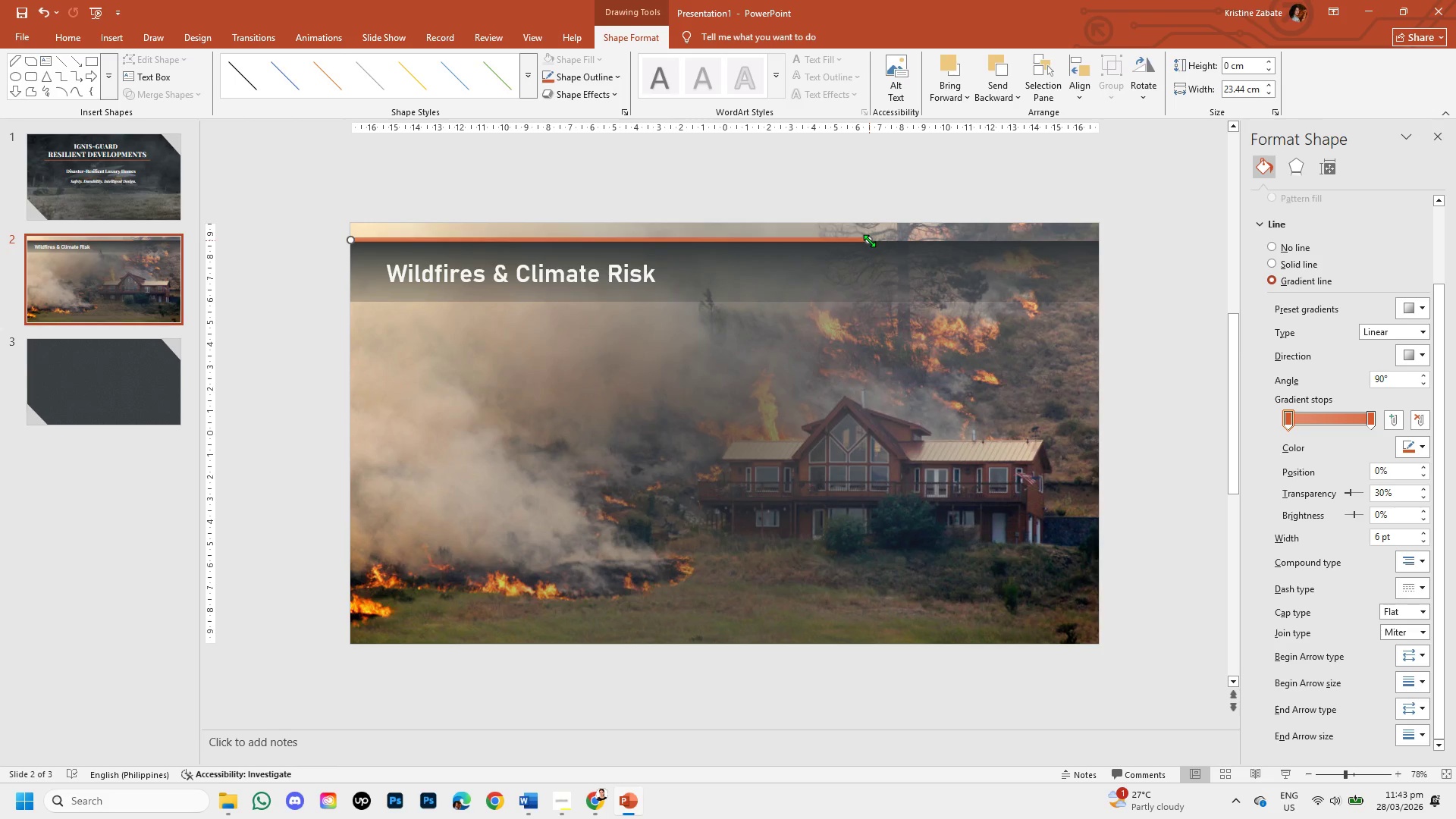 
left_click_drag(start_coordinate=[869, 240], to_coordinate=[1100, 238])
 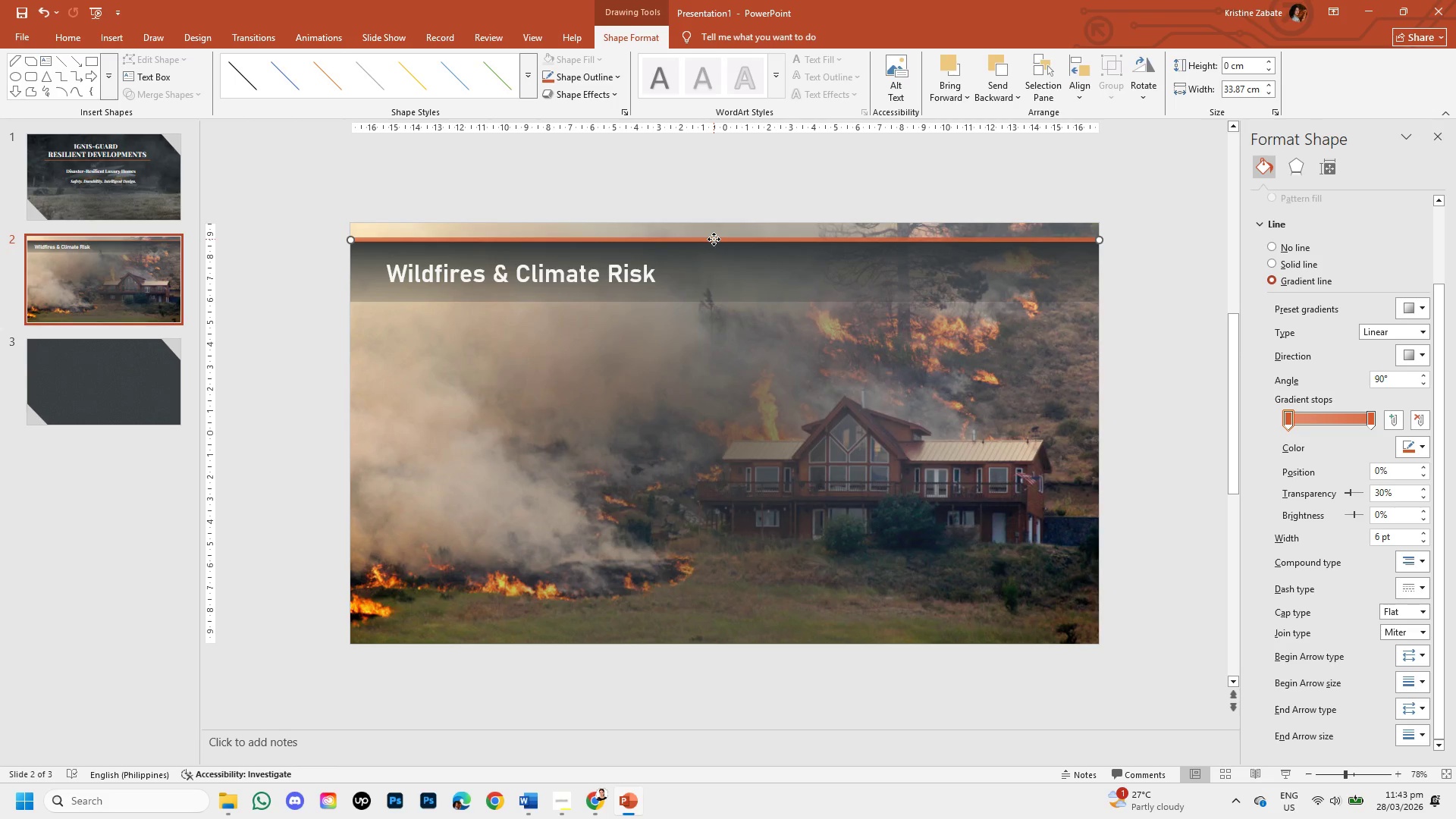 
double_click([714, 239])
 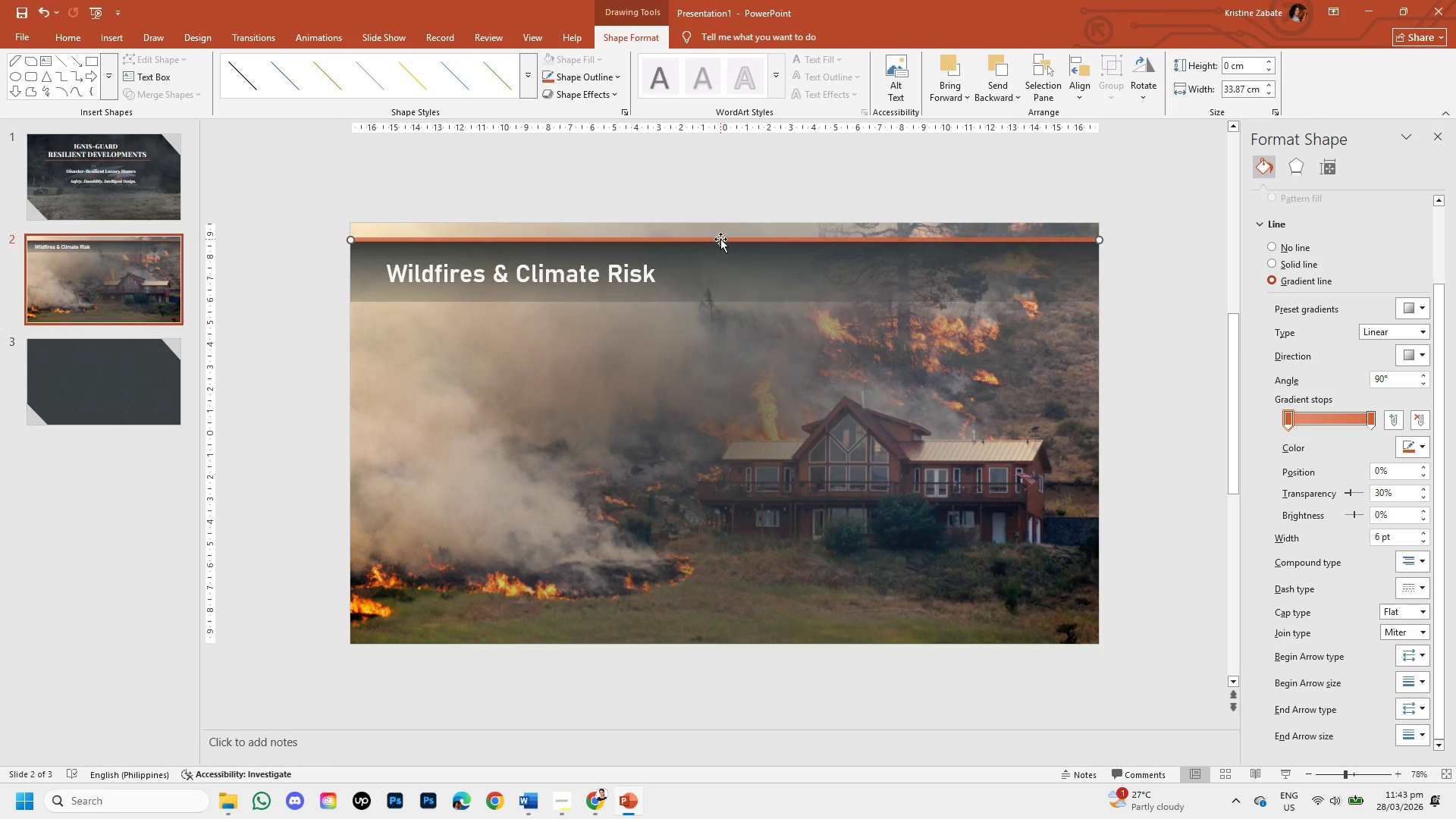 
double_click([720, 239])
 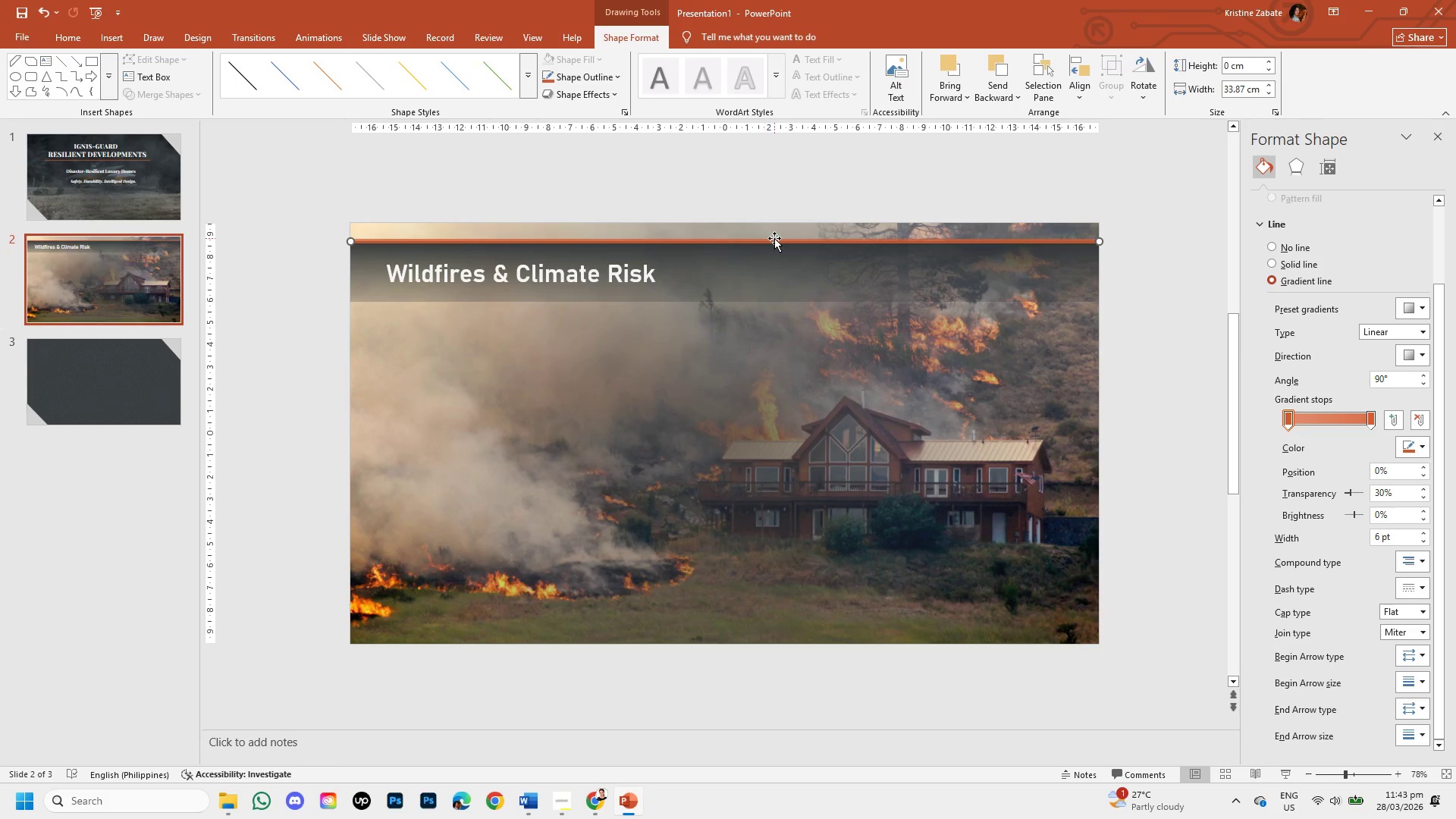 
left_click([1160, 362])
 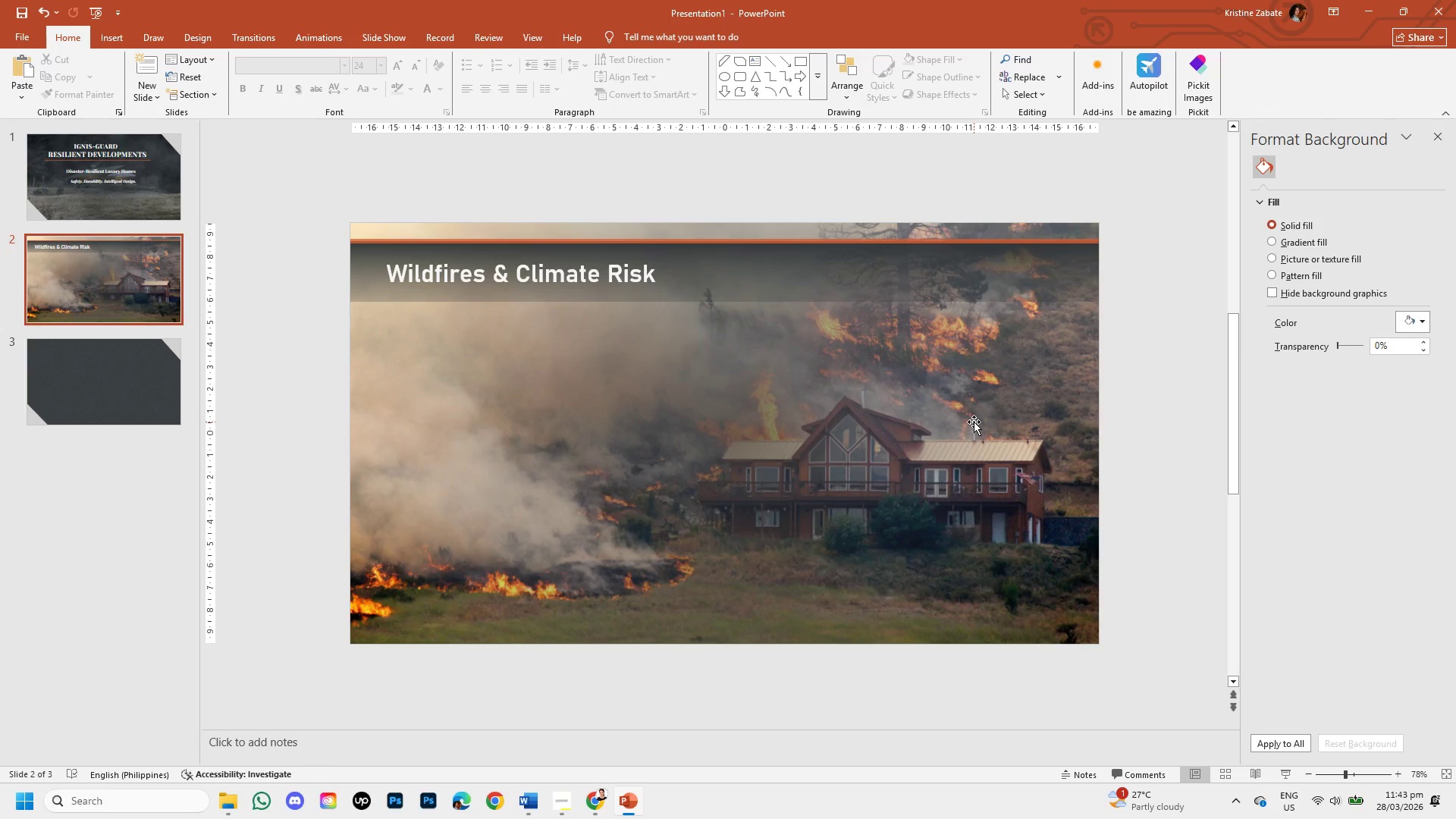 
key(Control+Z)
 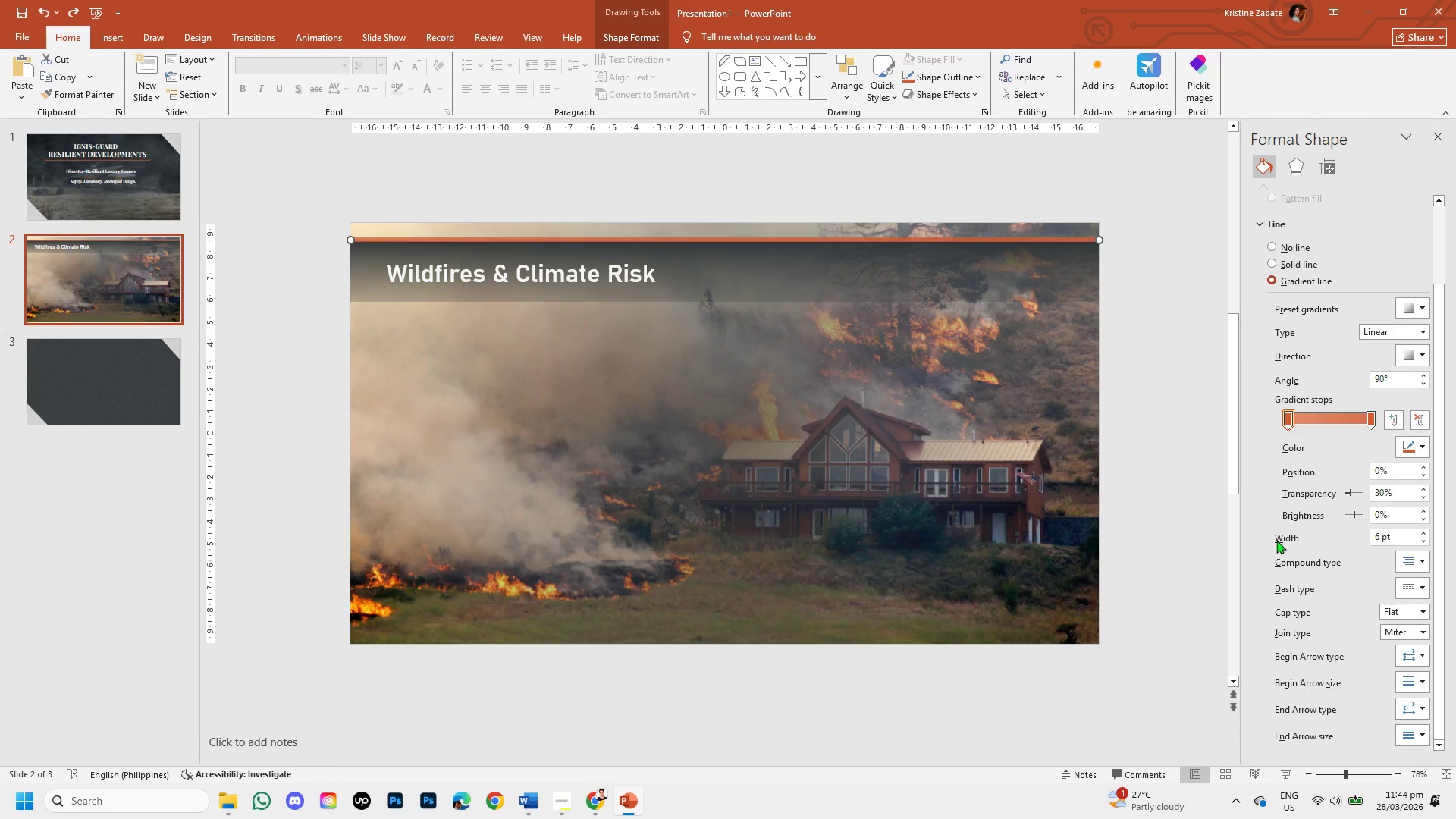 
wait(5.12)
 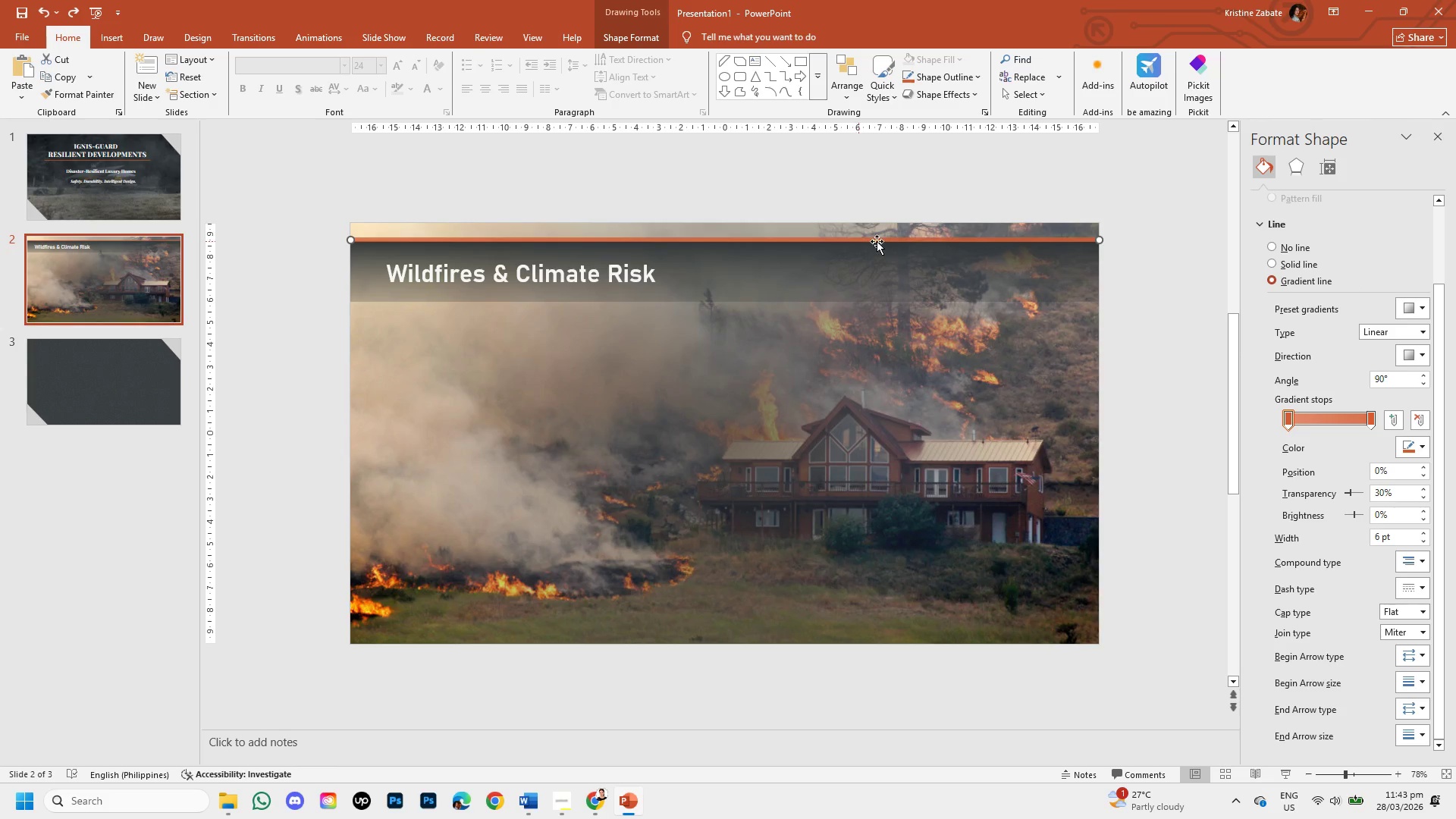 
scroll: coordinate [1373, 613], scroll_direction: down, amount: 2.0
 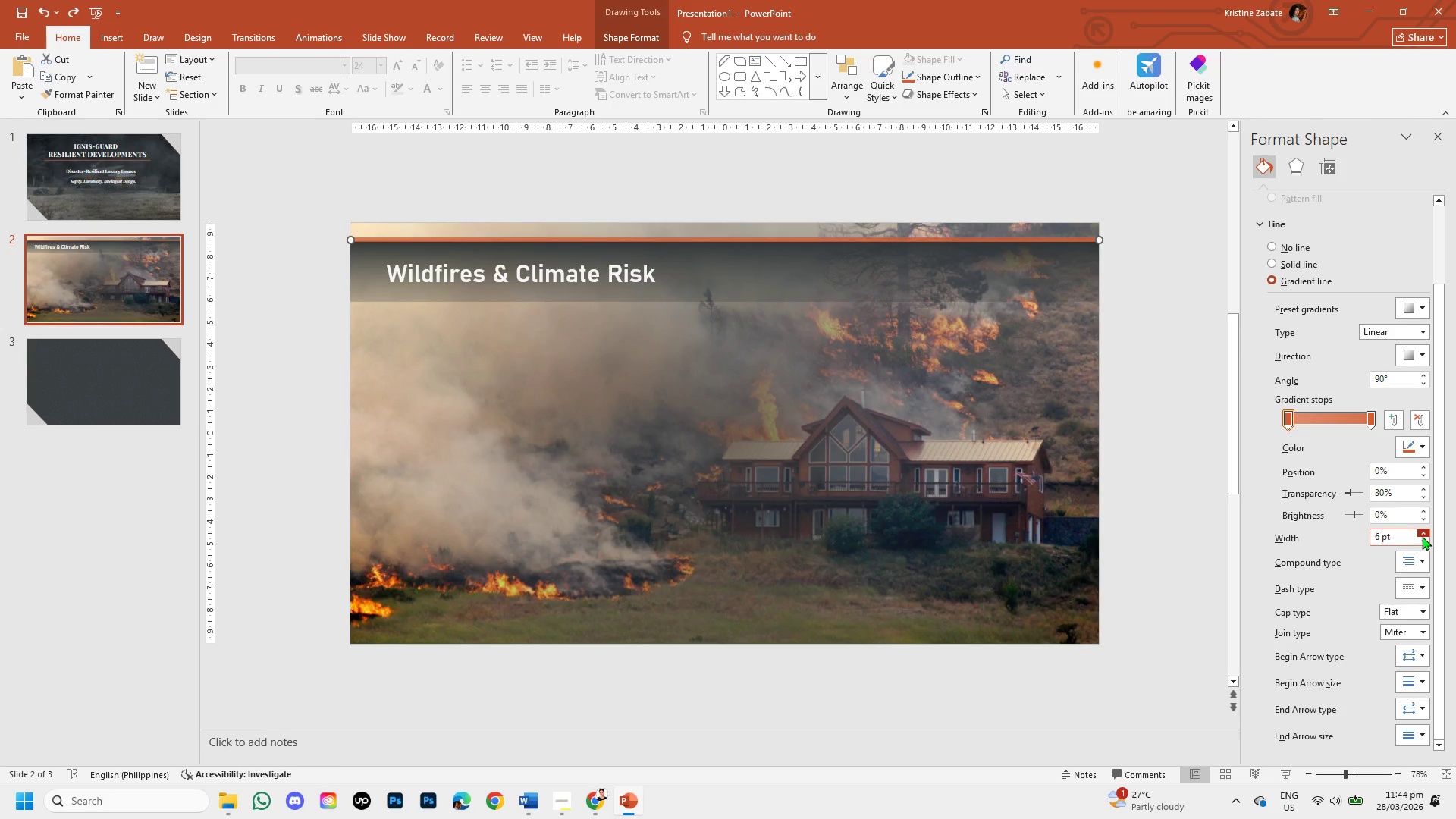 
double_click([1425, 532])
 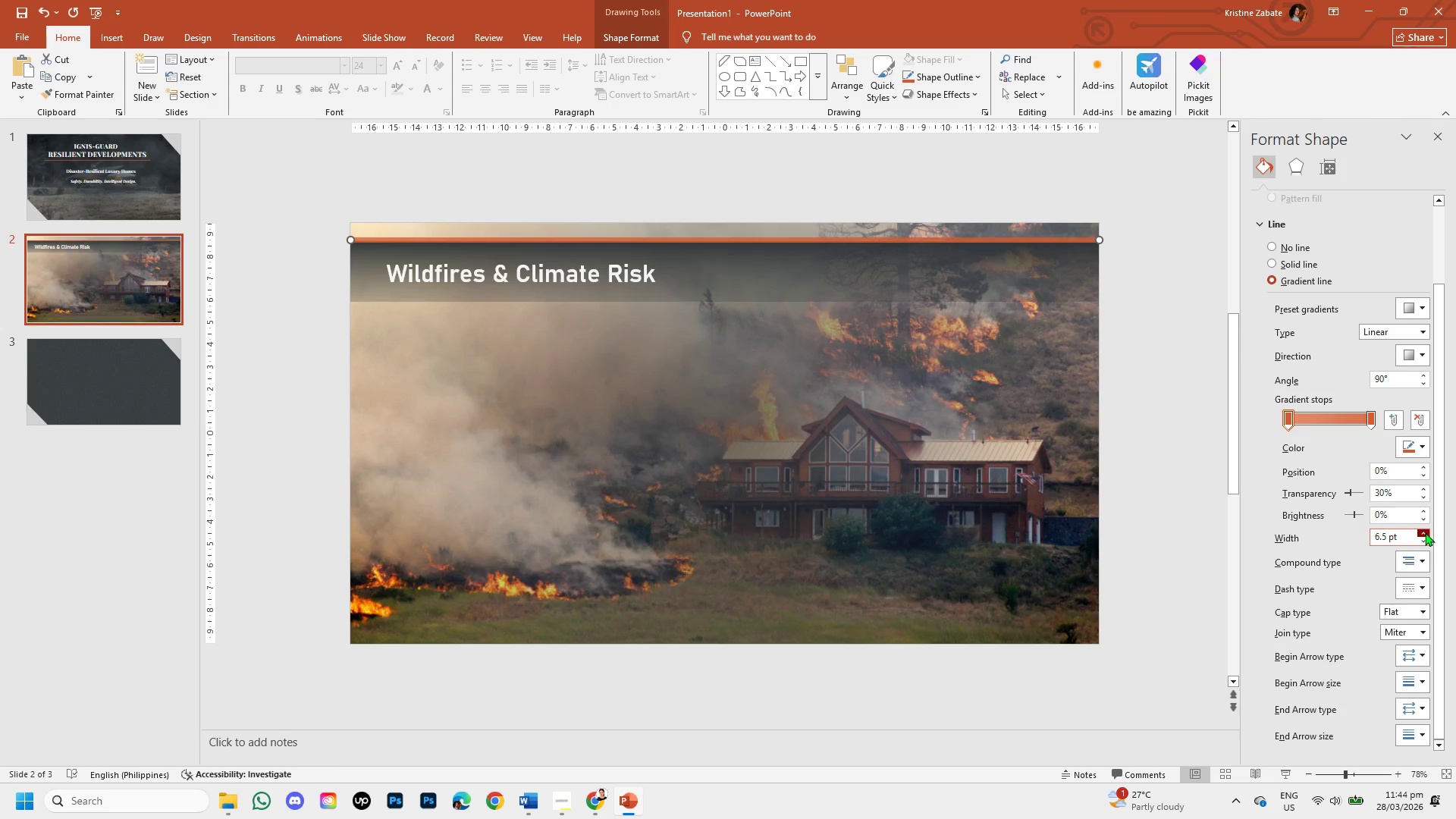 
triple_click([1425, 532])
 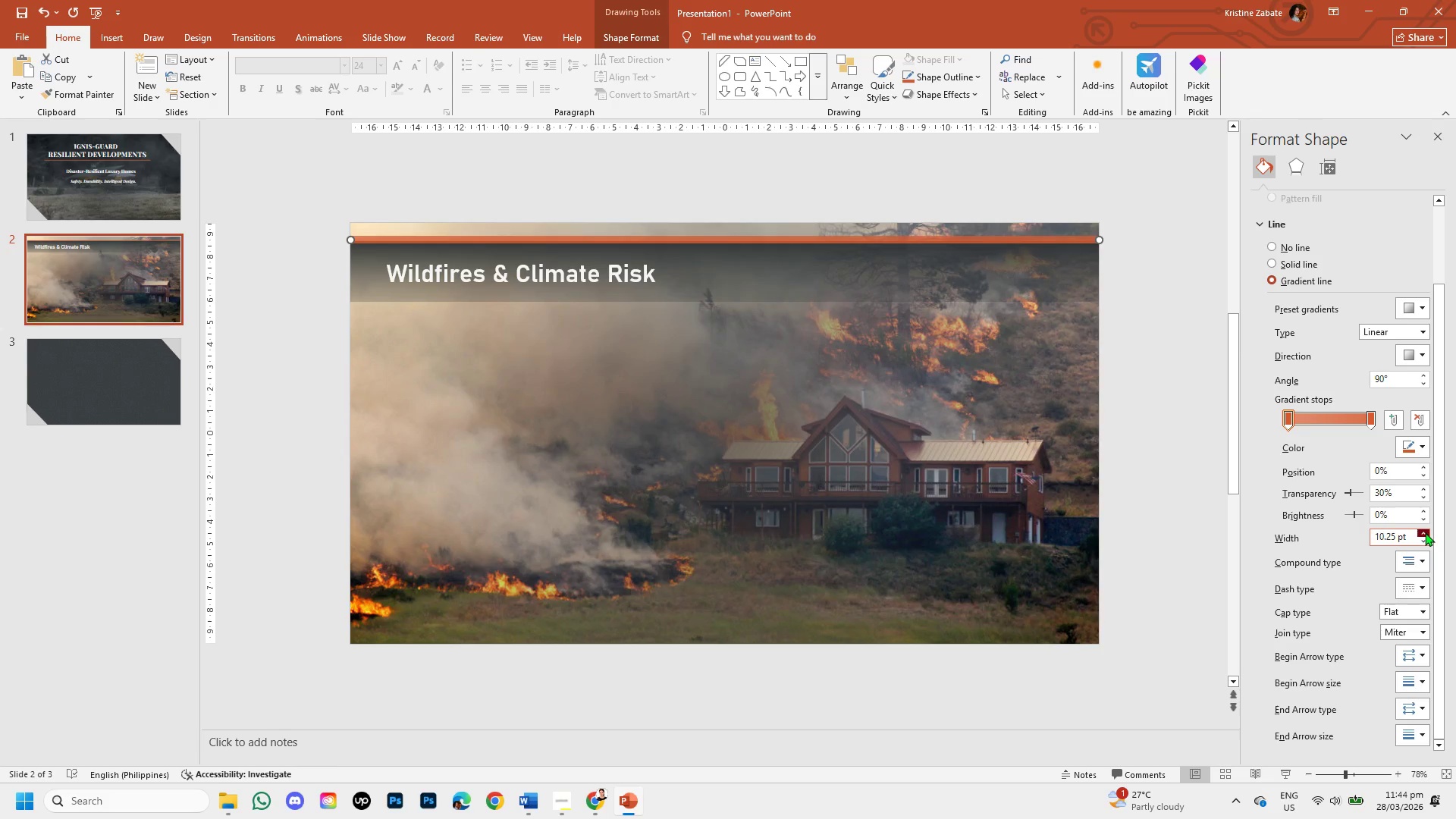 
triple_click([1425, 532])
 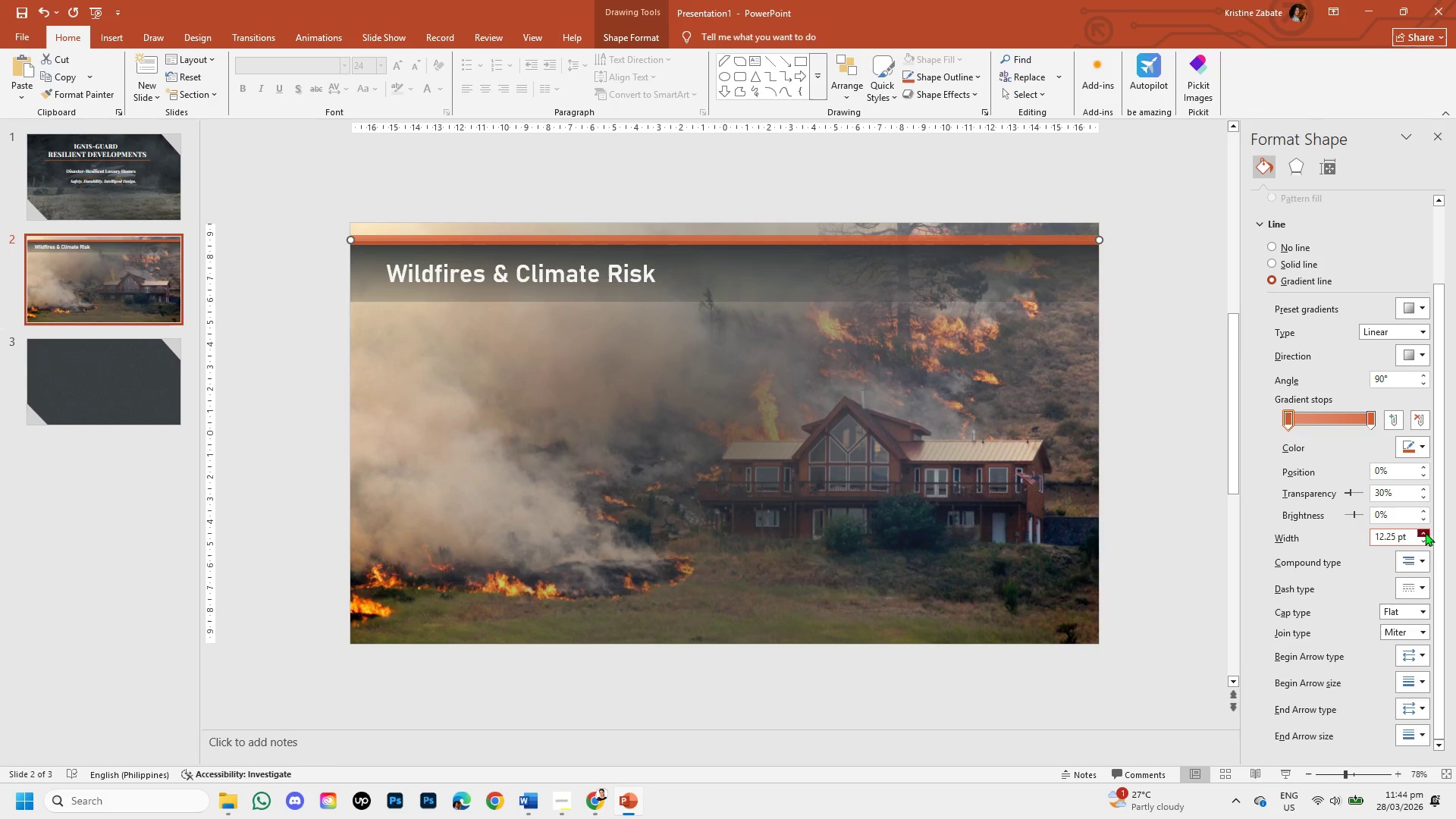 
double_click([1425, 532])
 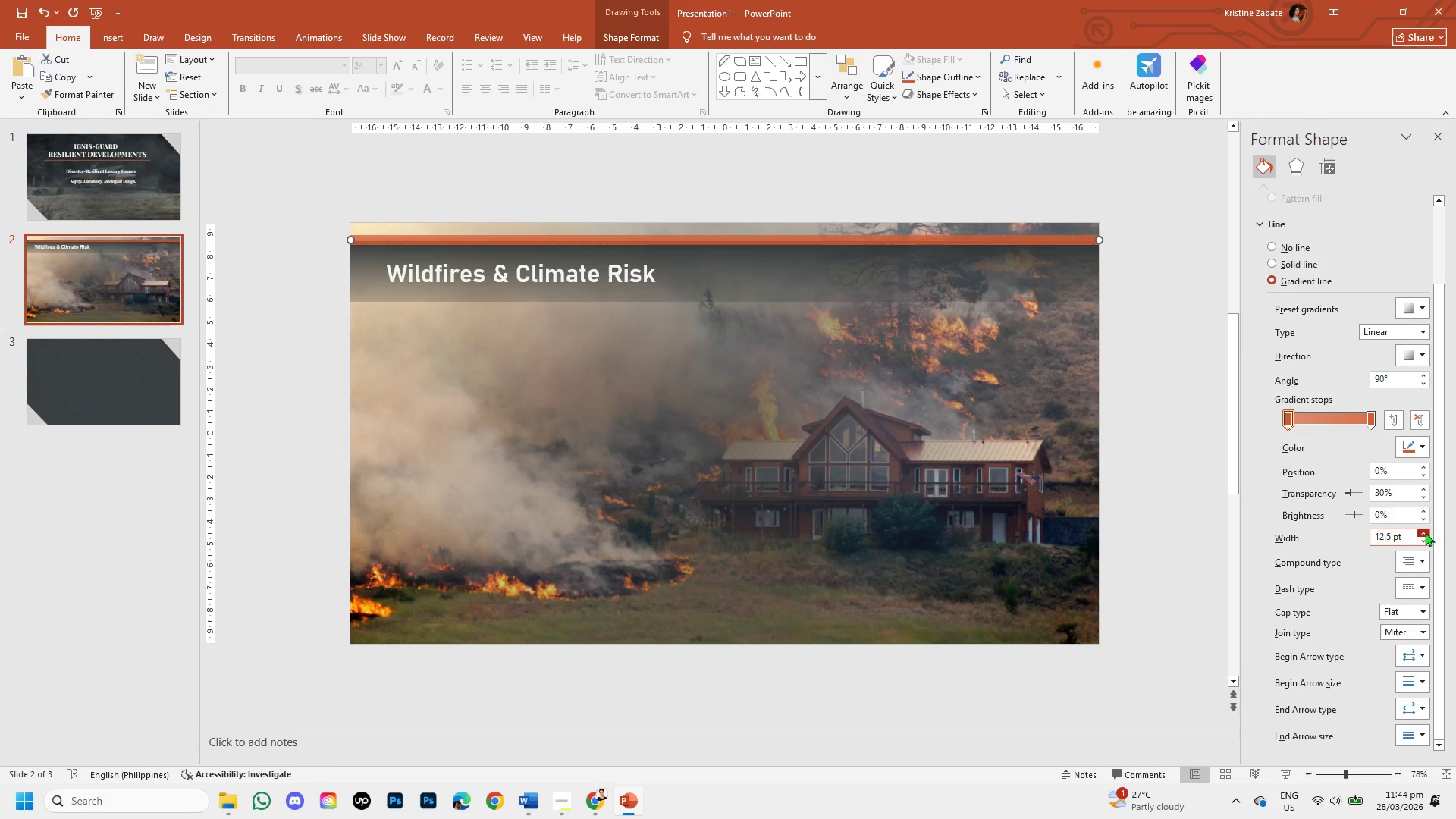 
triple_click([1425, 532])
 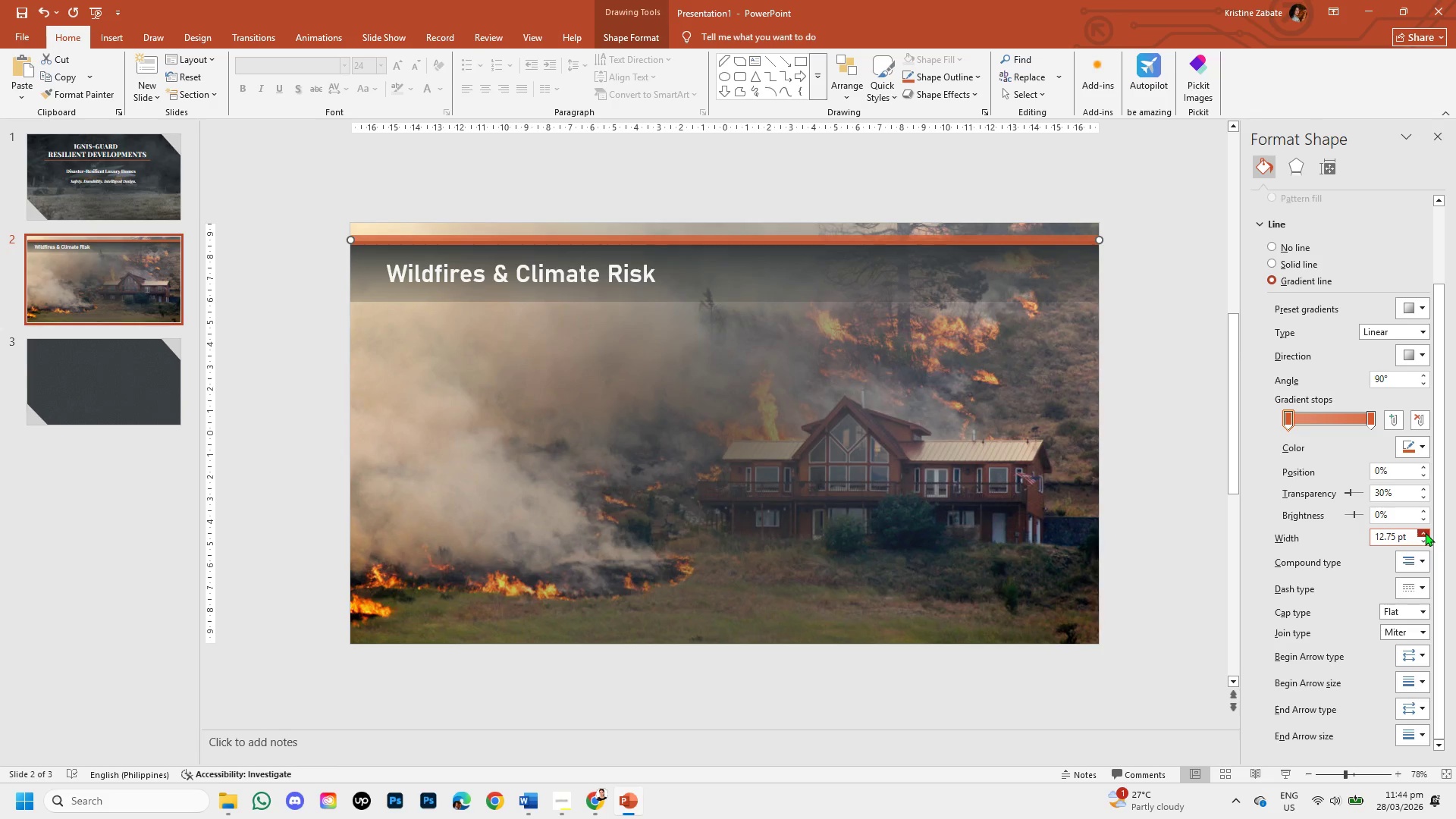 
triple_click([1425, 532])
 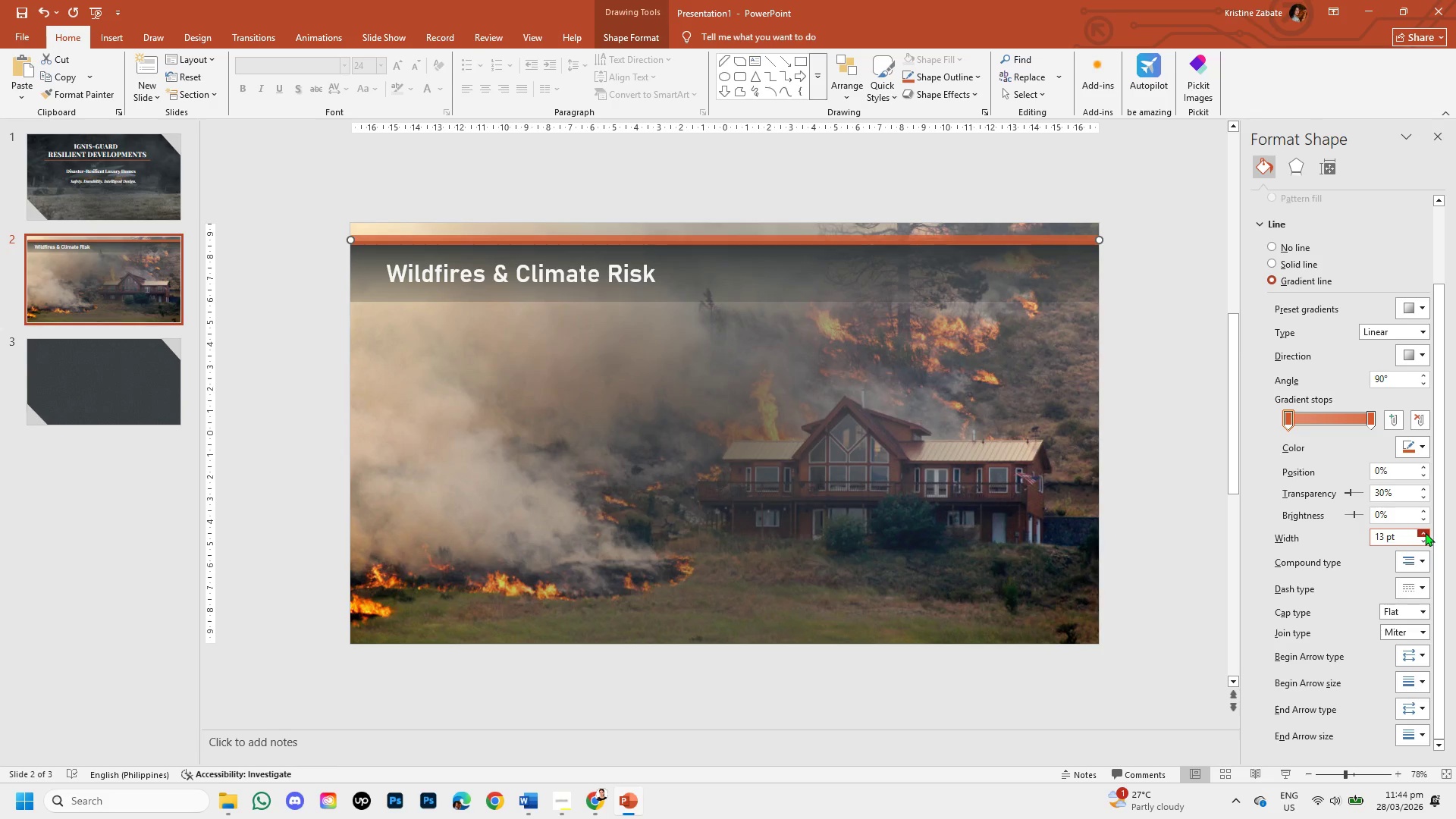 
triple_click([1425, 532])
 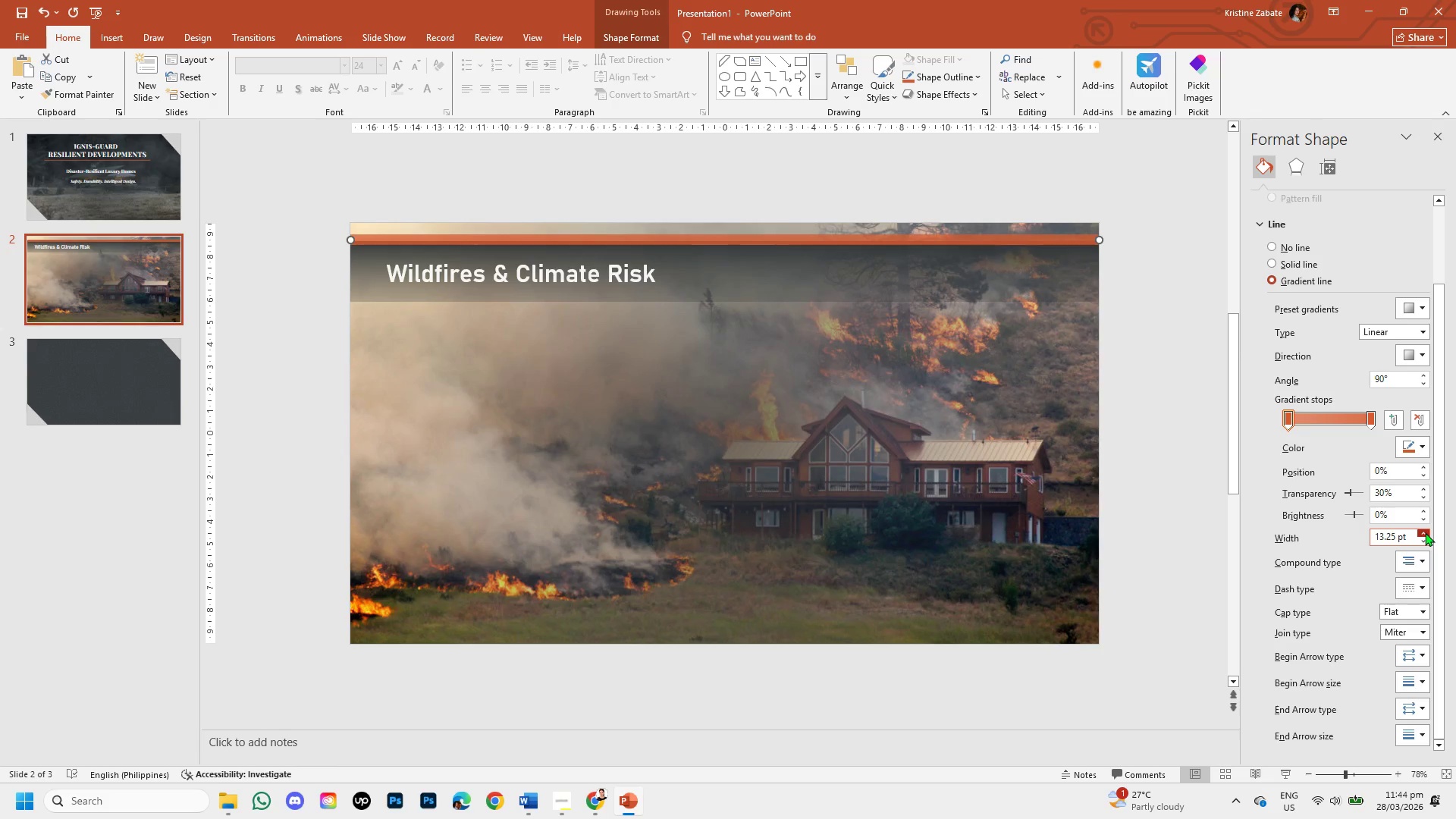 
triple_click([1425, 532])
 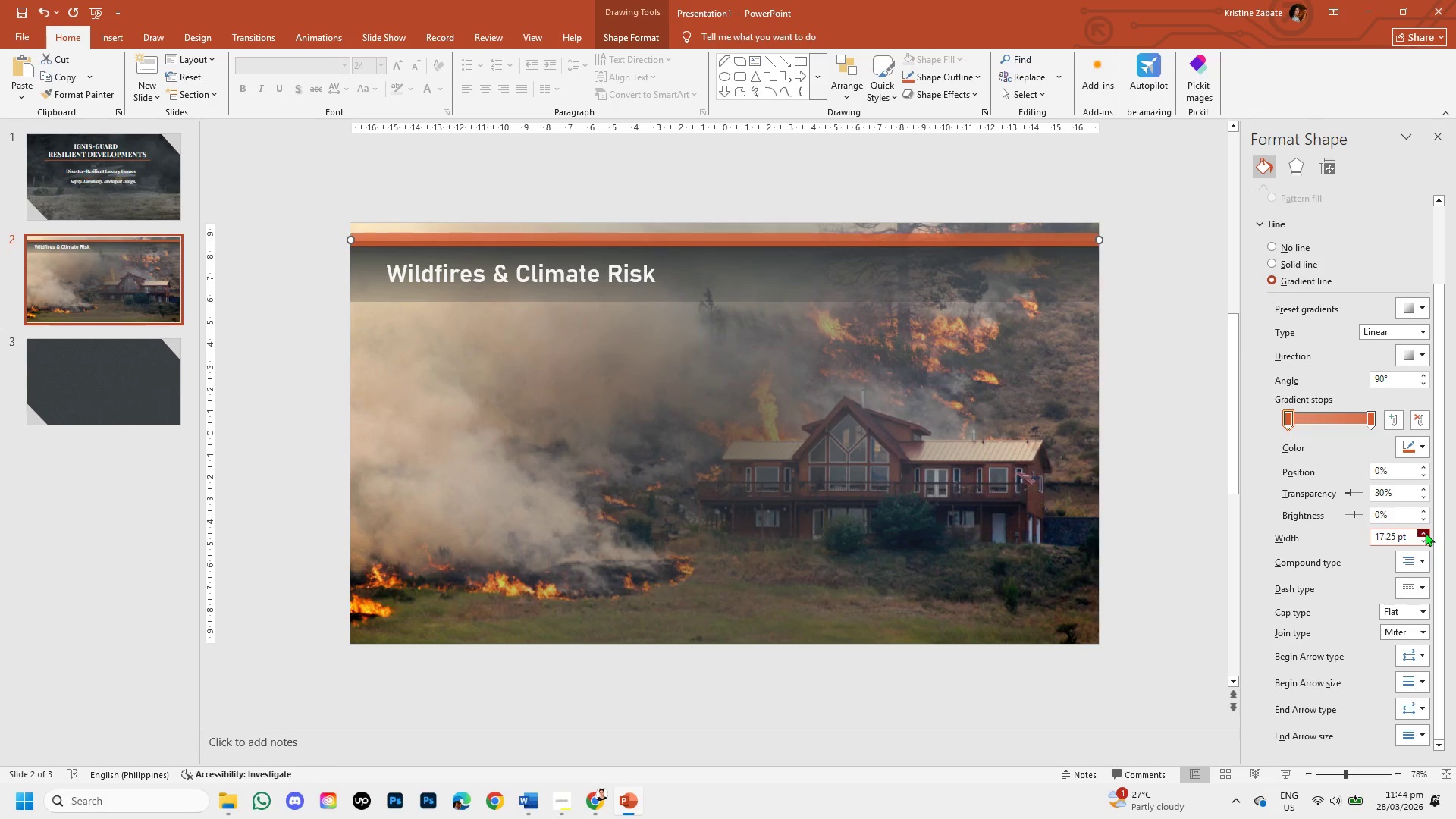 
triple_click([1425, 532])
 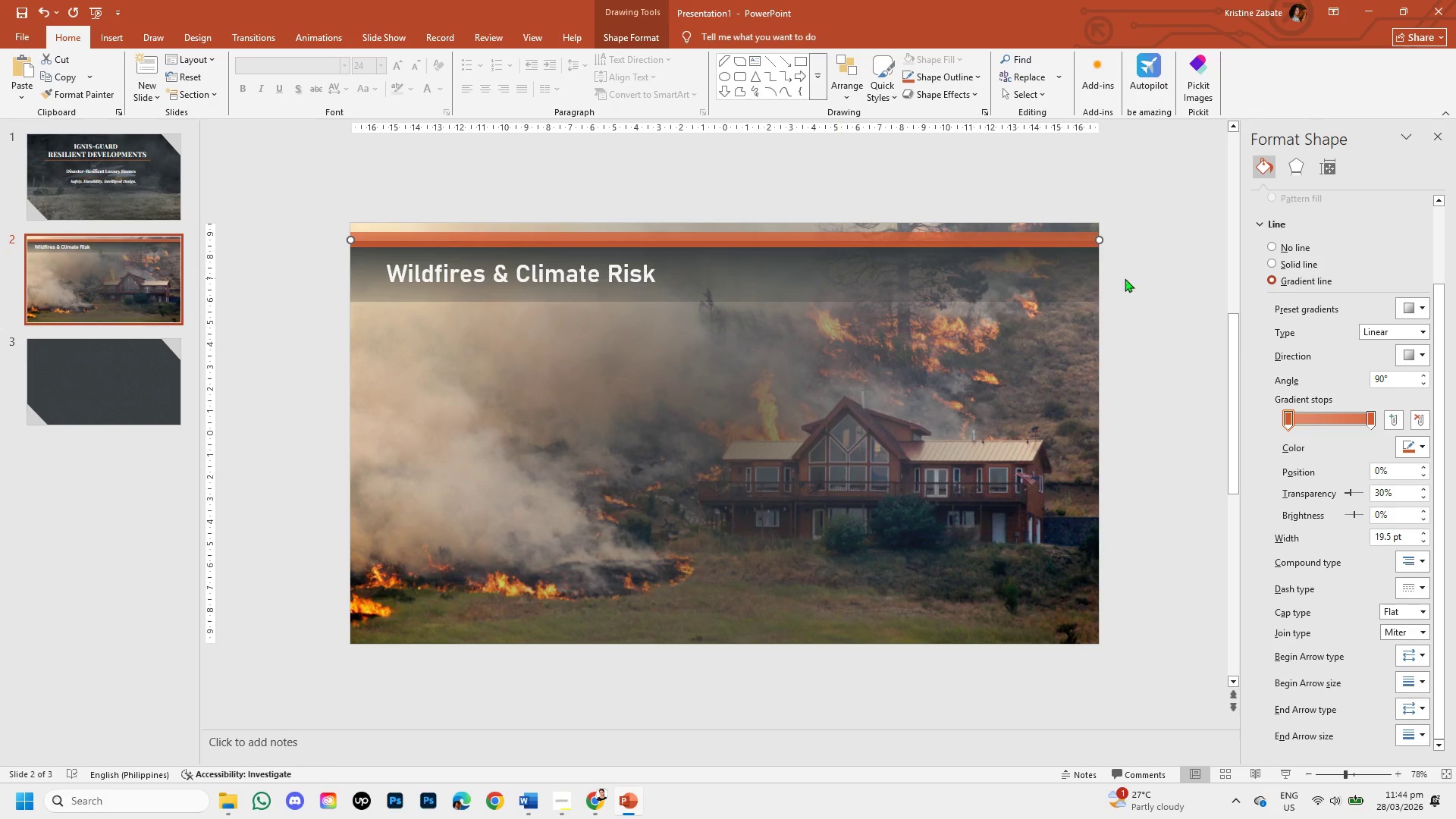 
left_click([1150, 287])
 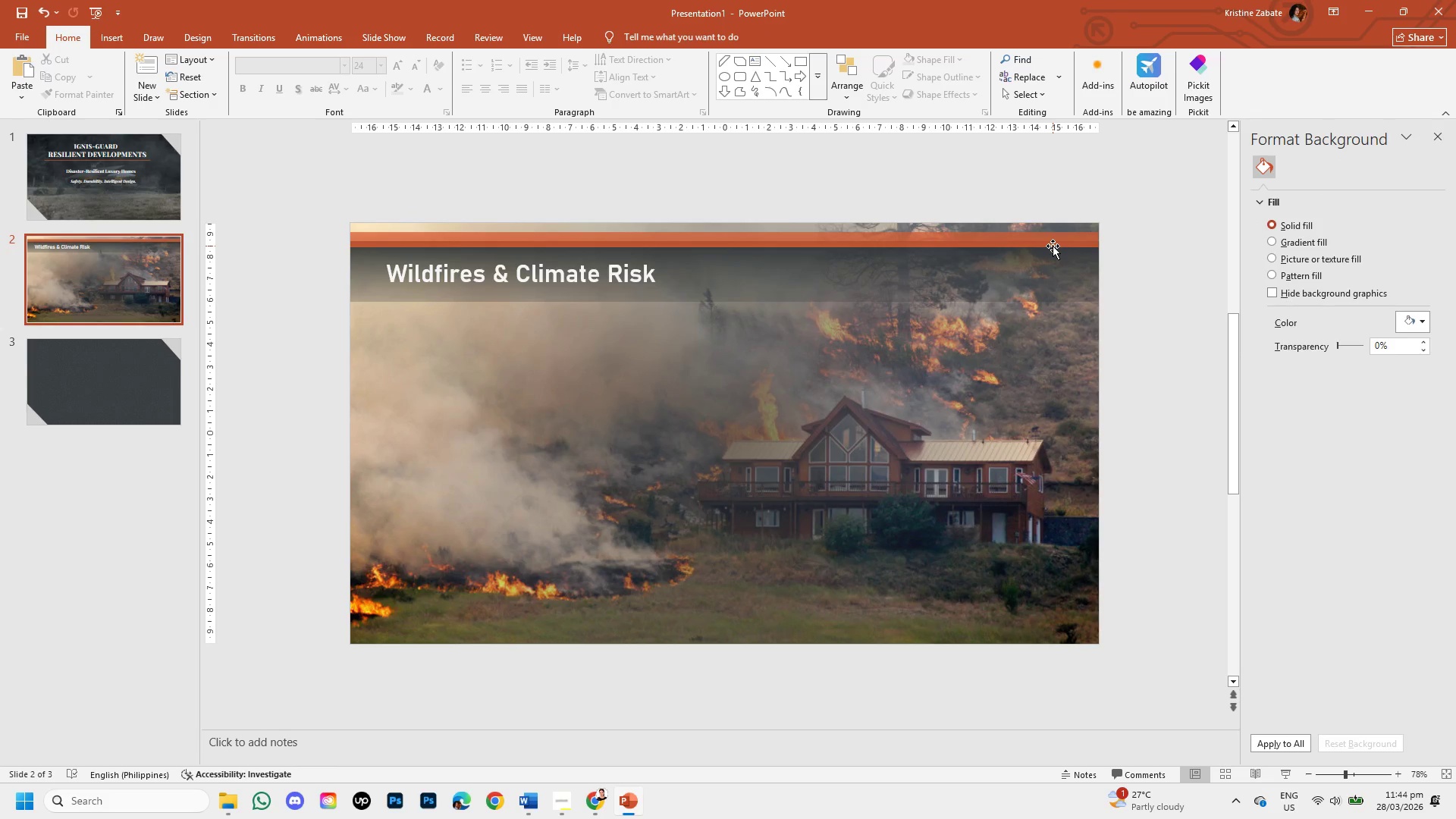 
left_click([1051, 240])
 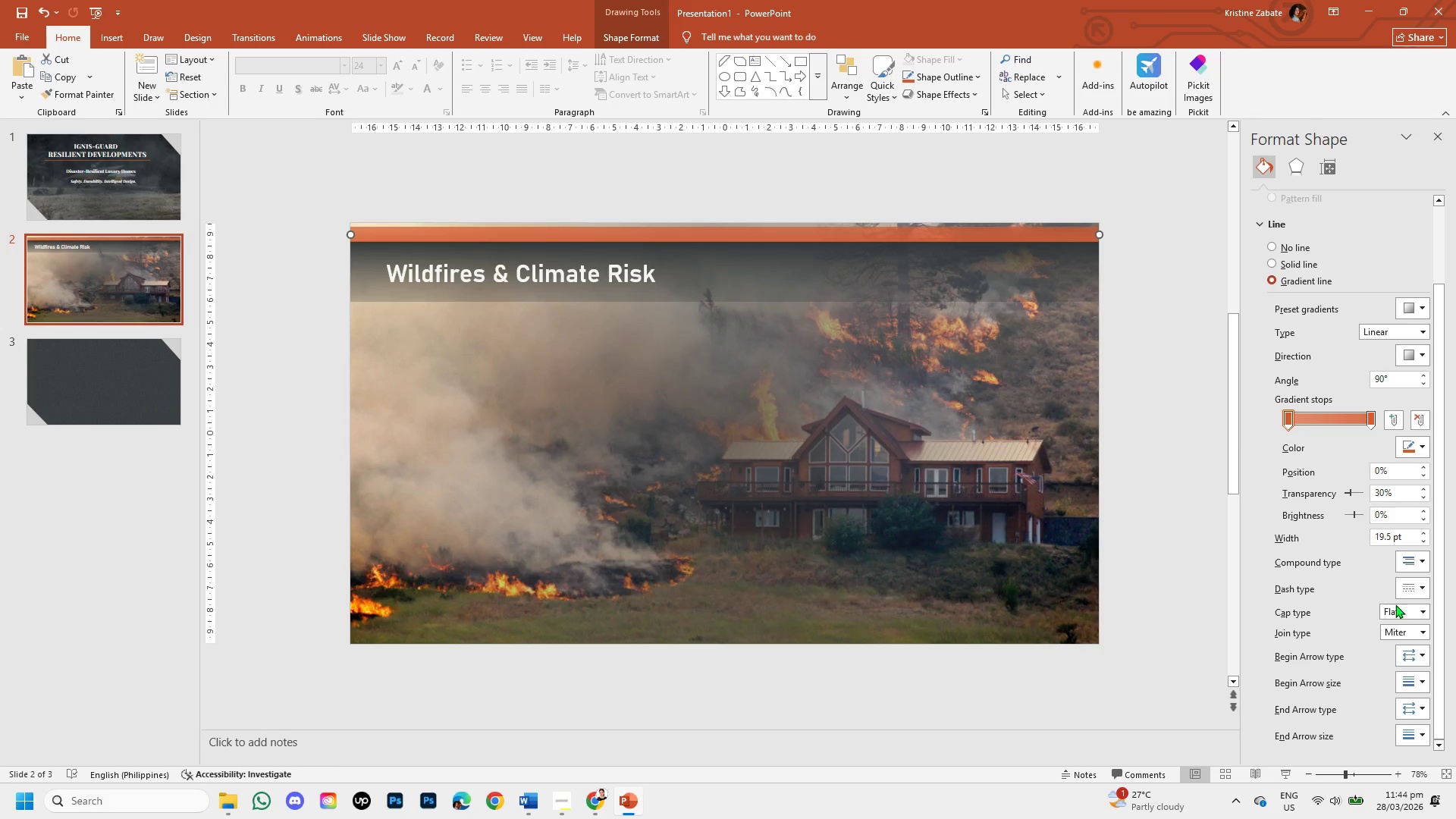 
wait(6.7)
 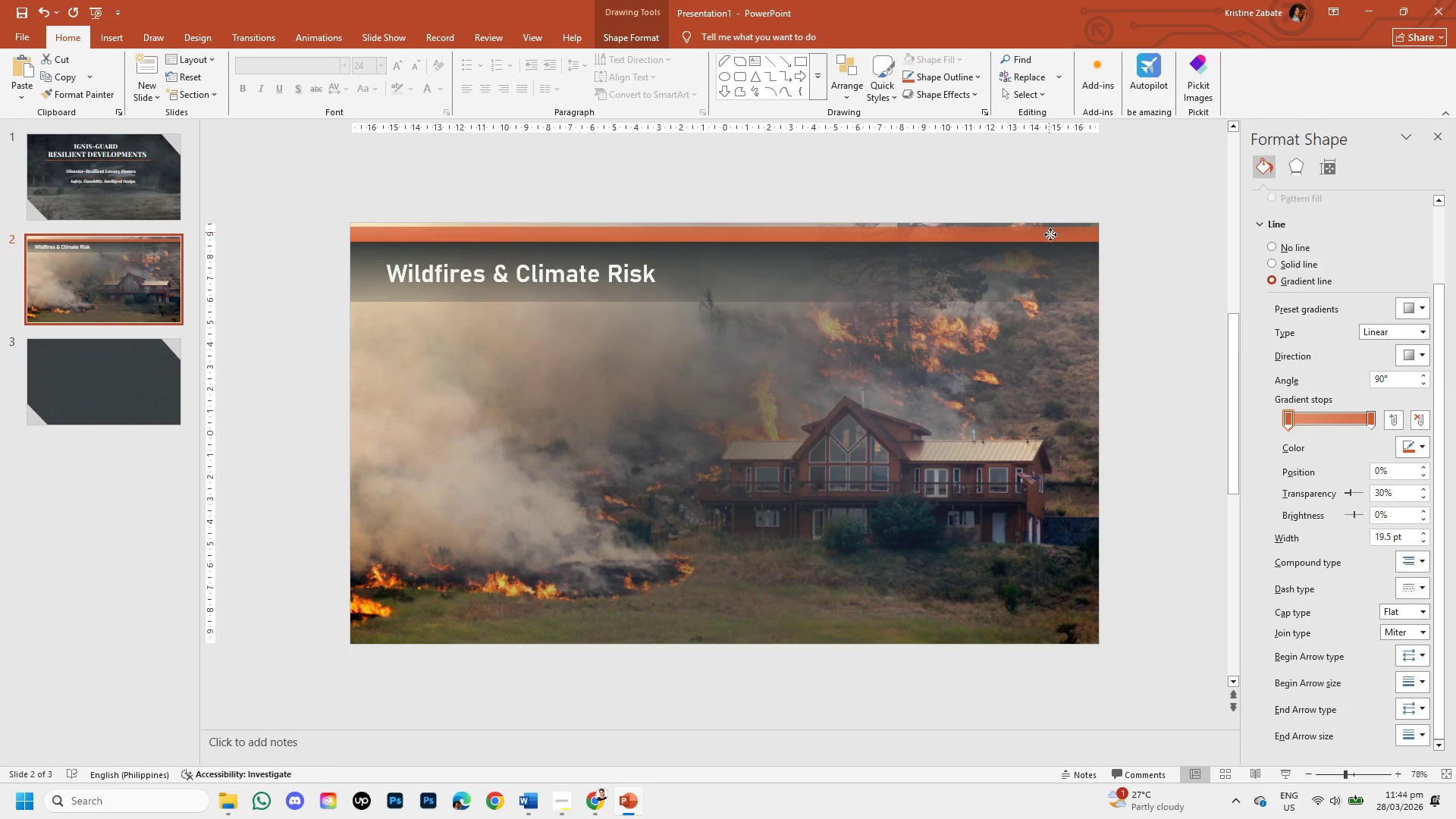 
double_click([1419, 541])
 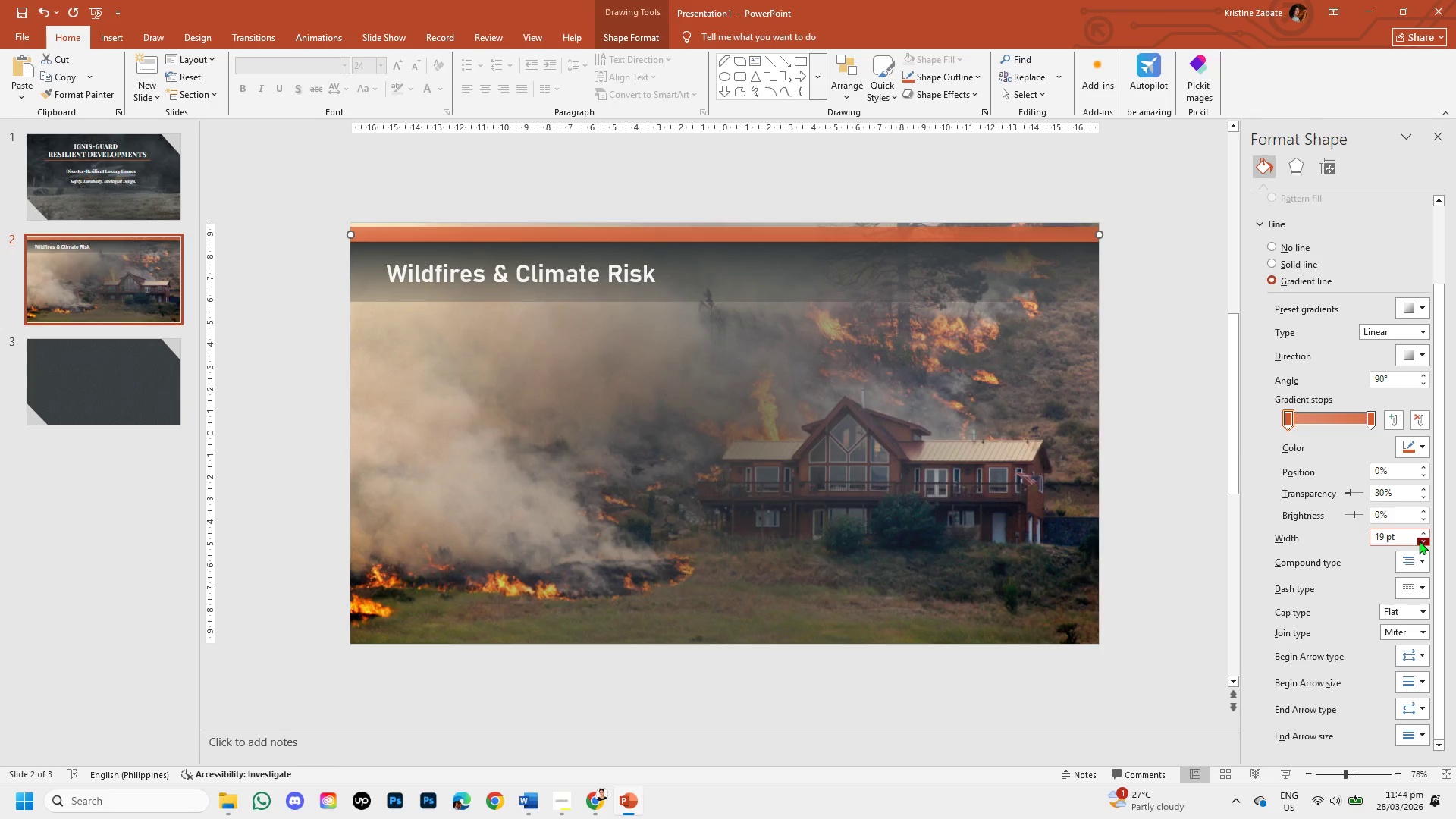 
triple_click([1419, 541])
 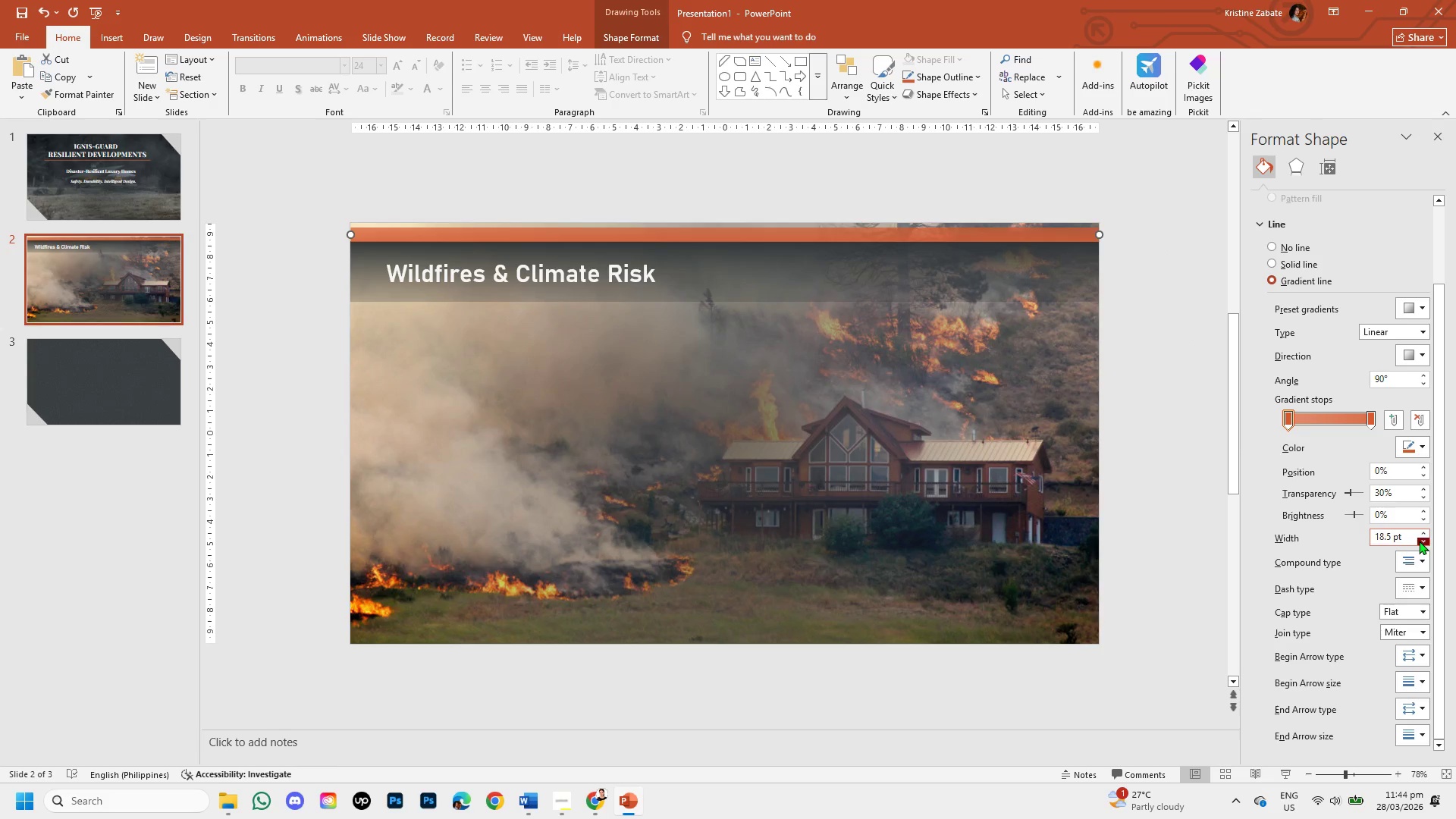 
triple_click([1419, 541])
 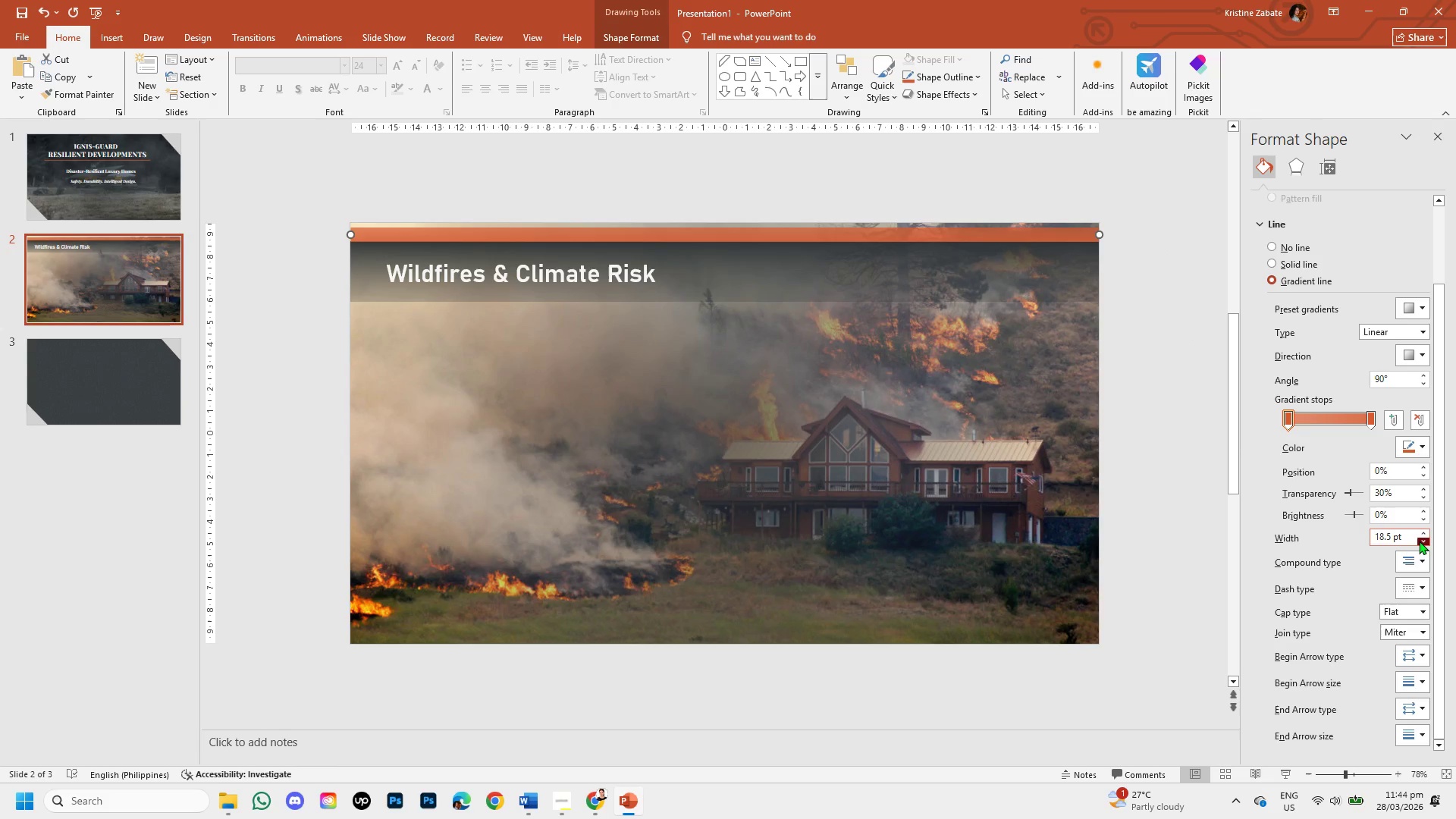 
triple_click([1419, 541])
 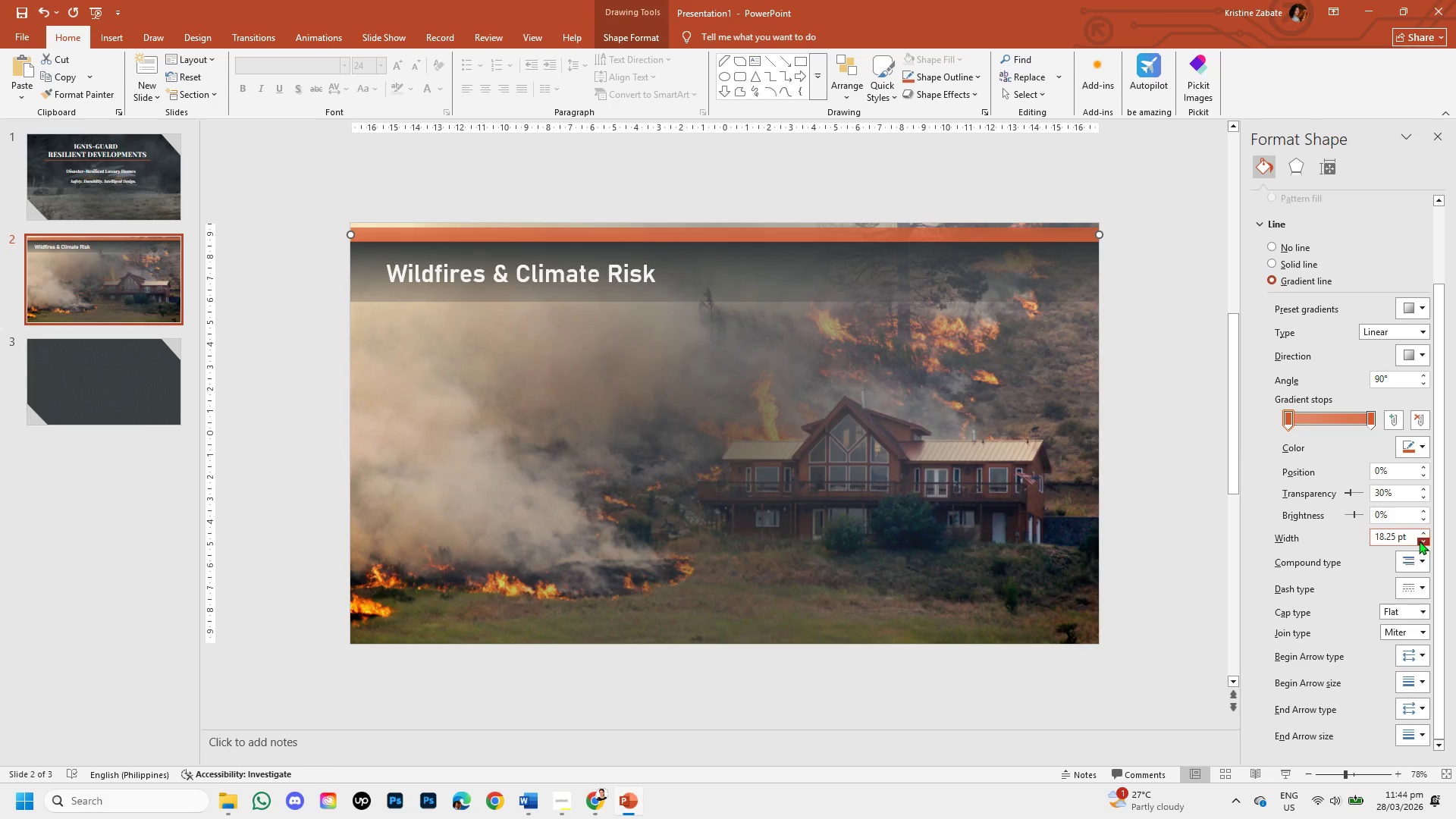 
triple_click([1419, 541])
 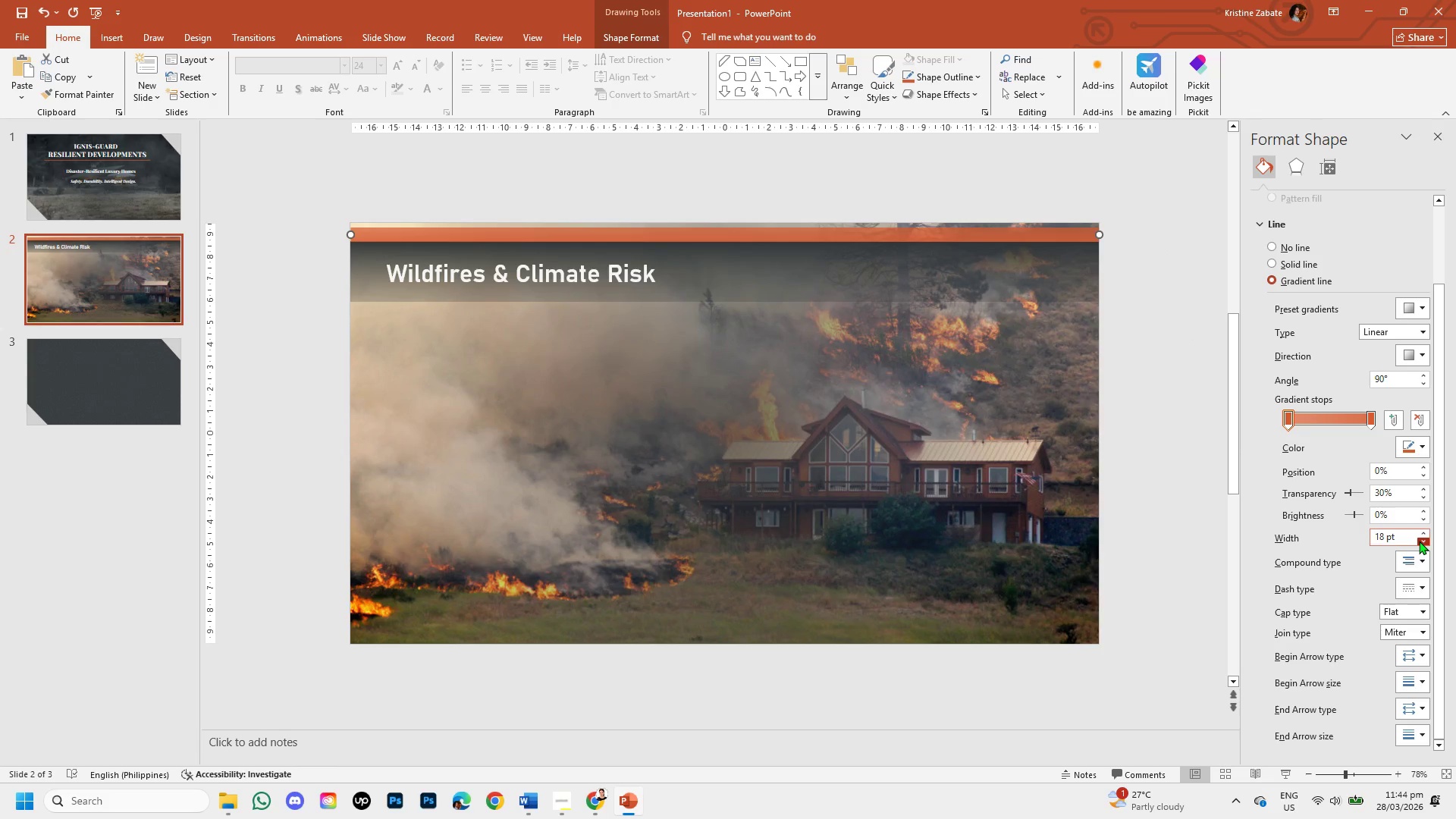 
triple_click([1419, 541])
 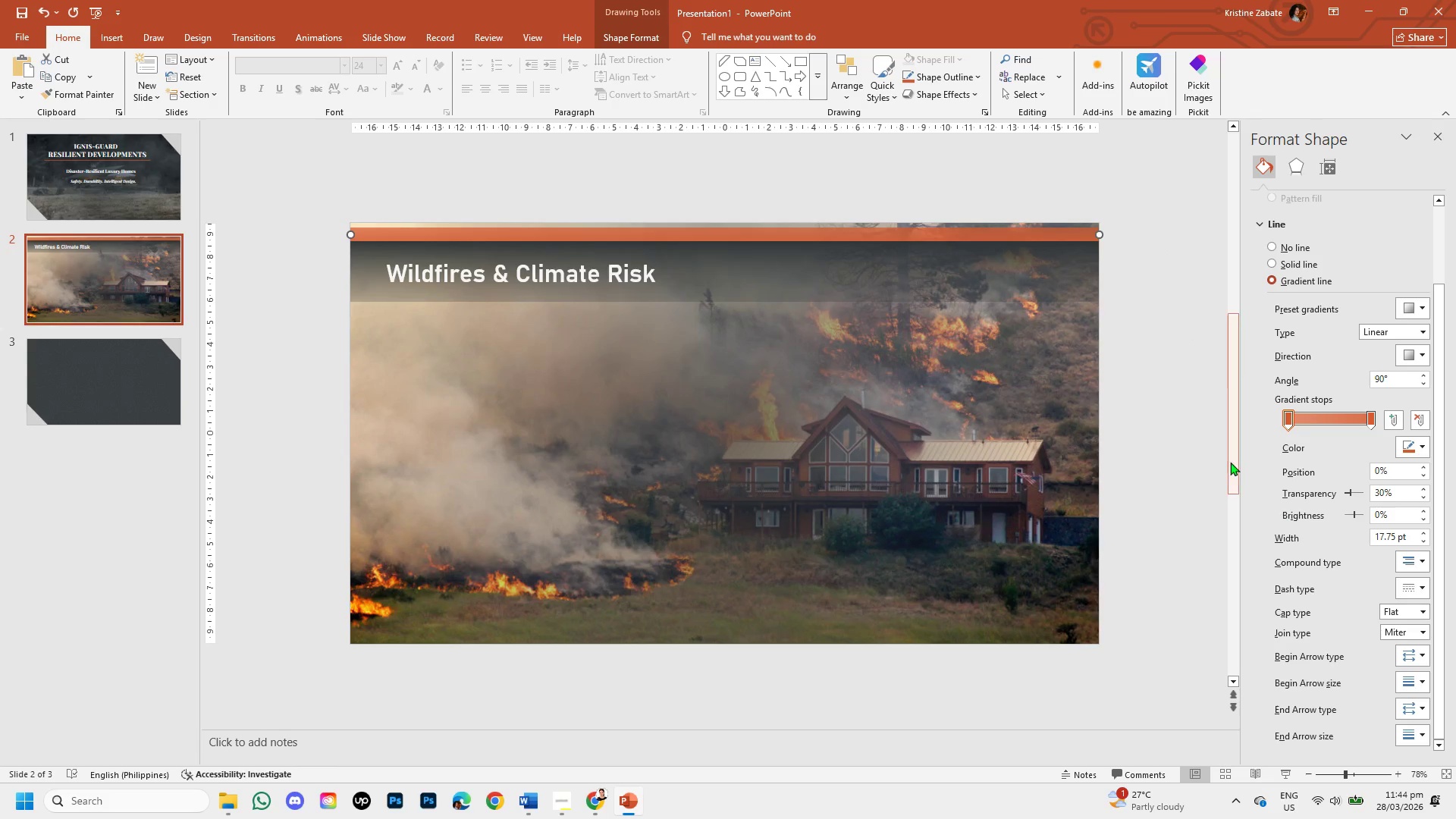 
left_click([1207, 440])
 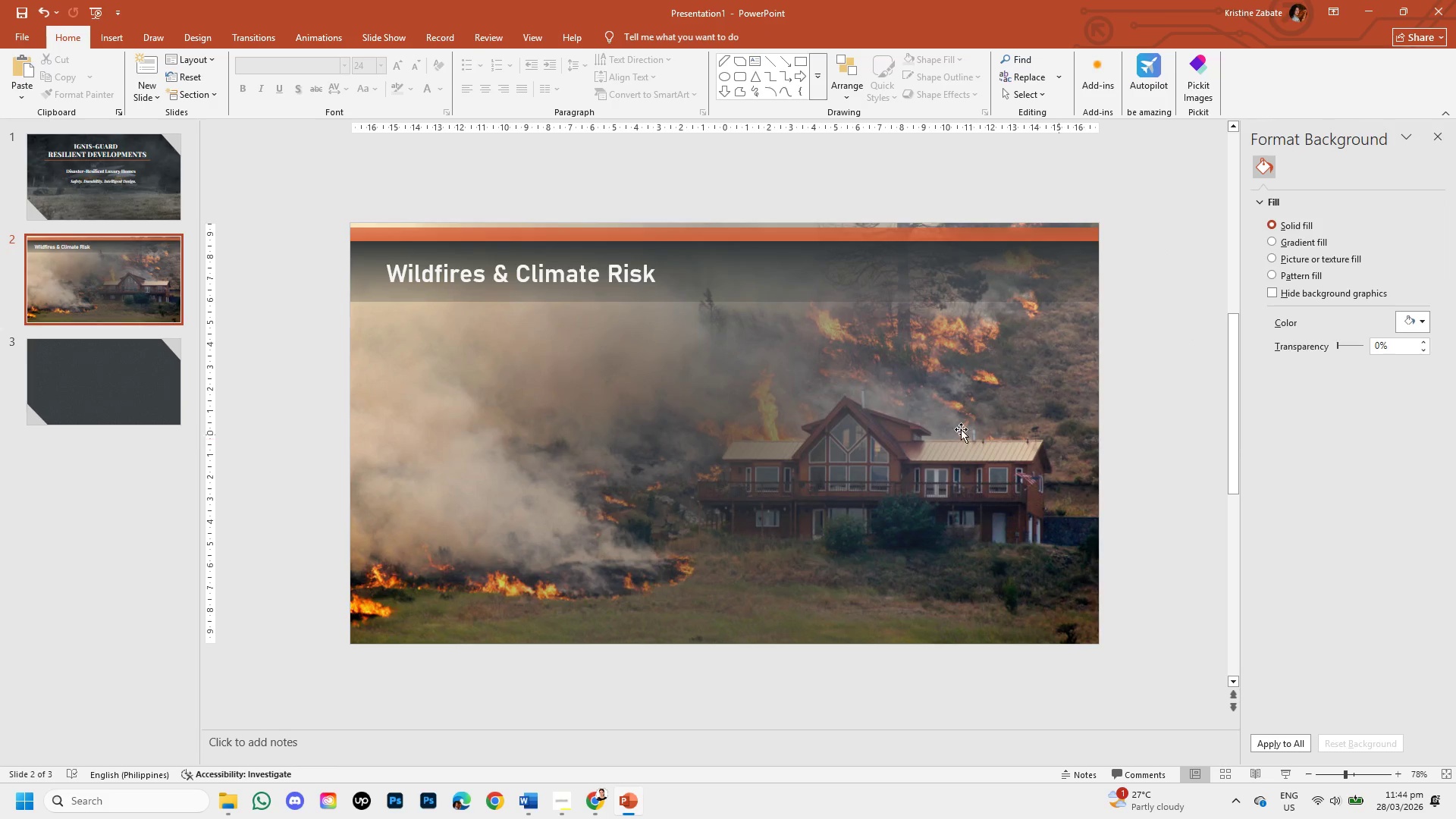 
mouse_move([39, 314])
 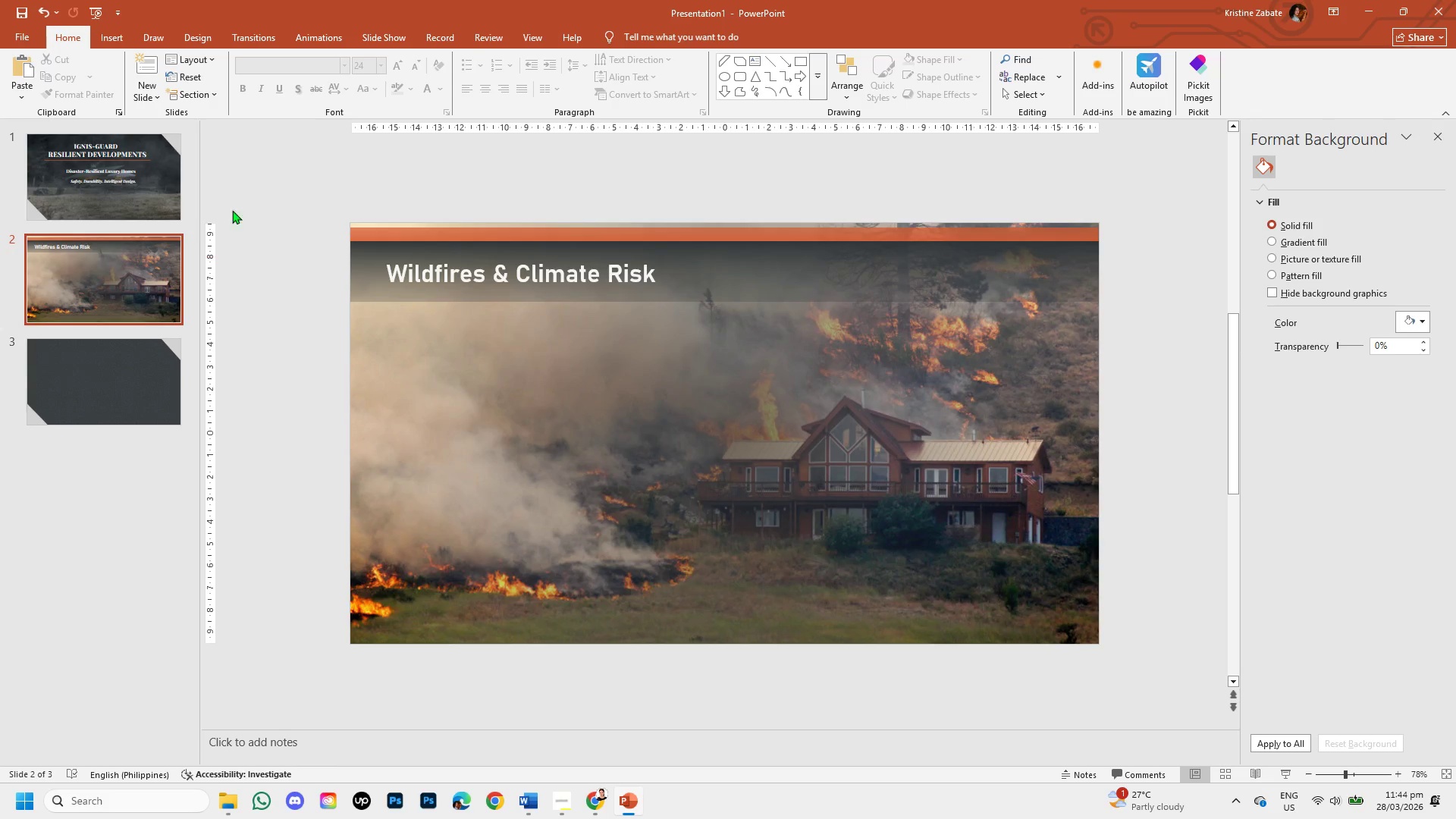 
left_click([128, 204])
 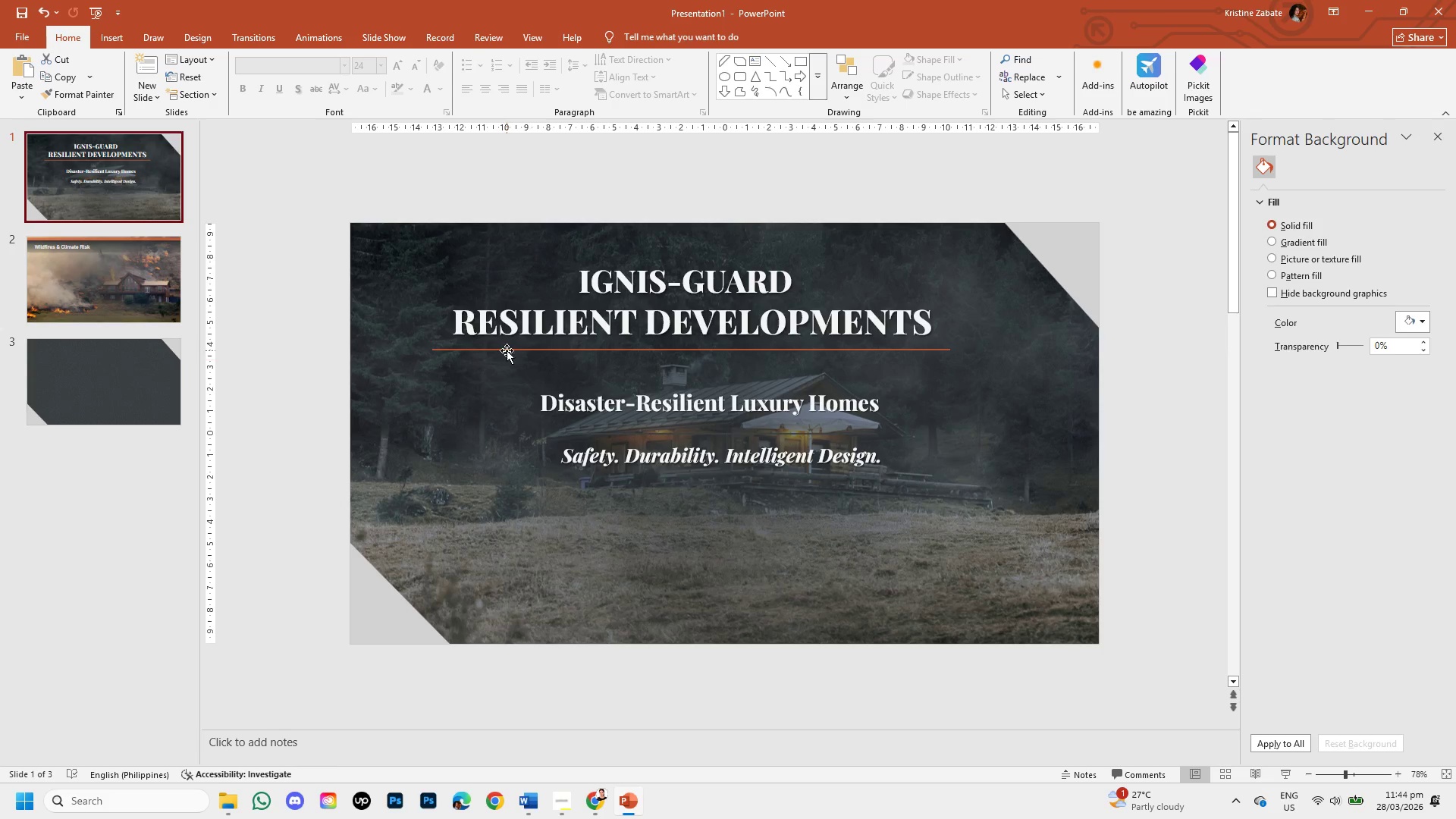 
left_click([507, 350])
 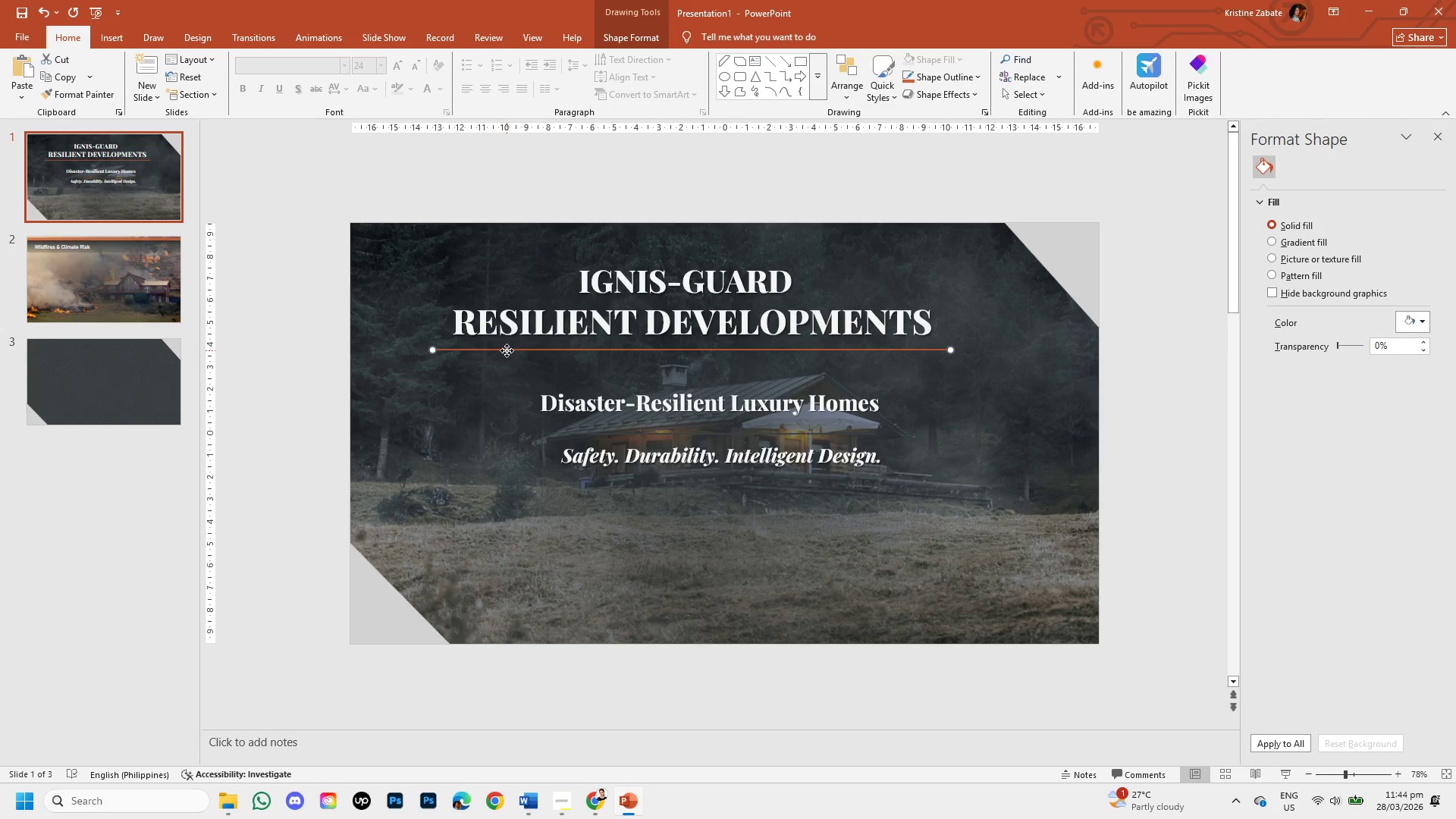 
right_click([507, 350])
 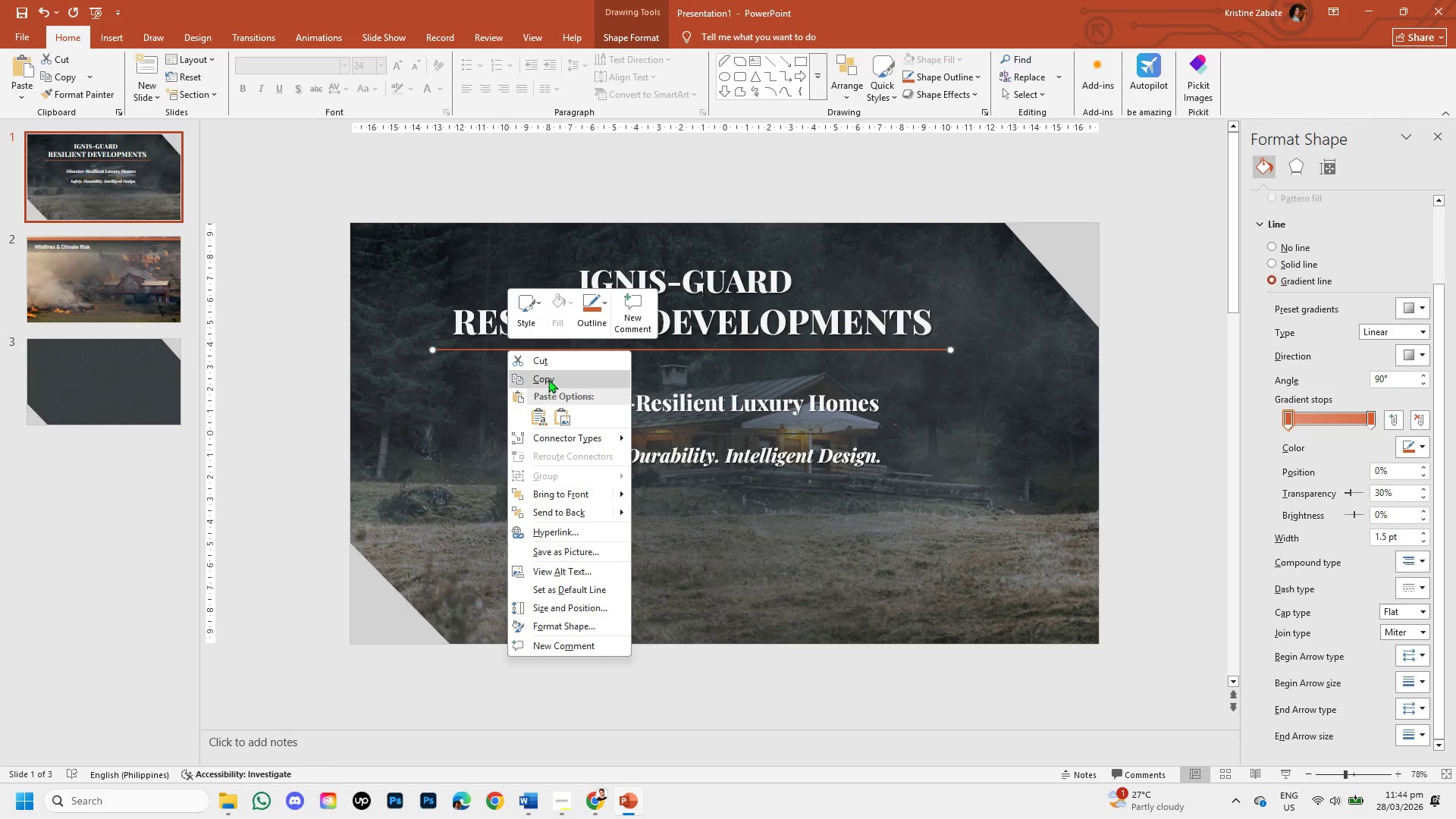 
left_click([548, 375])
 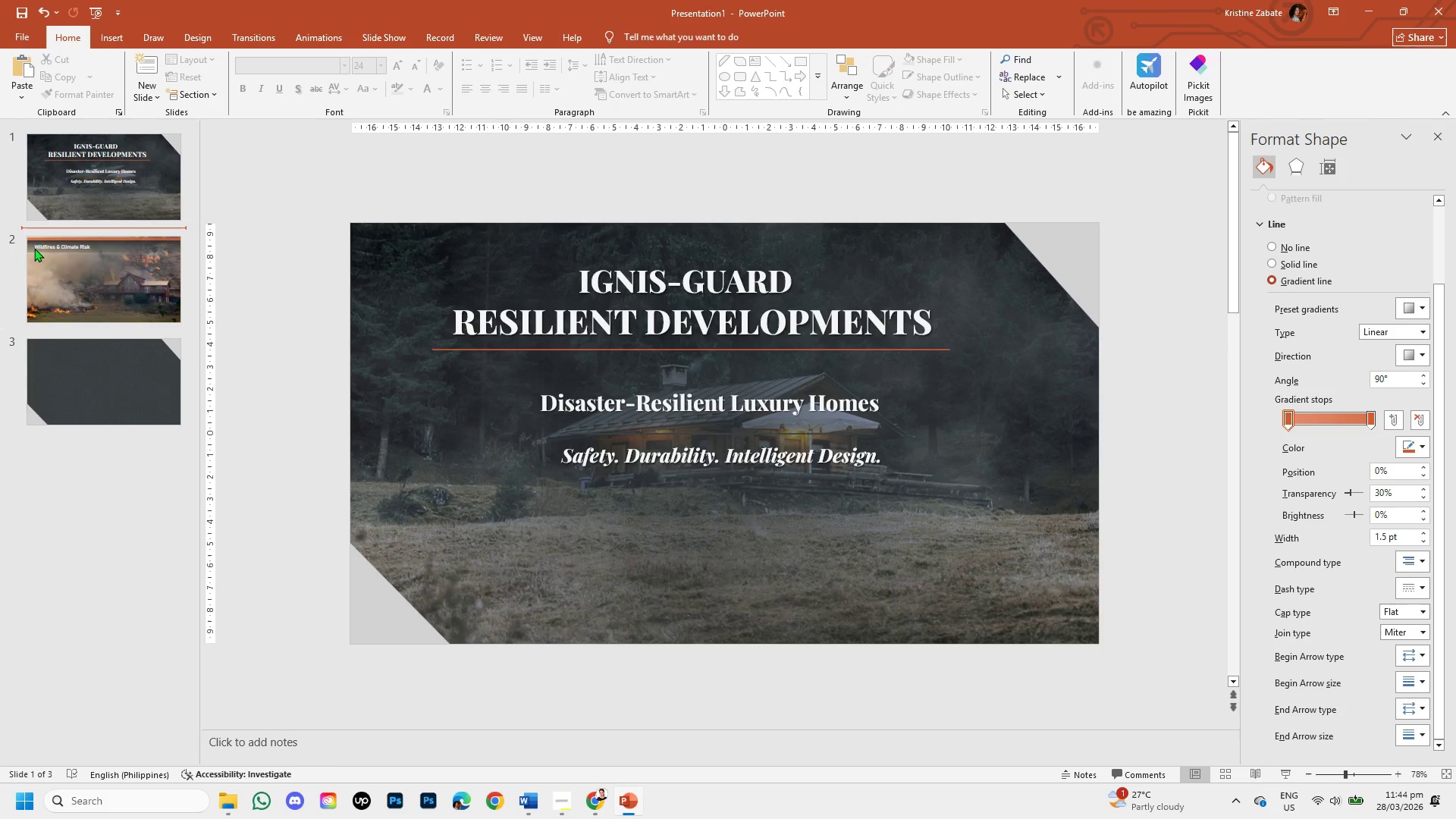 
double_click([39, 255])
 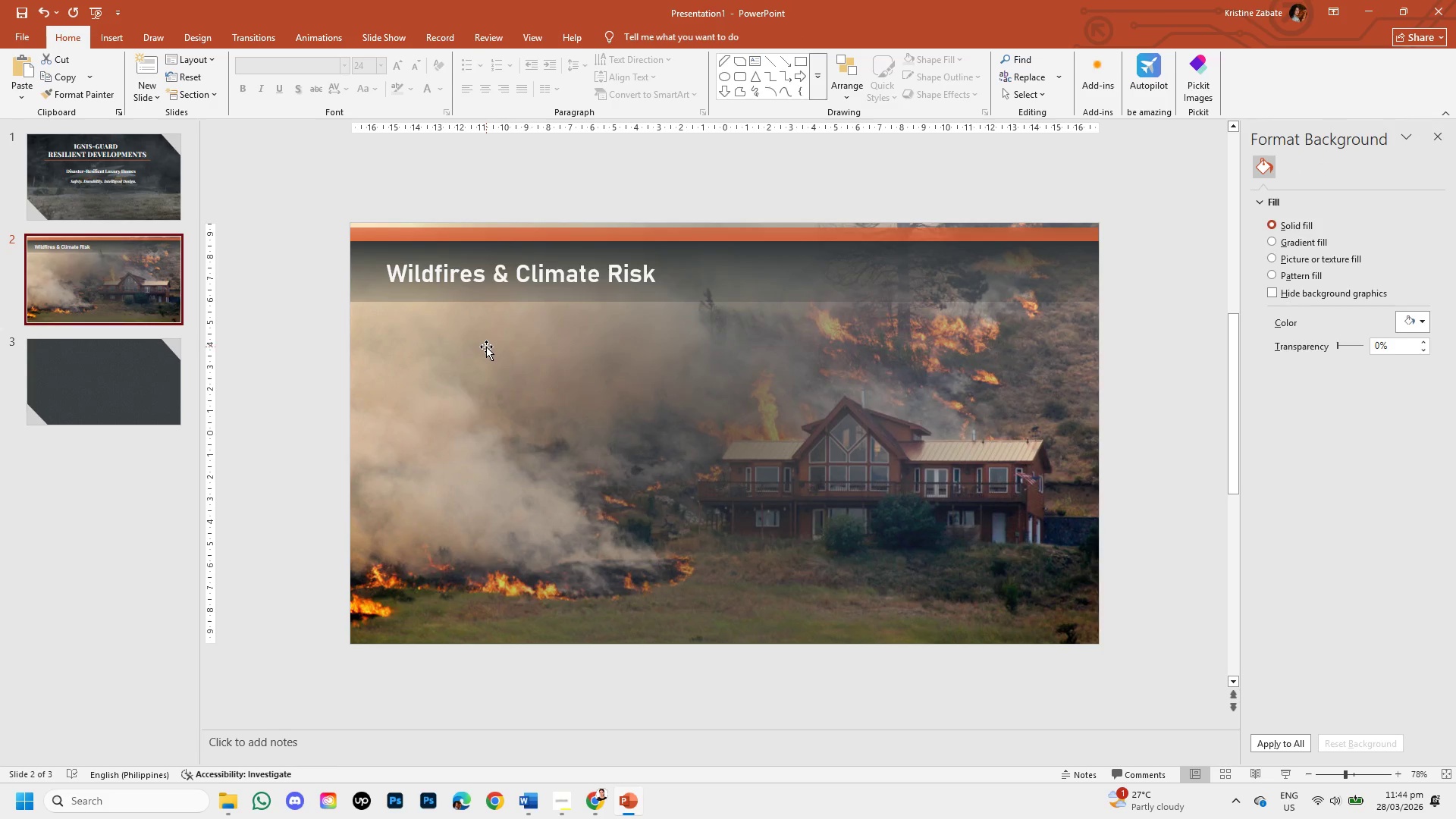 
key(Control+V)
 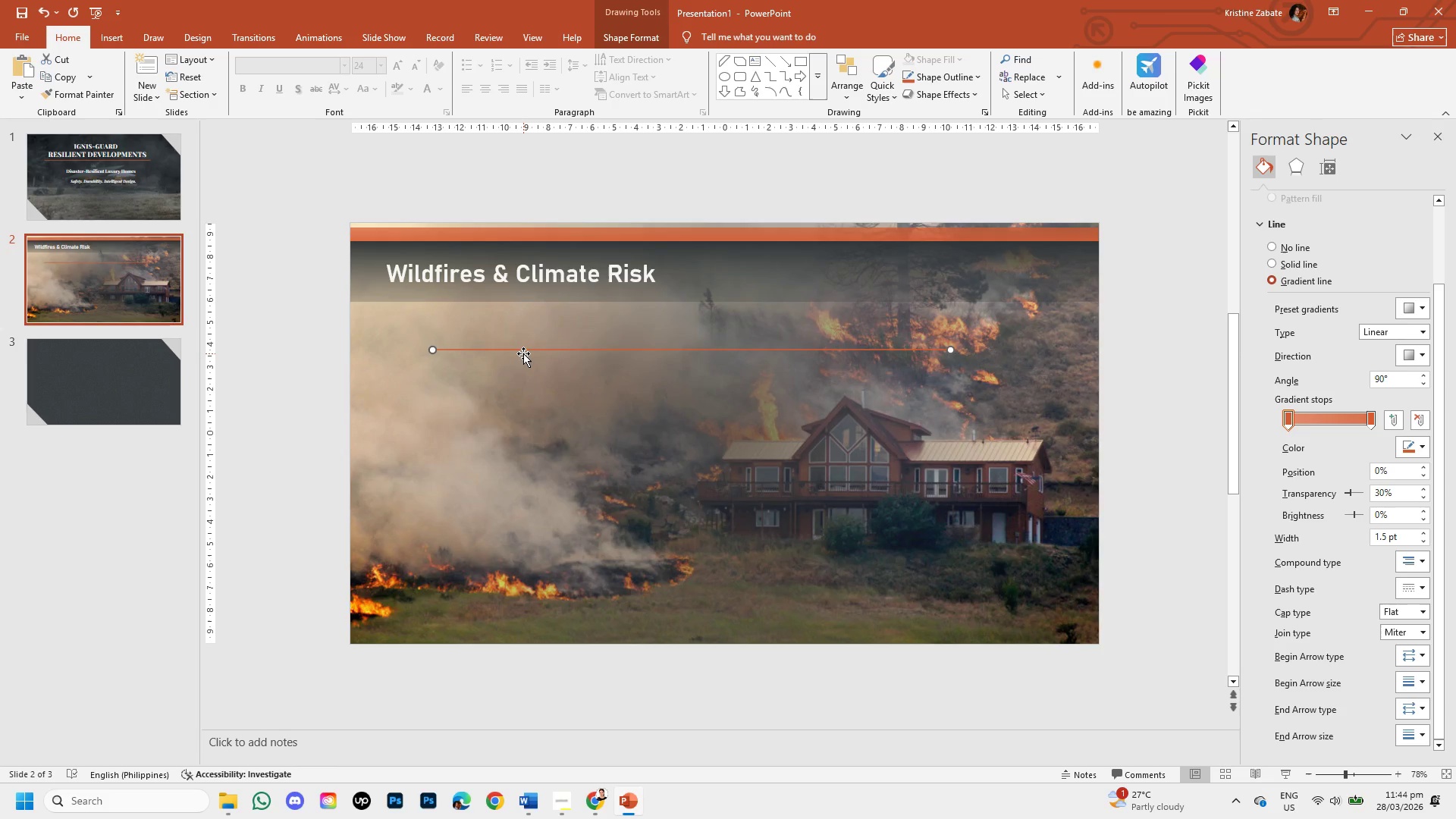 
wait(5.14)
 